 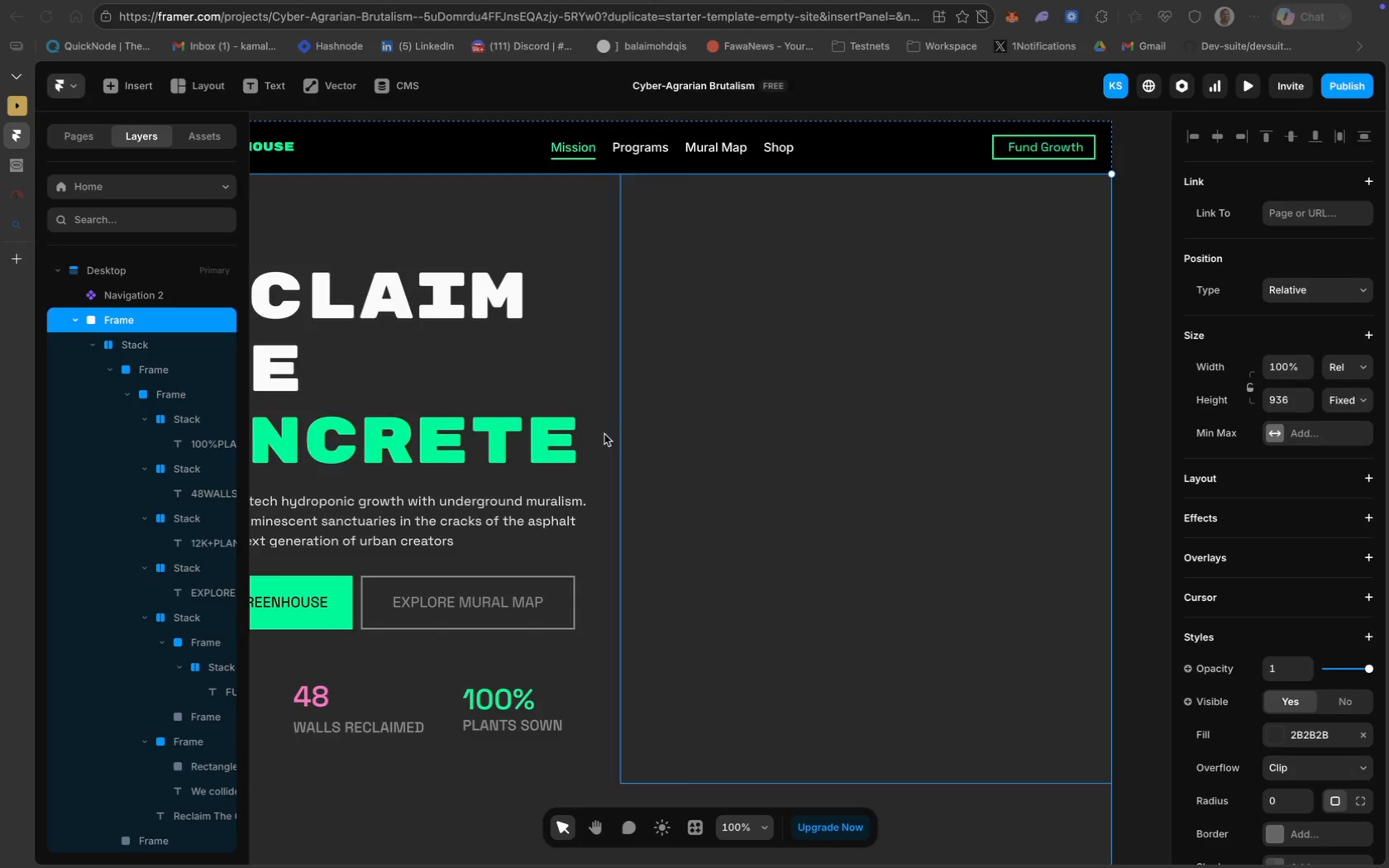 
scroll: coordinate [586, 418], scroll_direction: up, amount: 22.0
 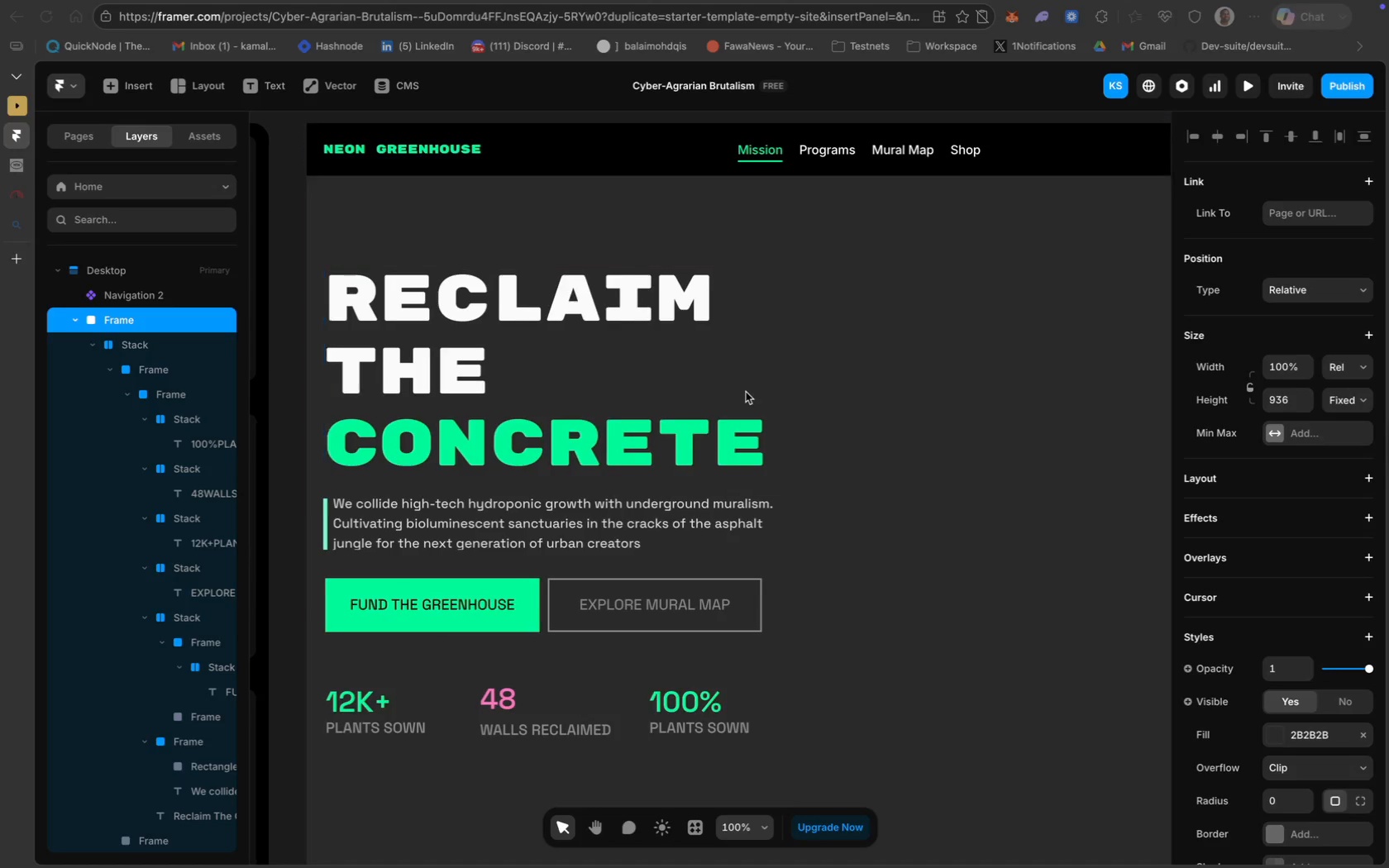 
scroll: coordinate [746, 392], scroll_direction: down, amount: 35.0
 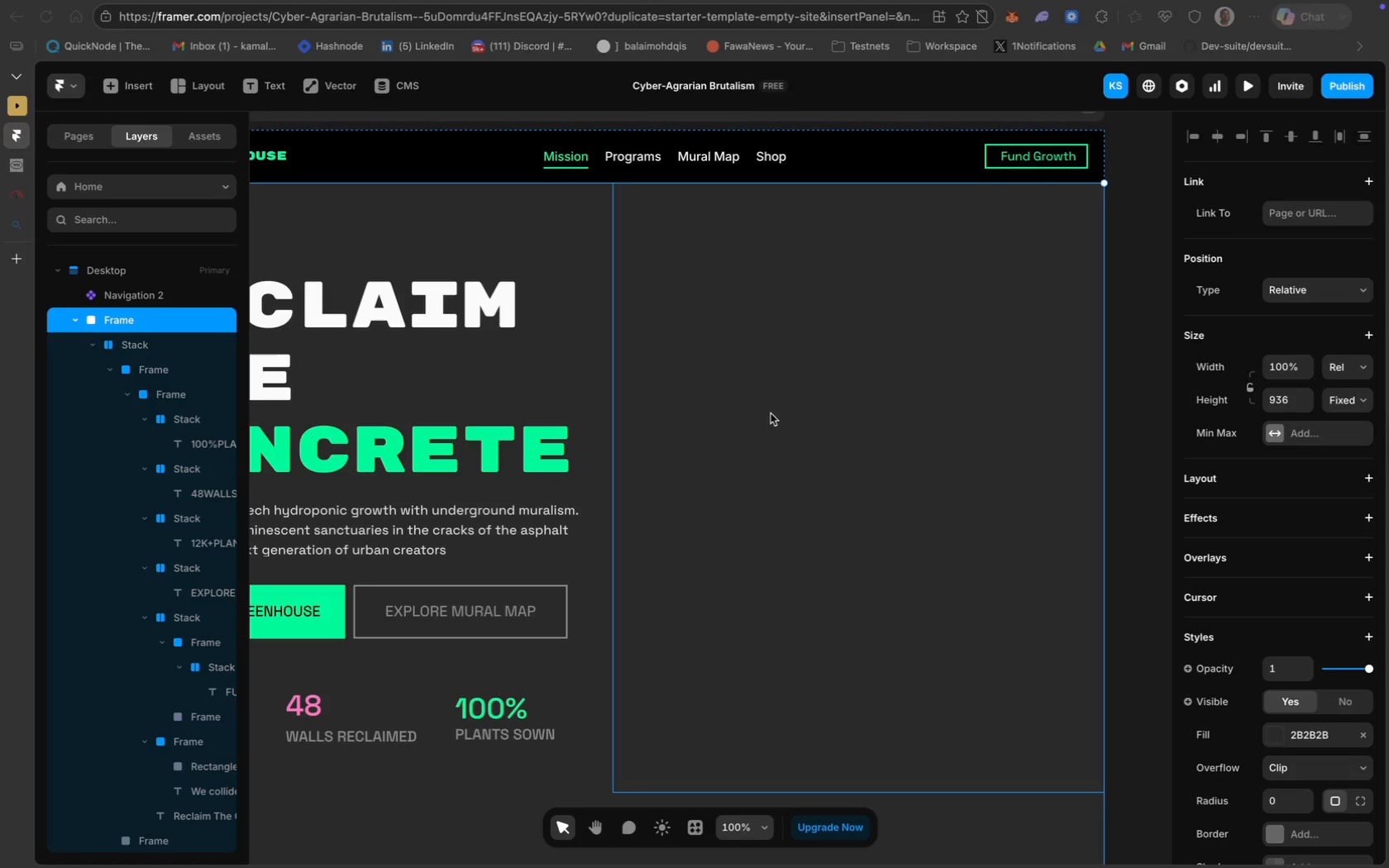 
left_click([770, 414])
 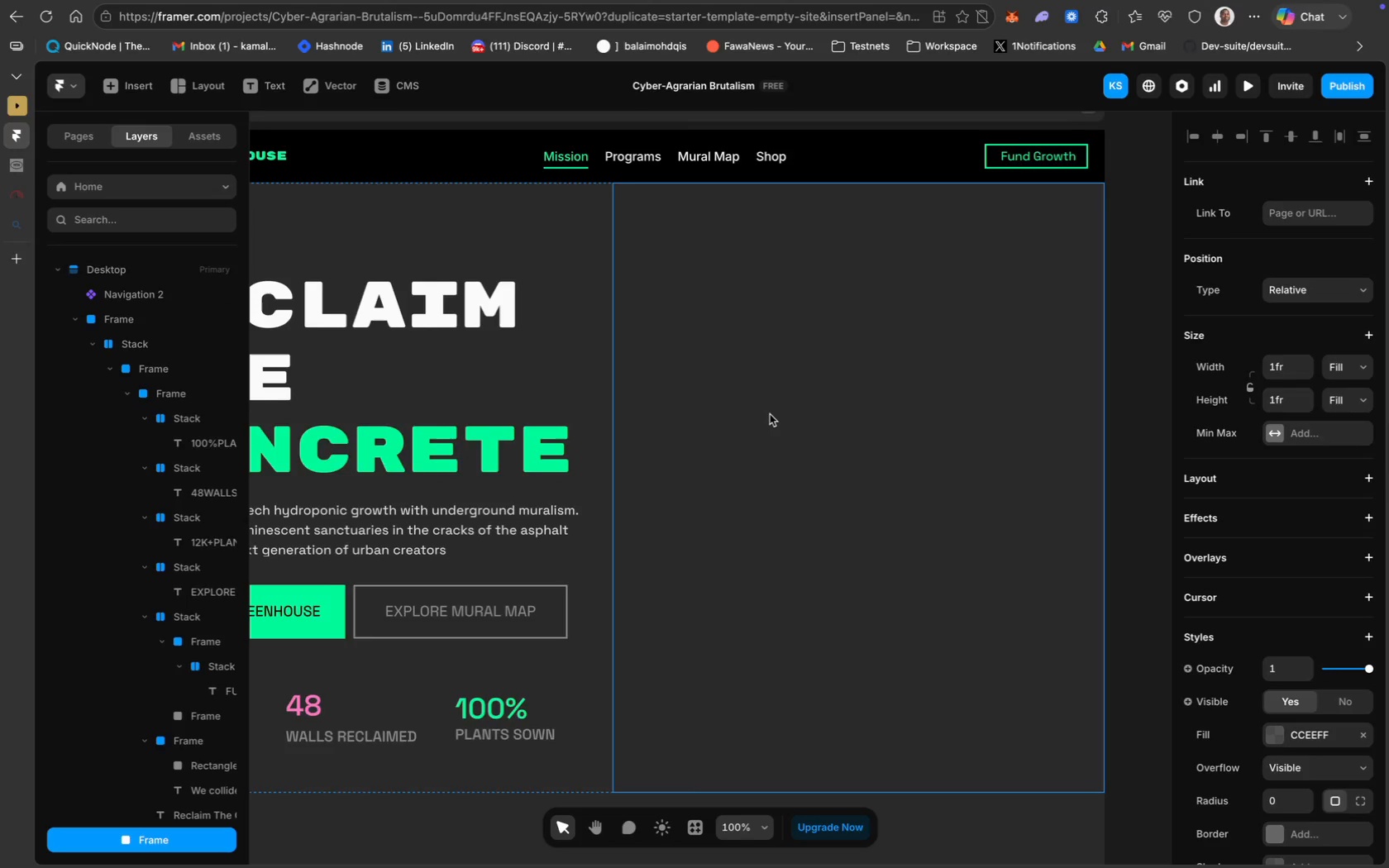 
scroll: coordinate [770, 414], scroll_direction: up, amount: 39.0
 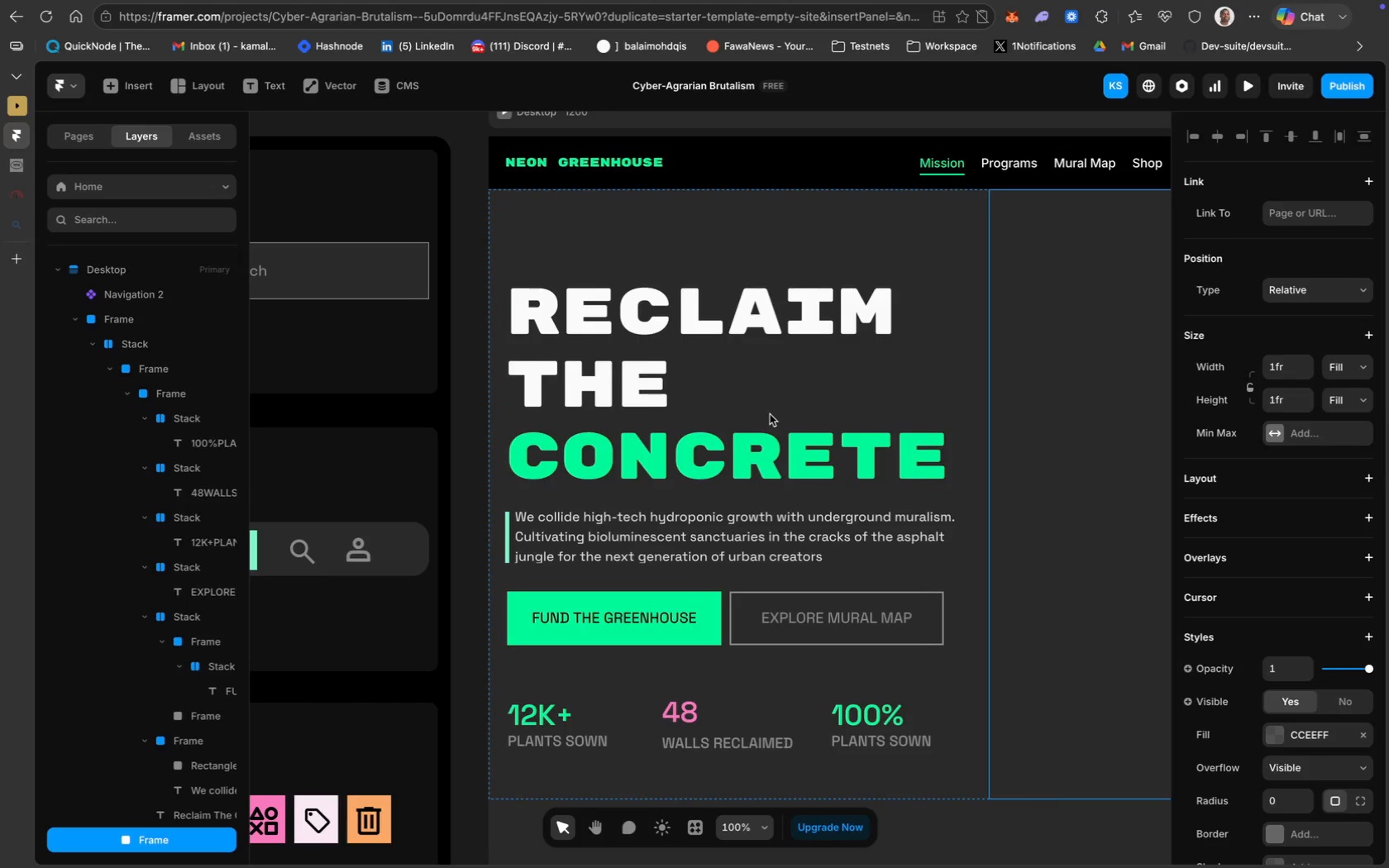 
scroll: coordinate [770, 414], scroll_direction: down, amount: 17.0
 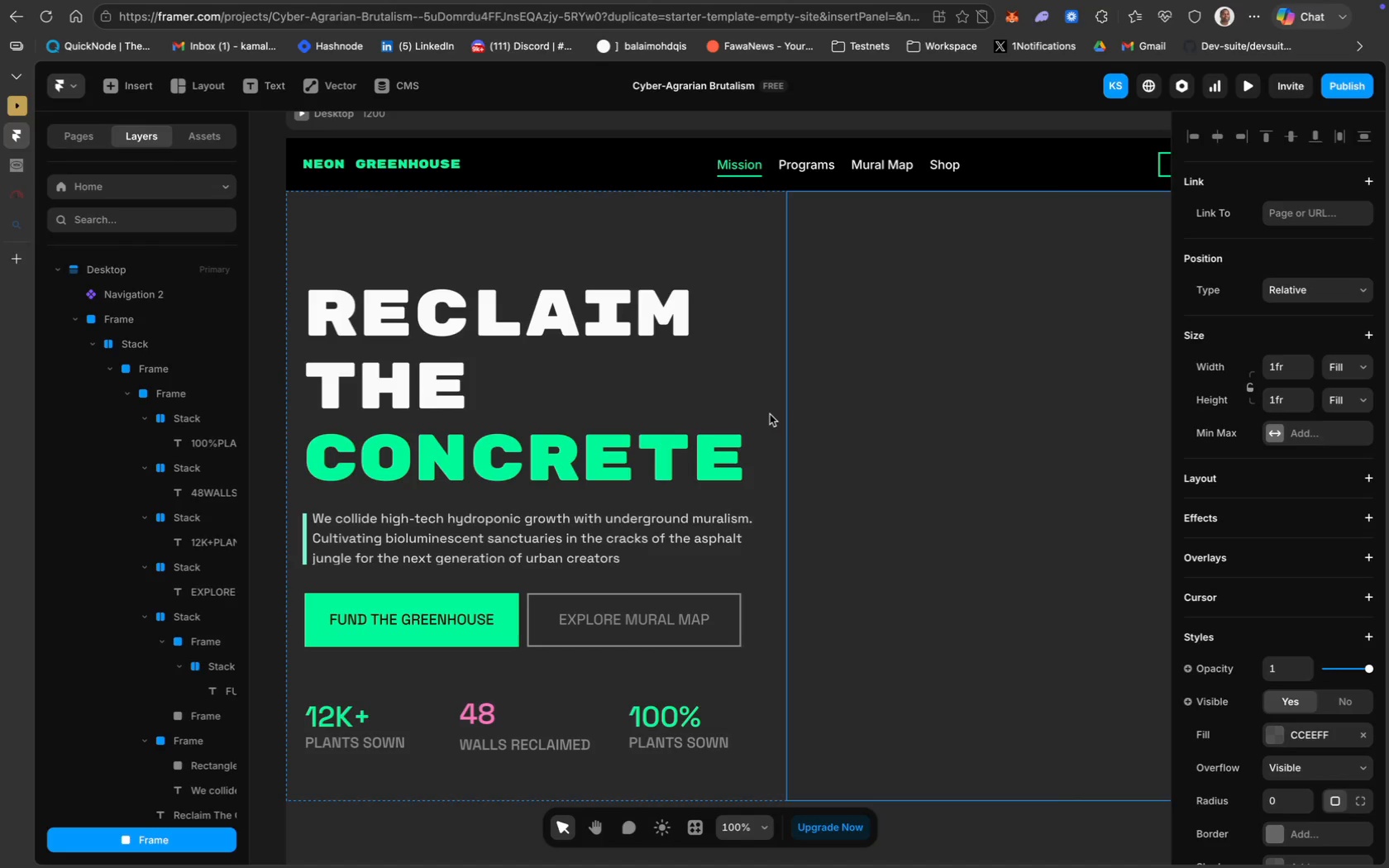 
scroll: coordinate [770, 414], scroll_direction: up, amount: 13.0
 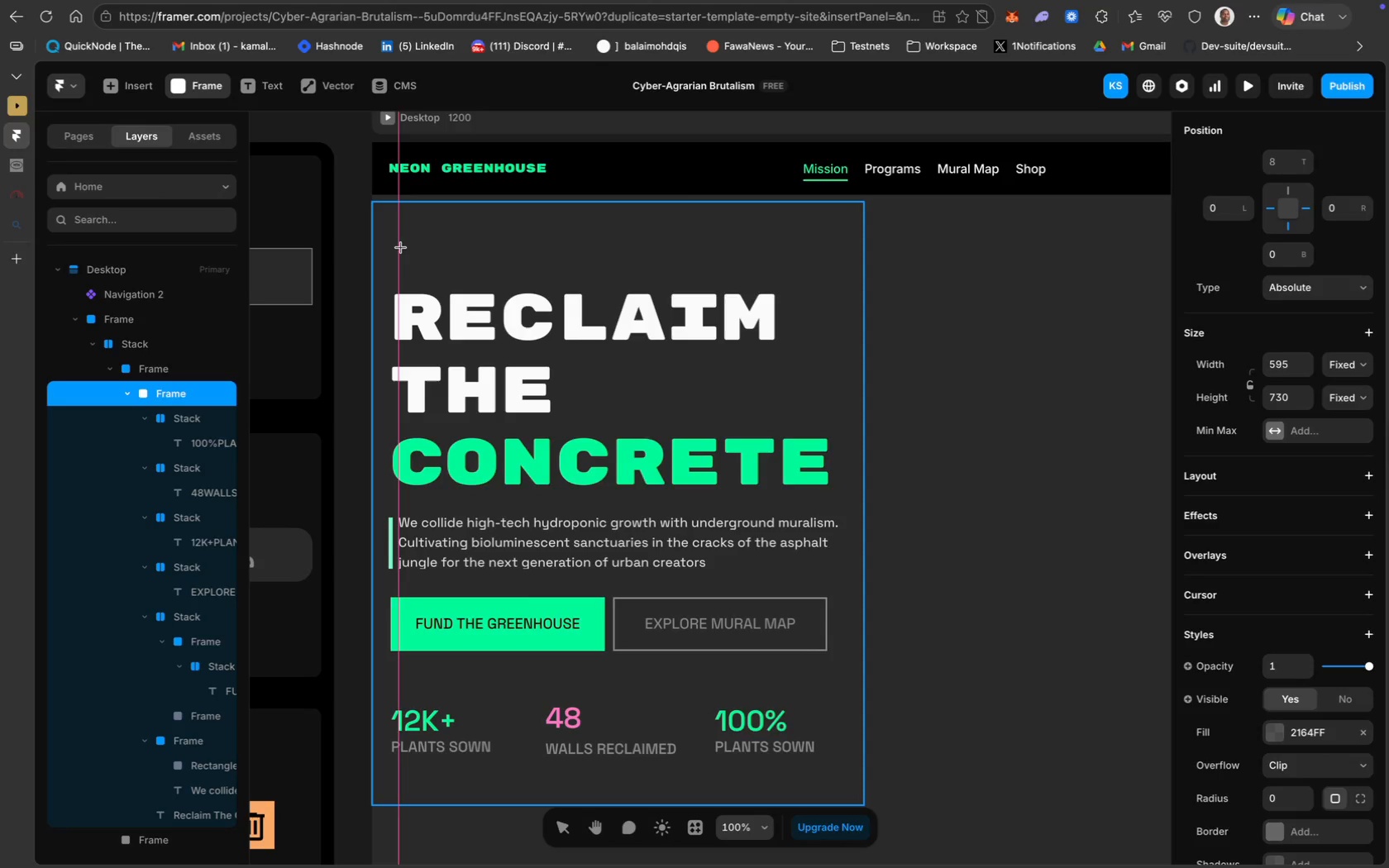 
wait(9.73)
 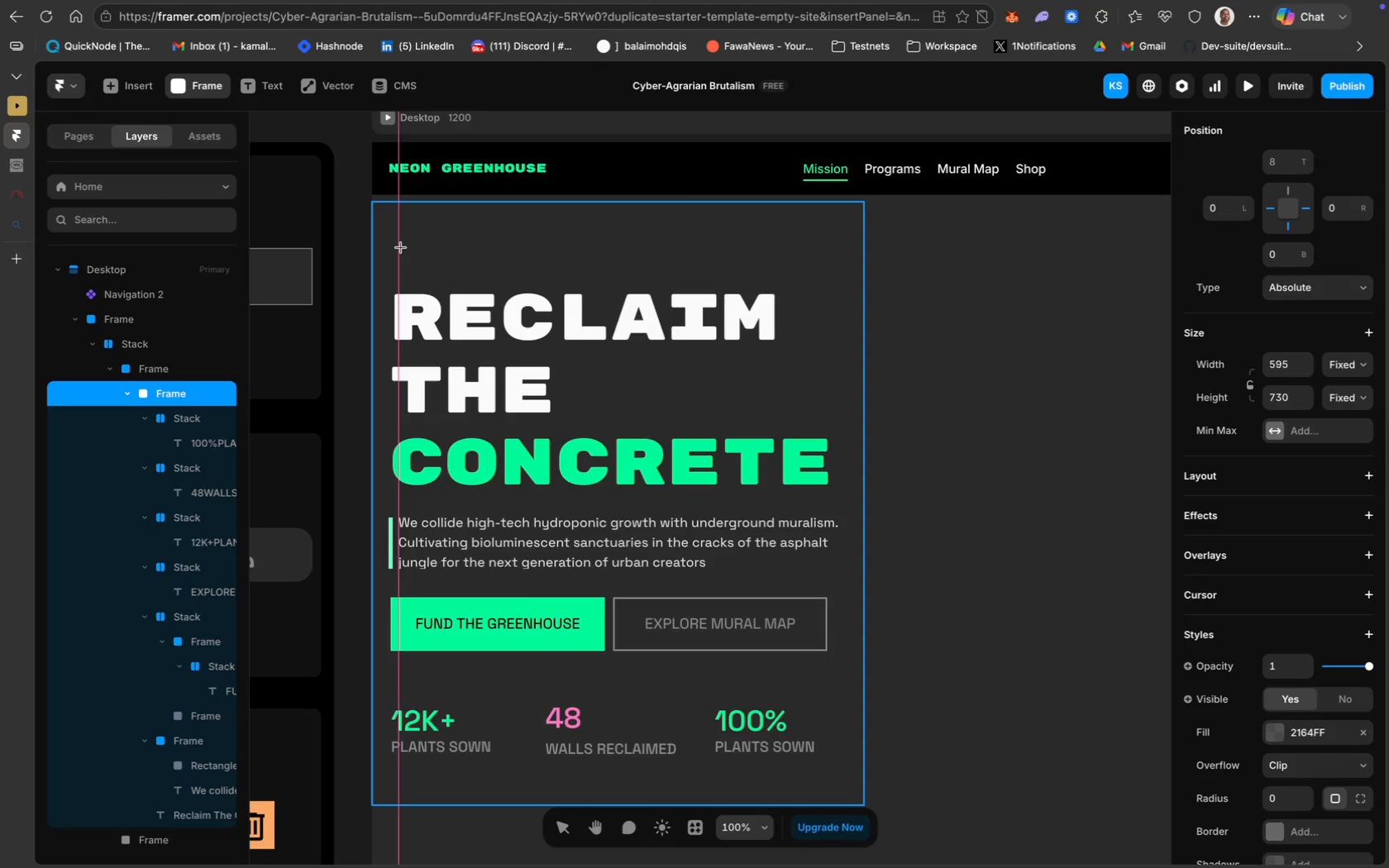 
left_click_drag(start_coordinate=[394, 244], to_coordinate=[755, 277])
 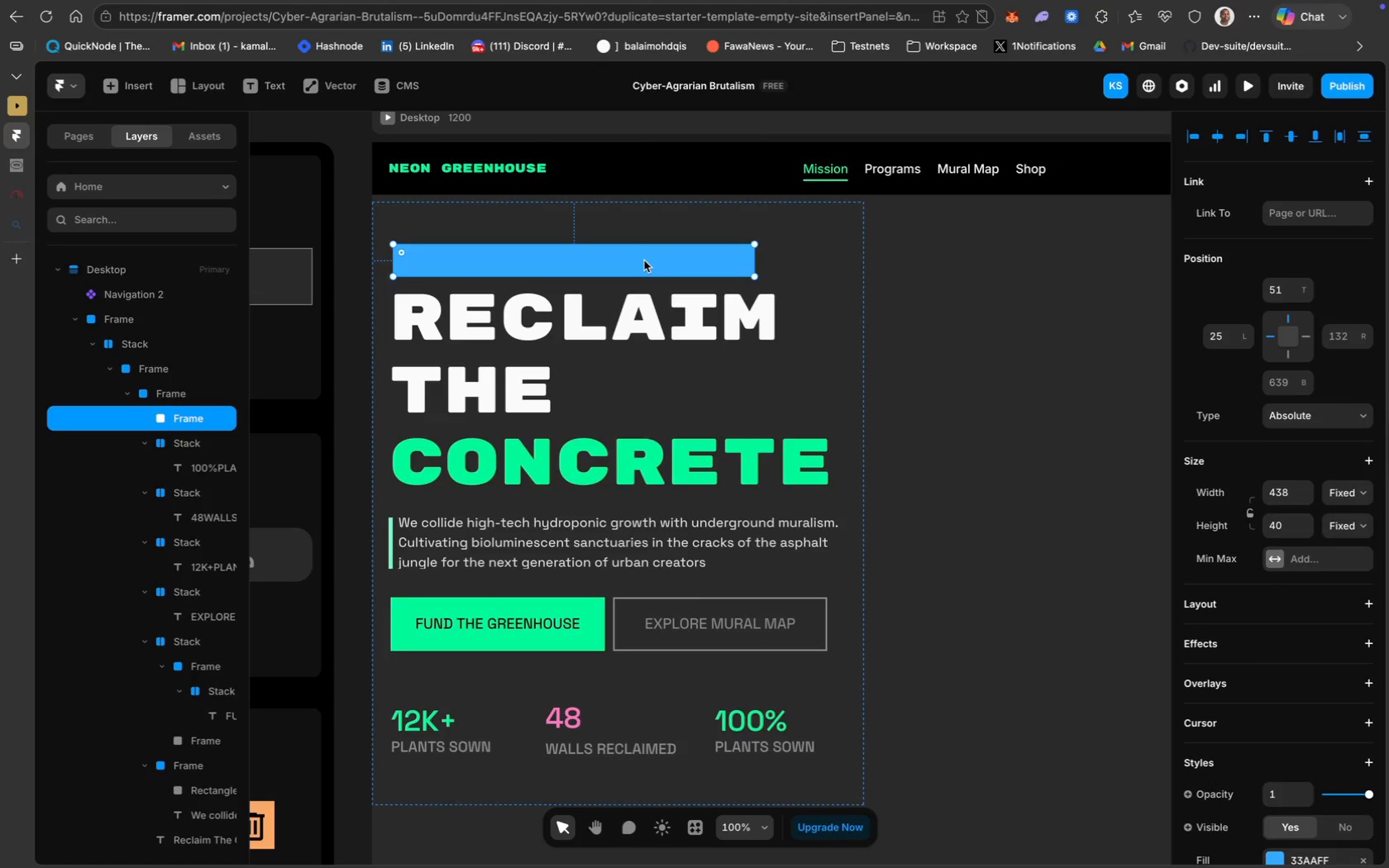 
double_click([643, 260])
 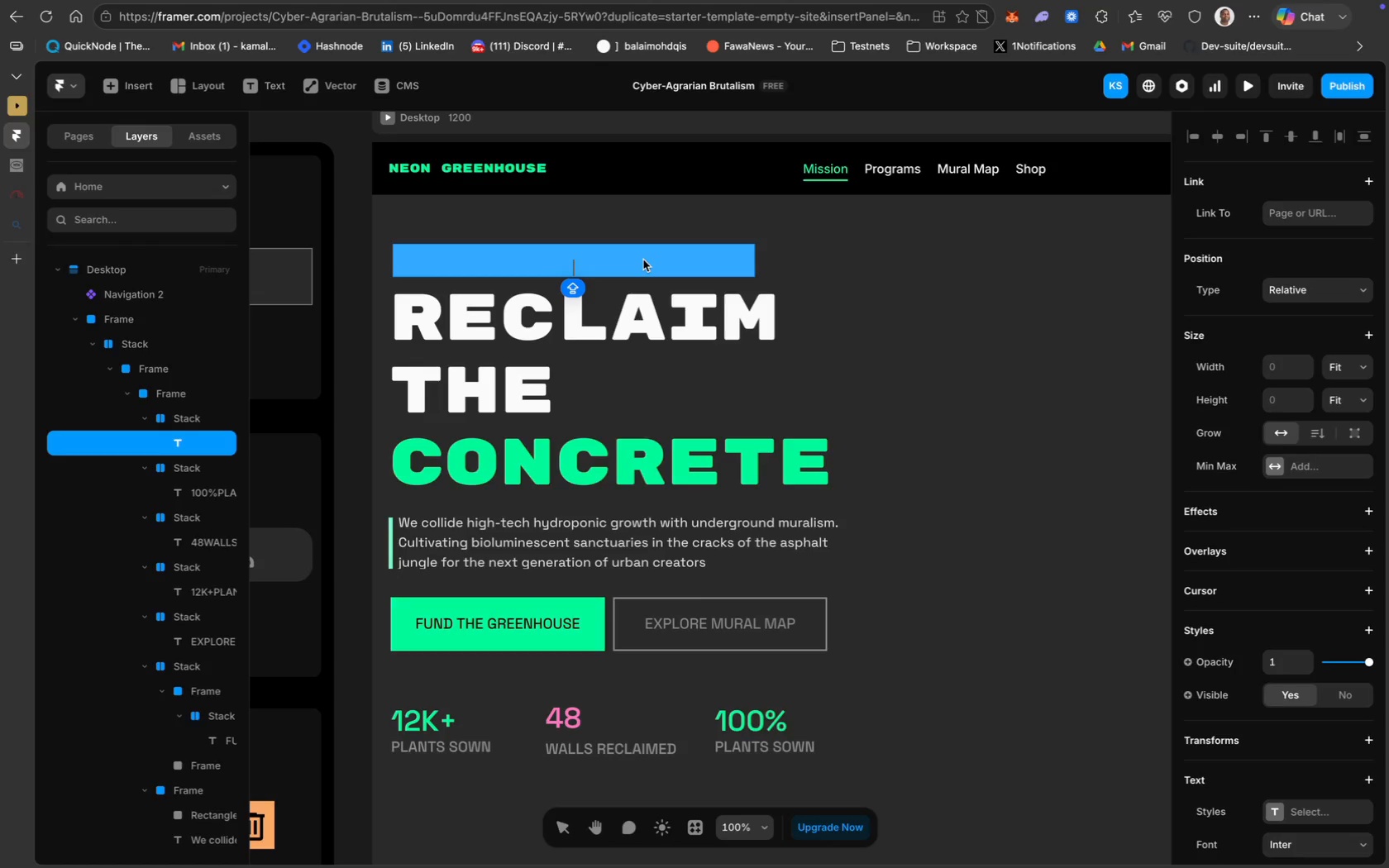 
type(EST.2024 / RECLAIMING URBAN)
key(Backspace)
type(N VOIDS)
 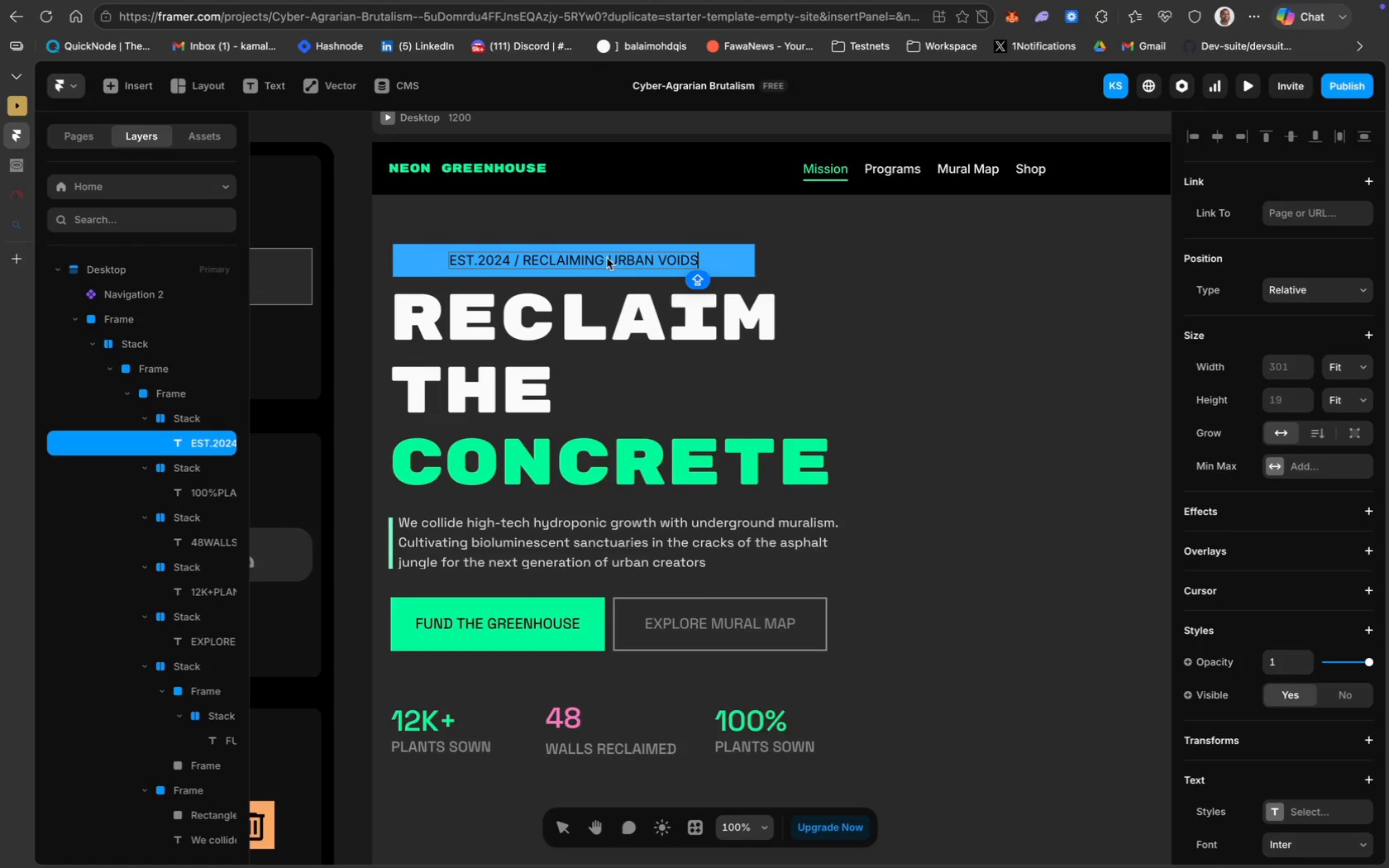 
left_click([607, 255])
 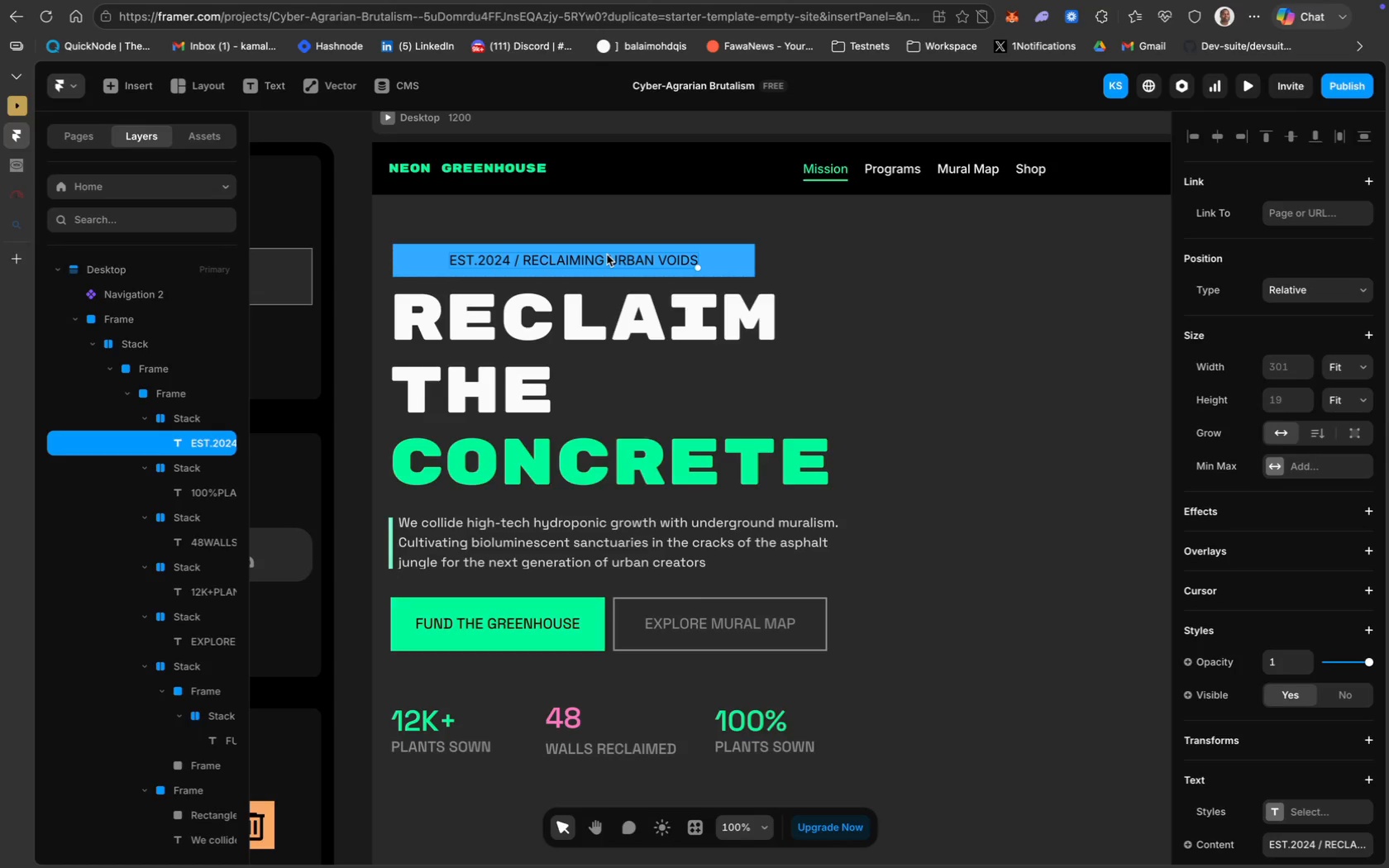 
hold_key(key=CommandLeft, duration=0.41)
 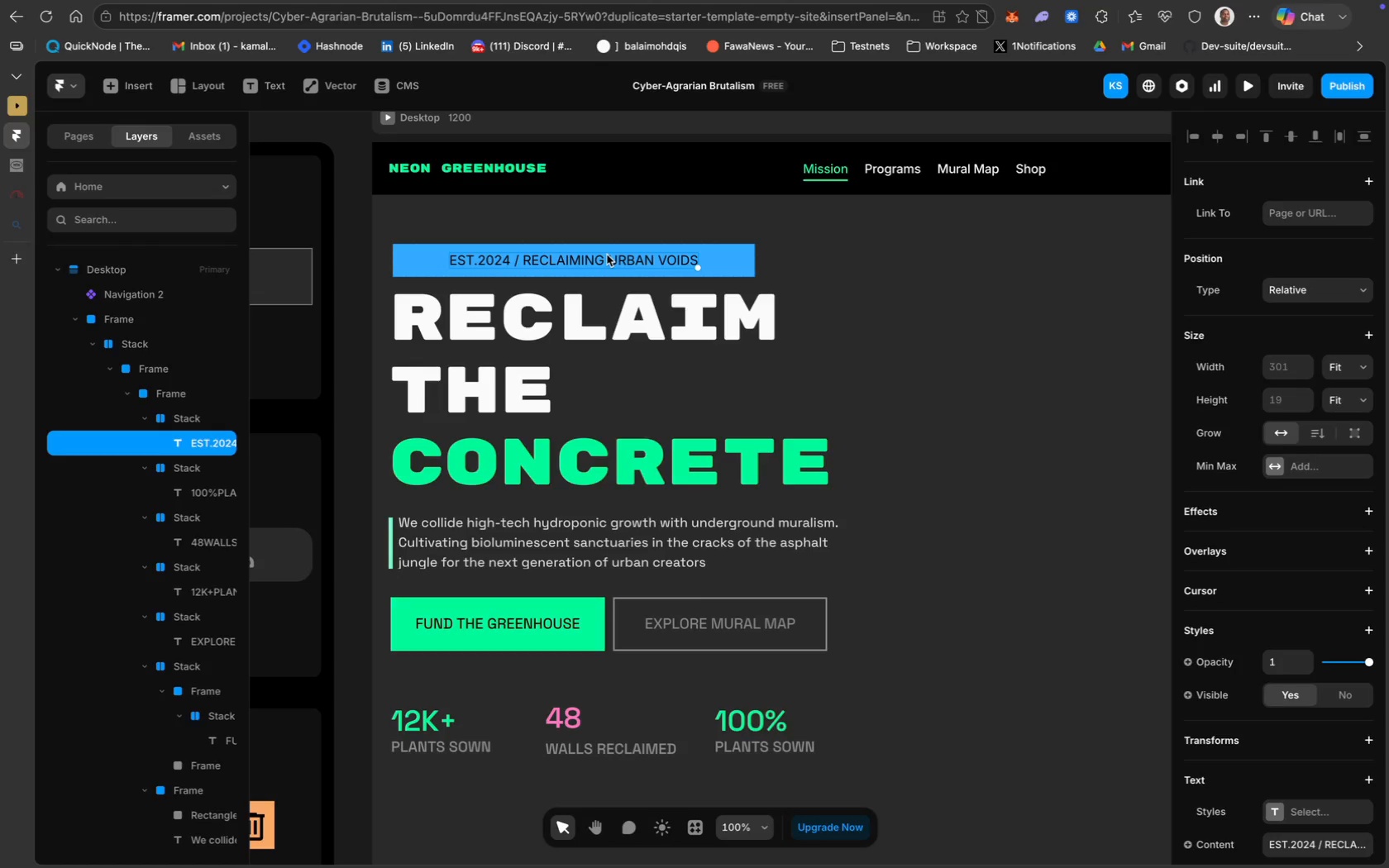 
double_click([607, 255])
 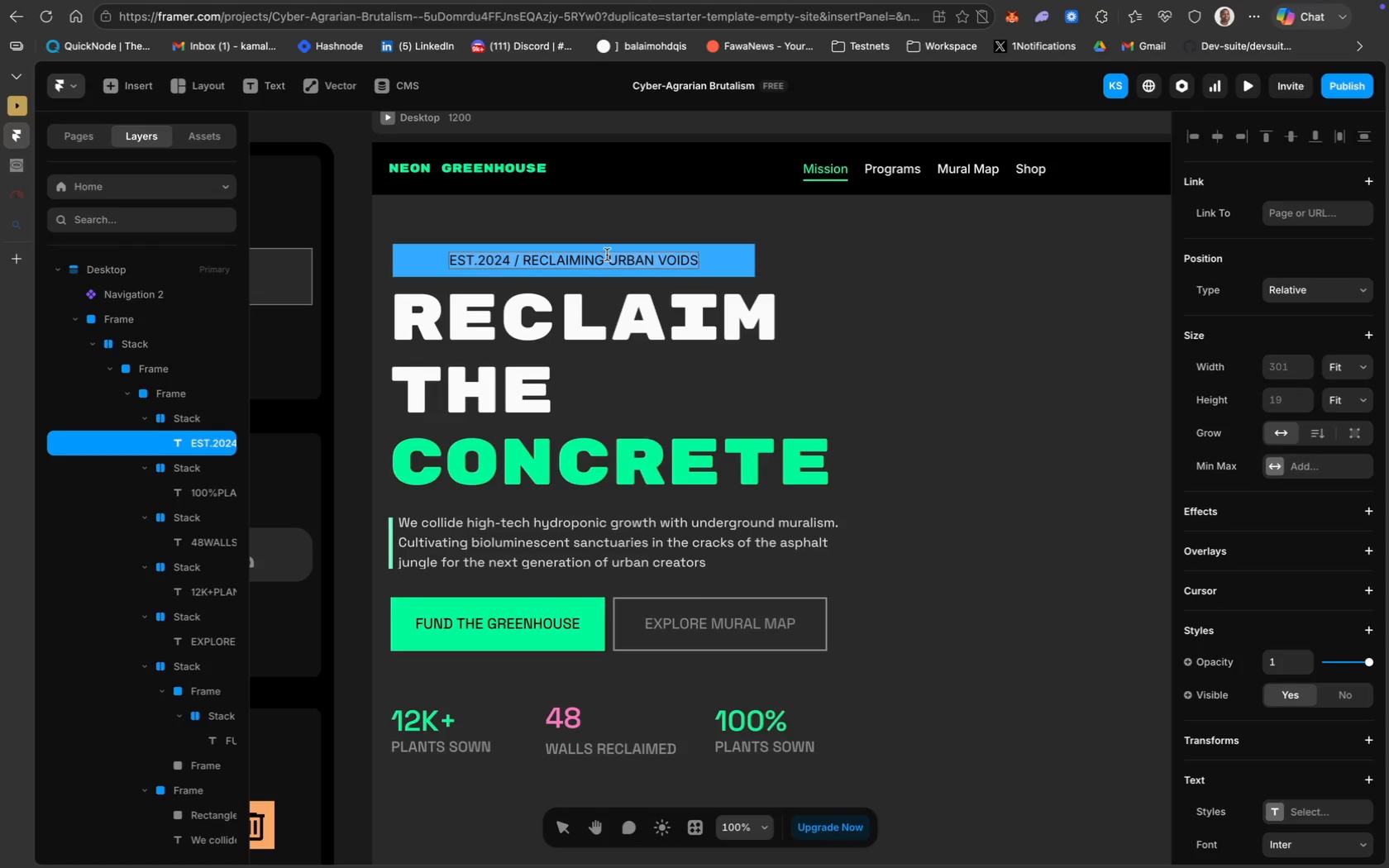 
key(Meta+CommandLeft)
 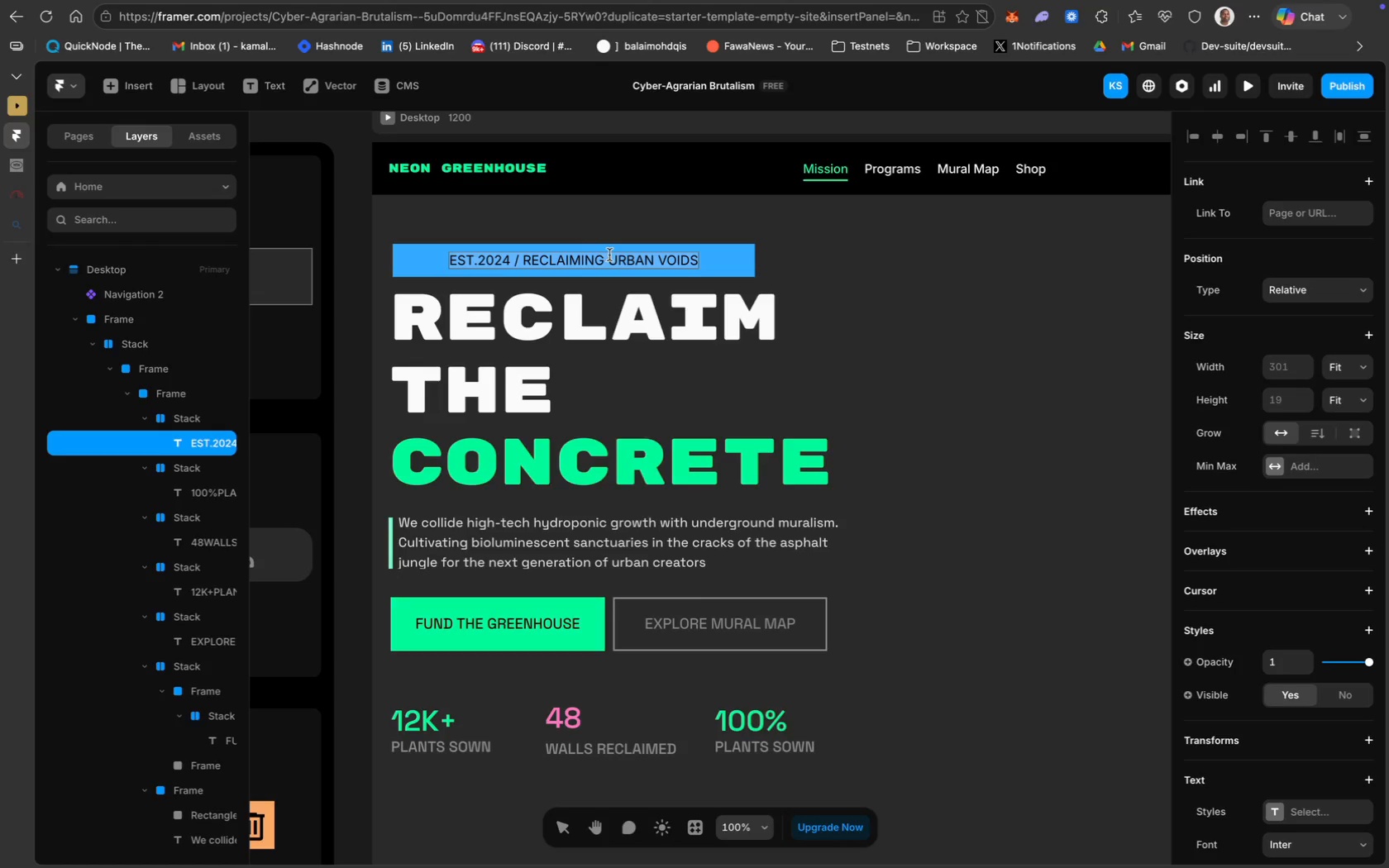 
key(Meta+A)
 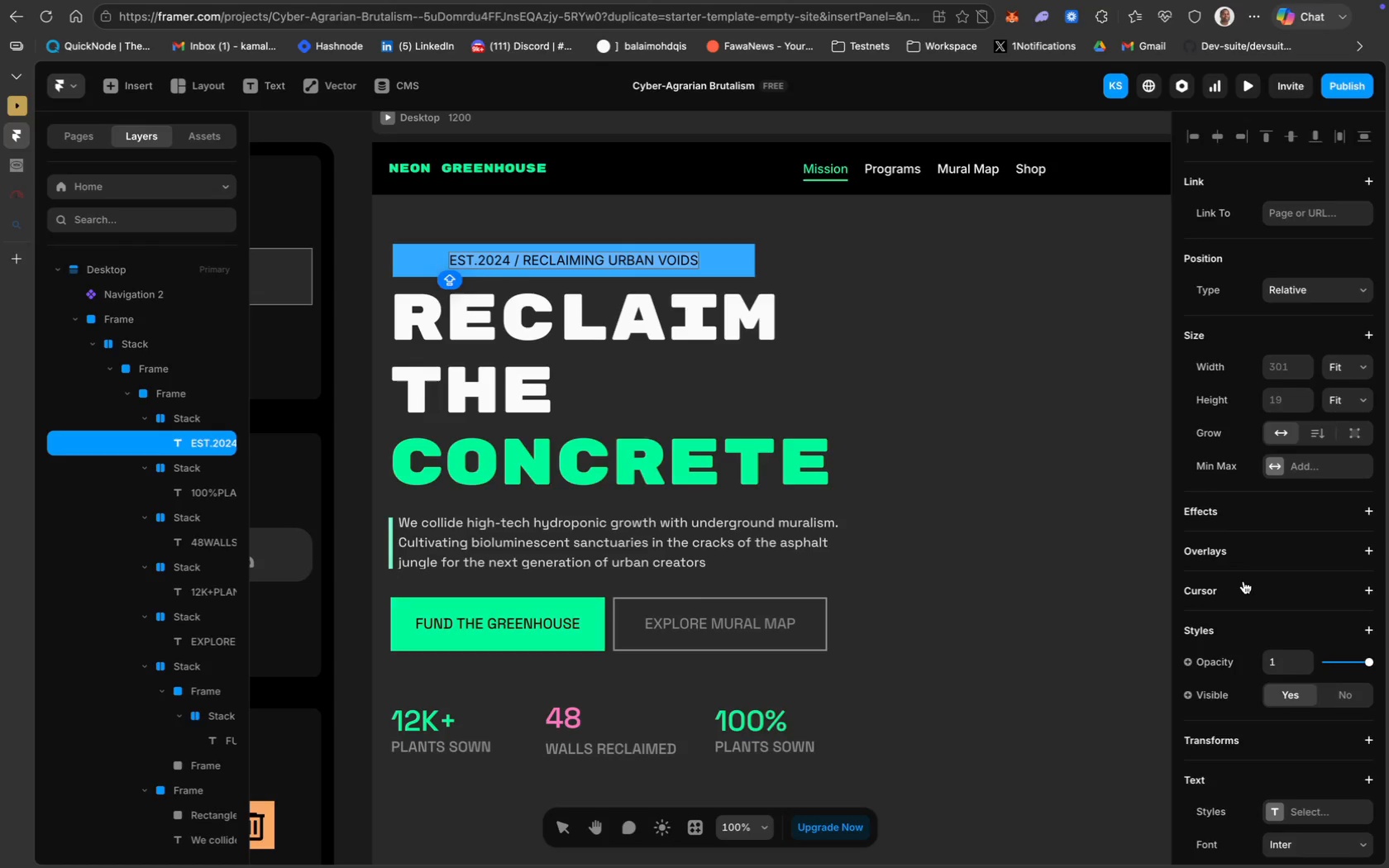 
scroll: coordinate [1243, 581], scroll_direction: down, amount: 35.0
 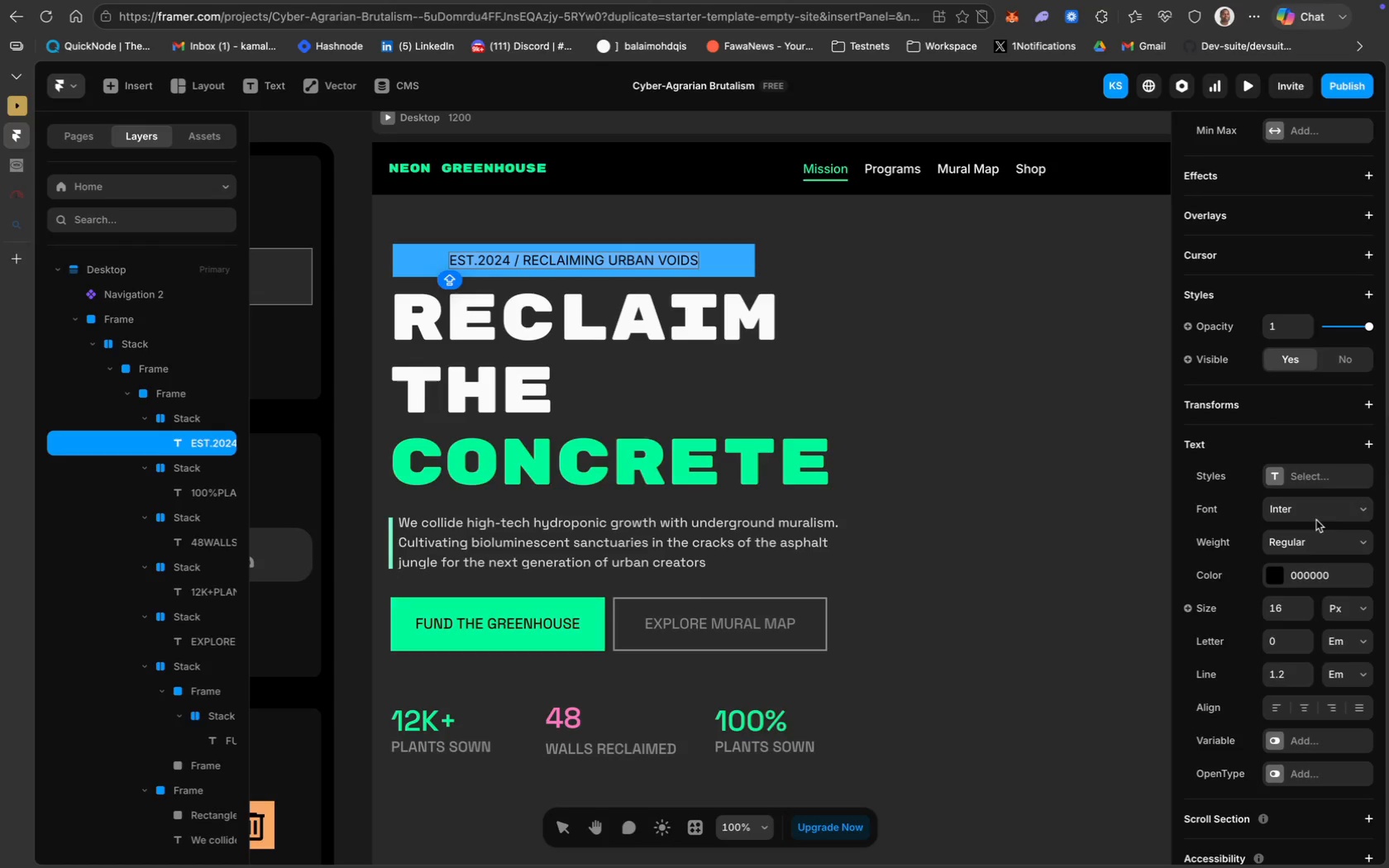 
left_click([1312, 514])
 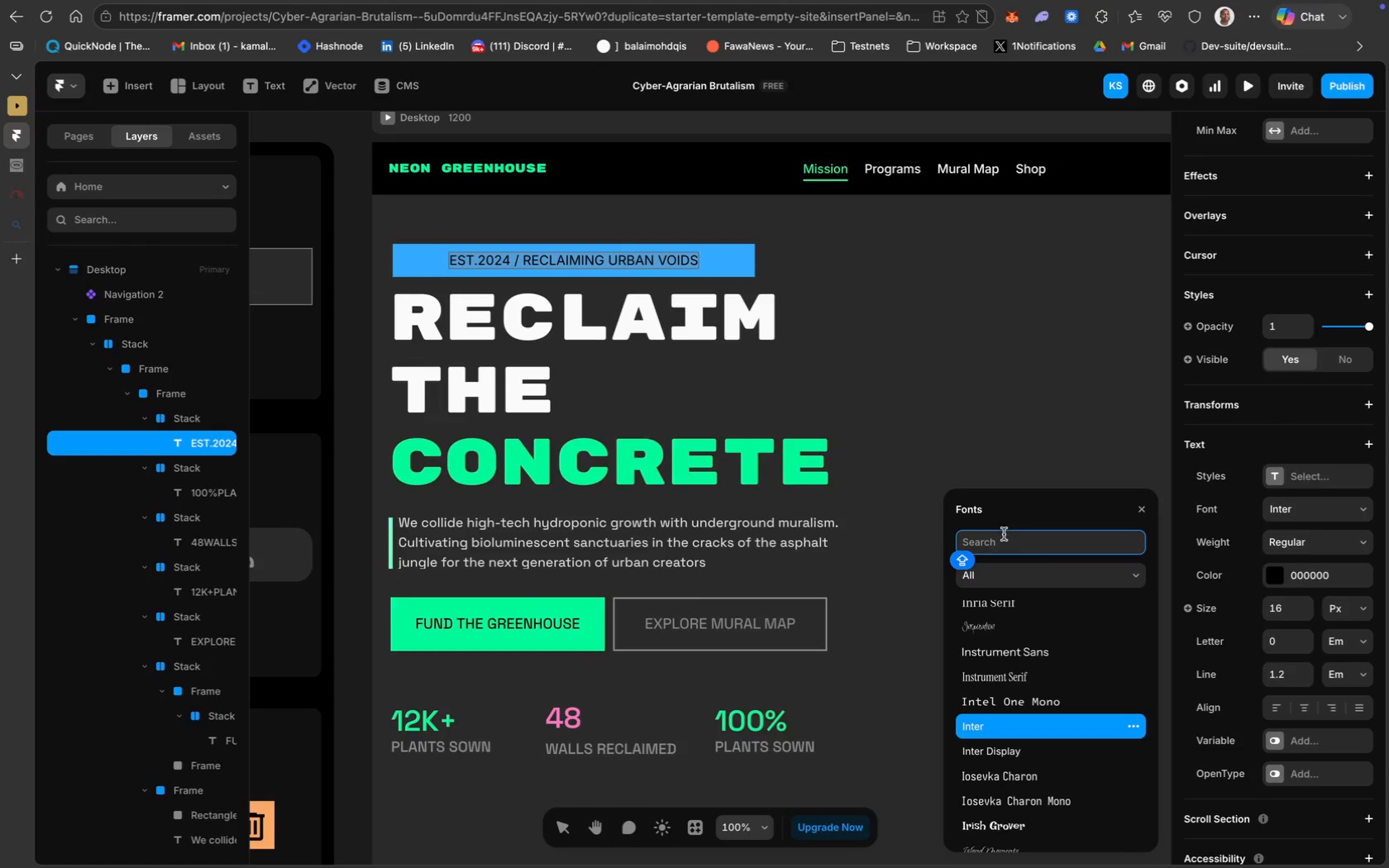 
type(SPAC)
 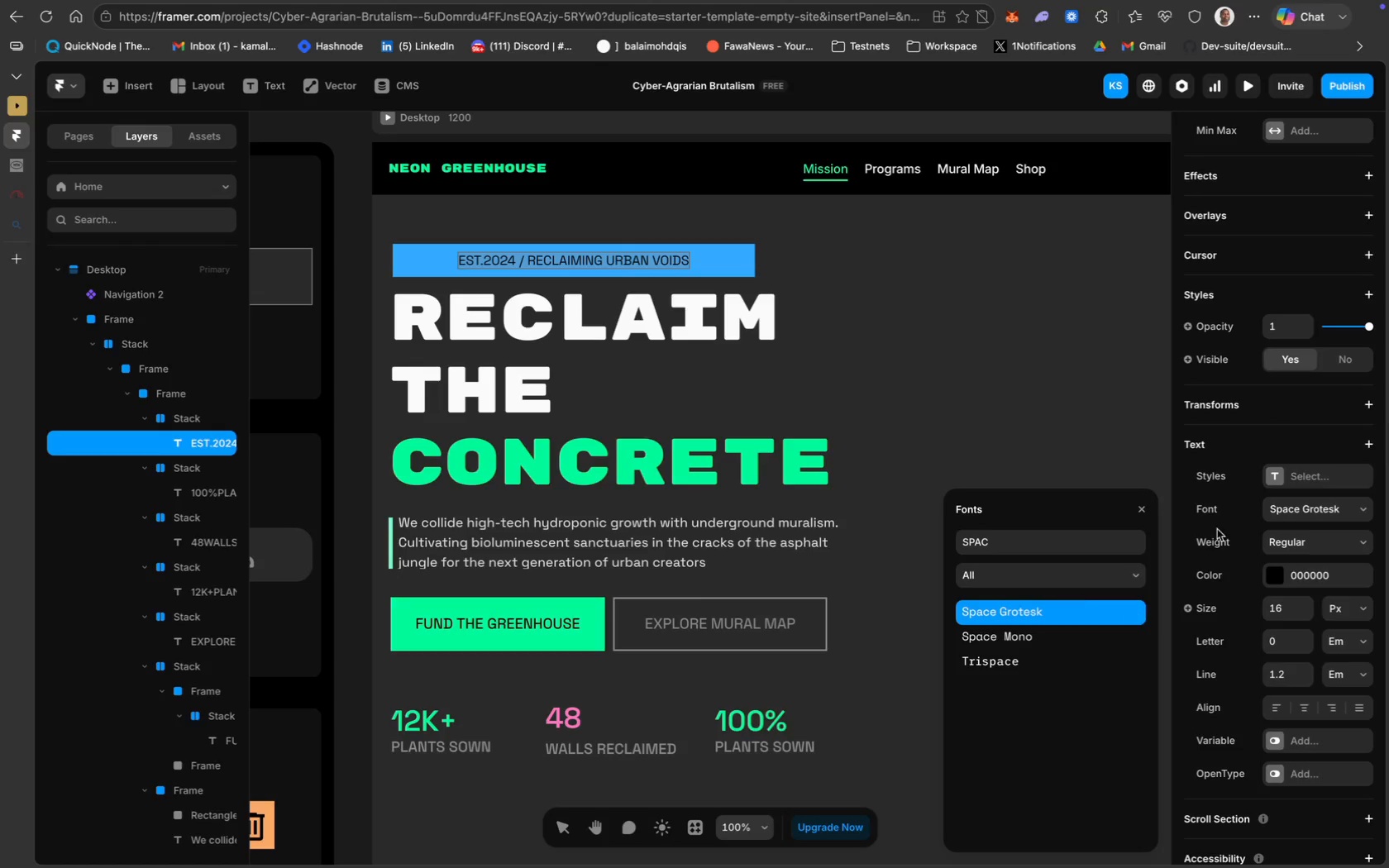 
mouse_move([1284, 548])
 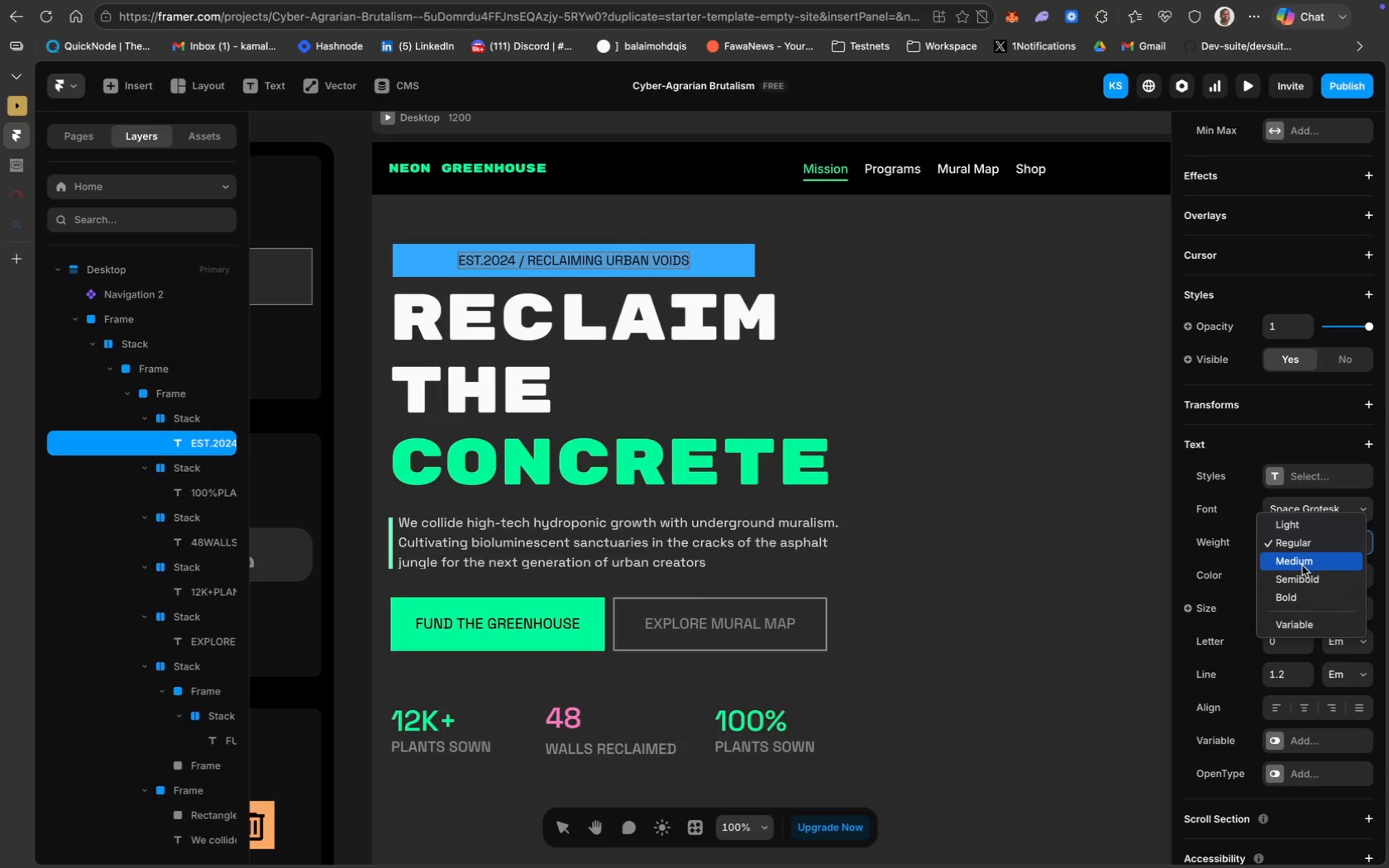 
left_click([1302, 565])
 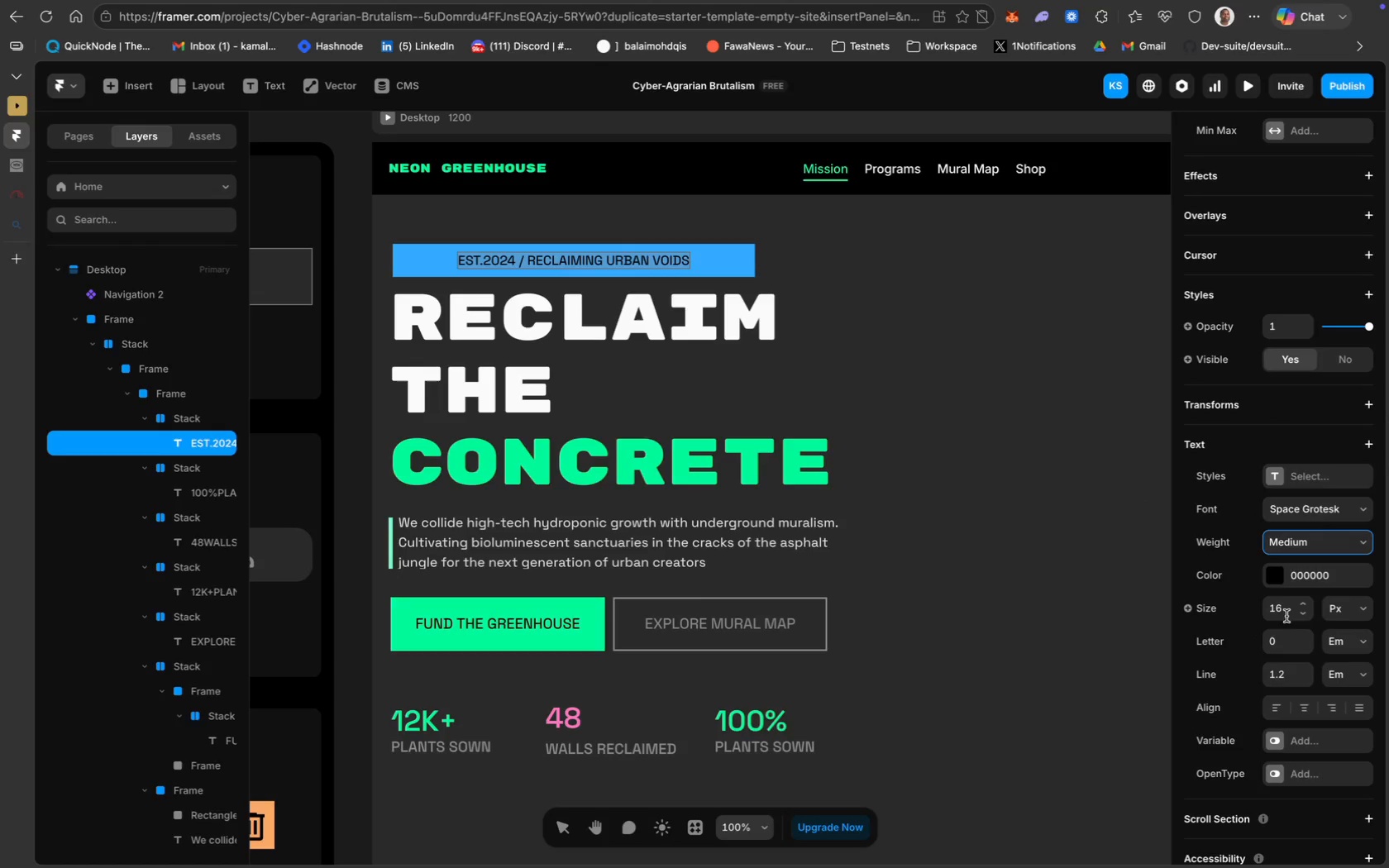 
left_click([1285, 613])
 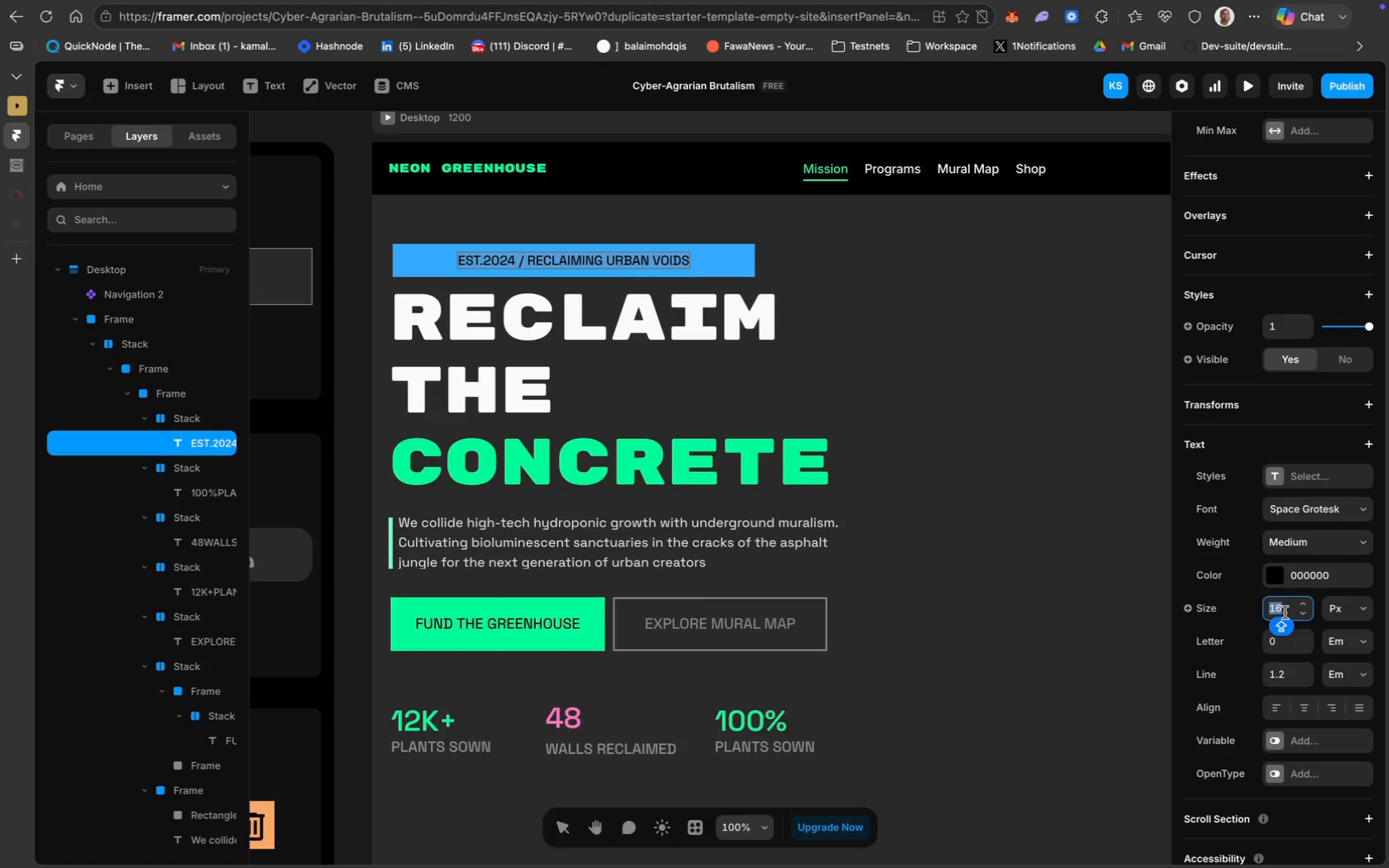 
type(18)
 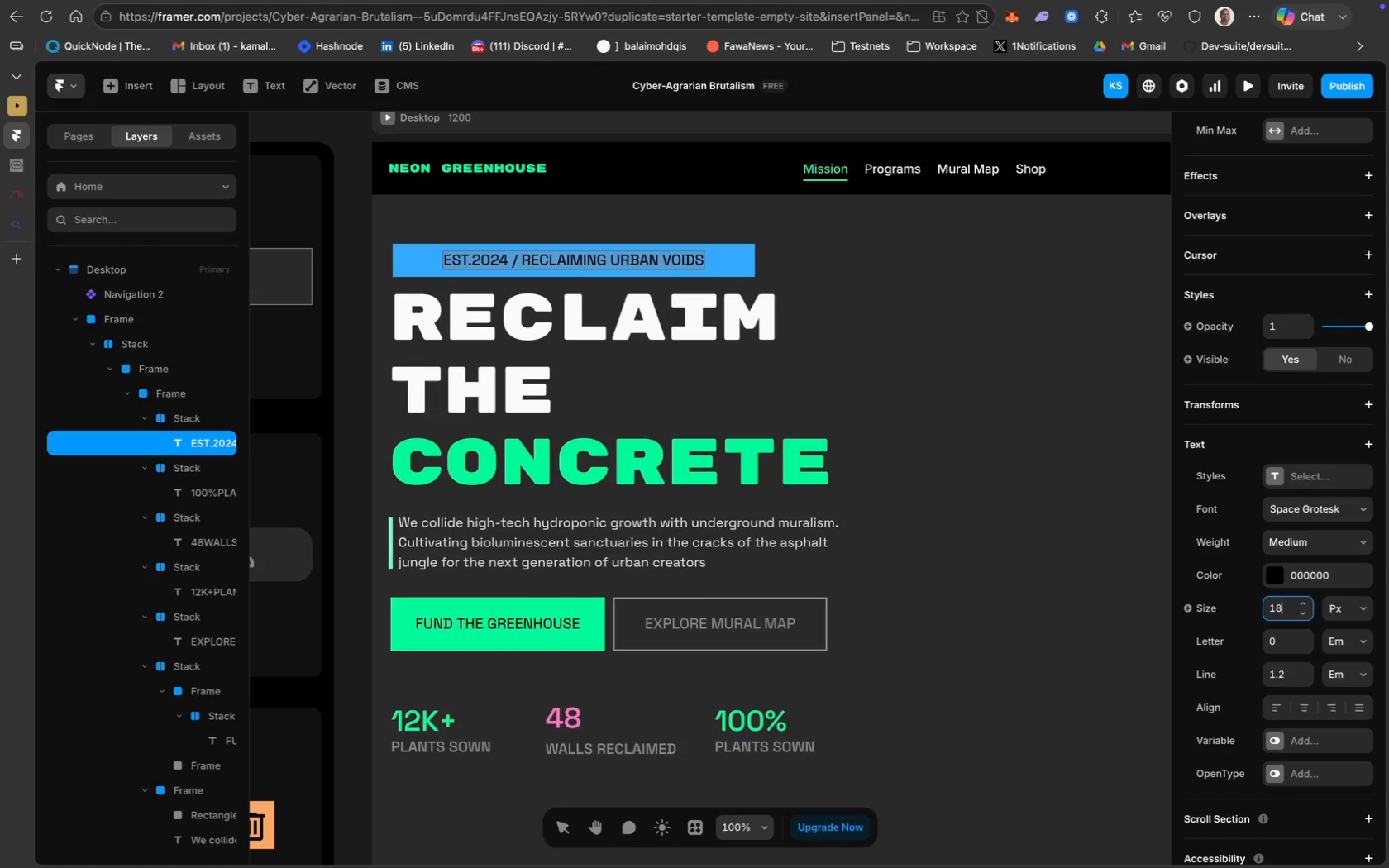 
key(Enter)
 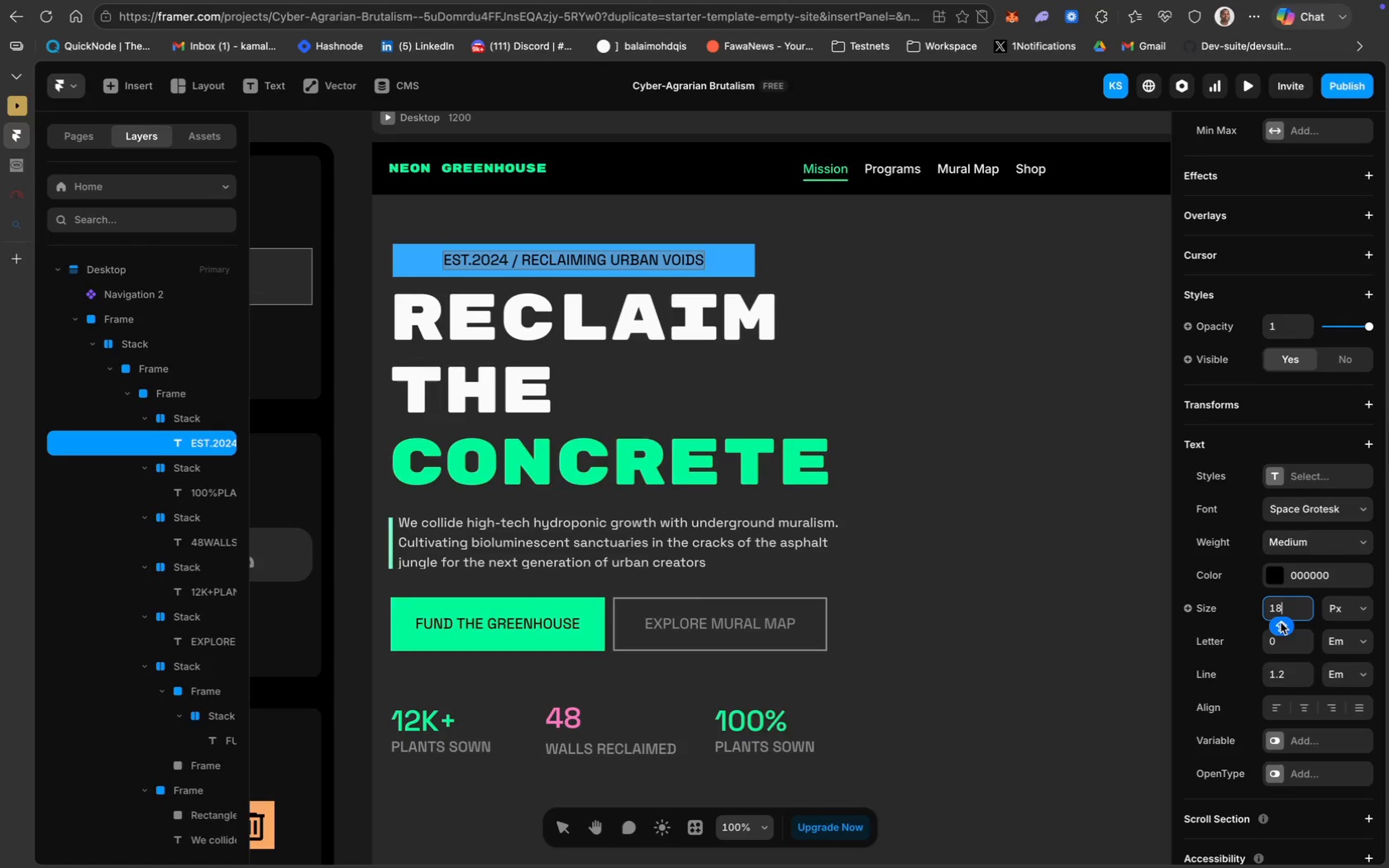 
scroll: coordinate [1293, 663], scroll_direction: down, amount: 12.0
 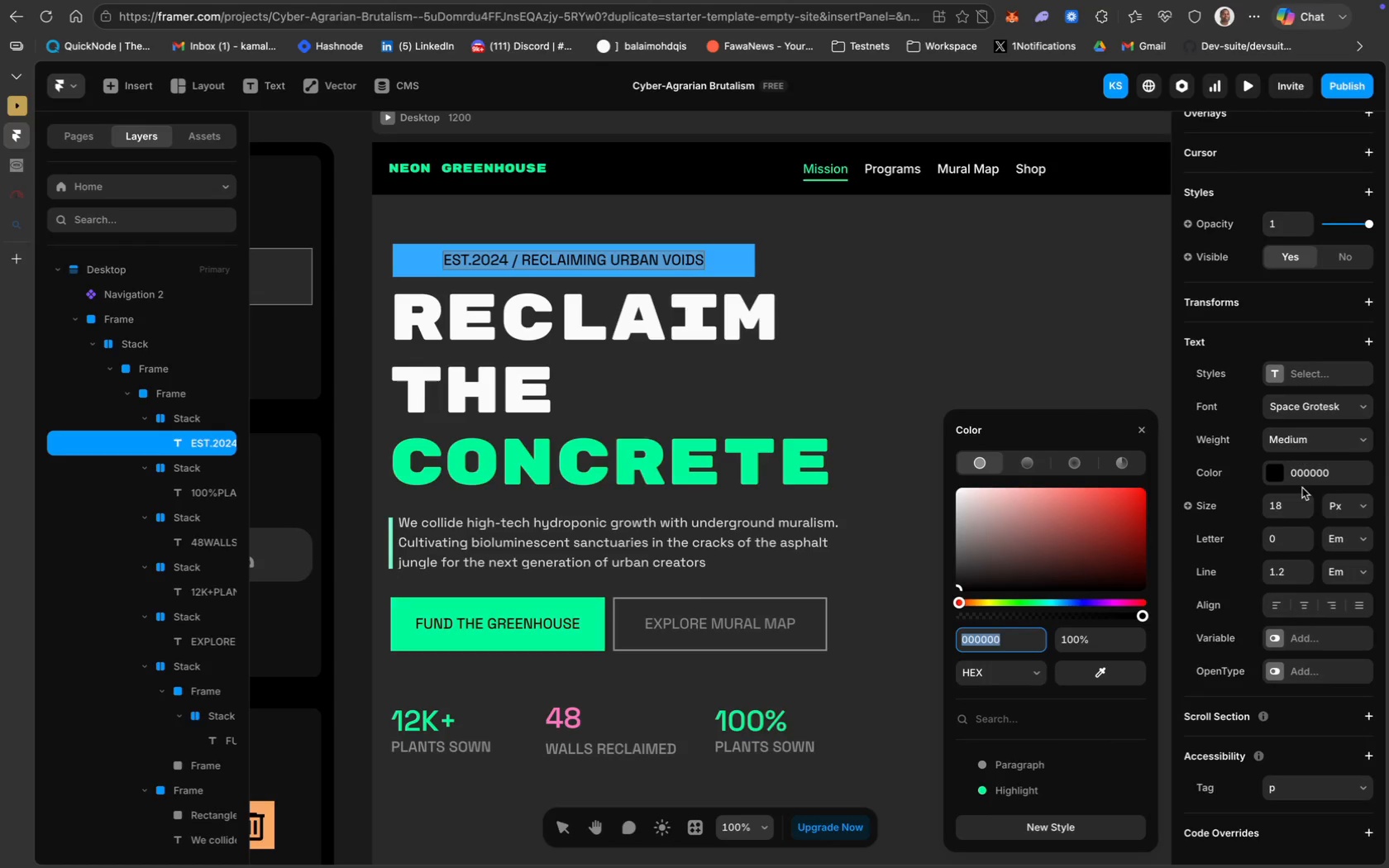 
key(Meta+V)
 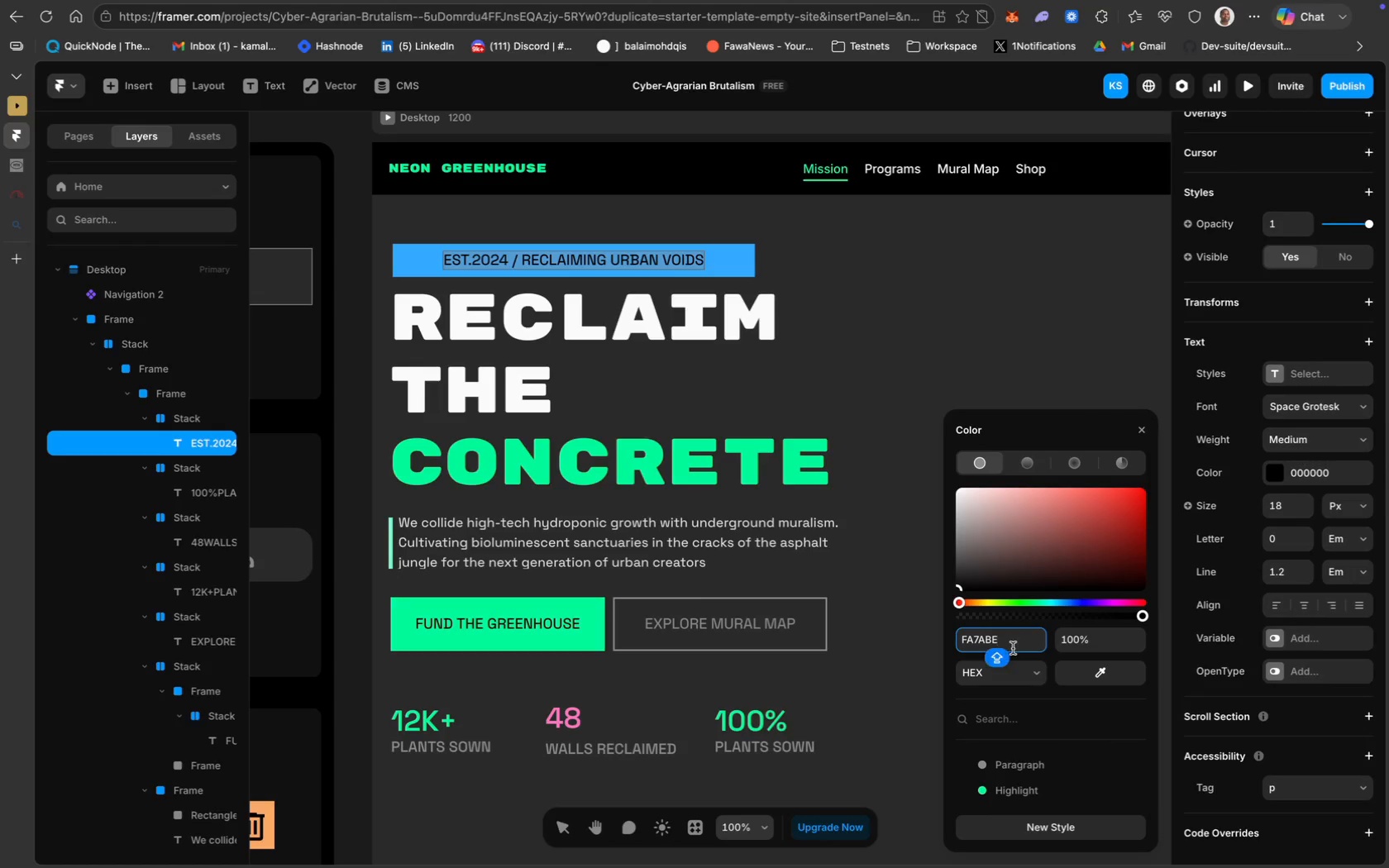 
key(Enter)
 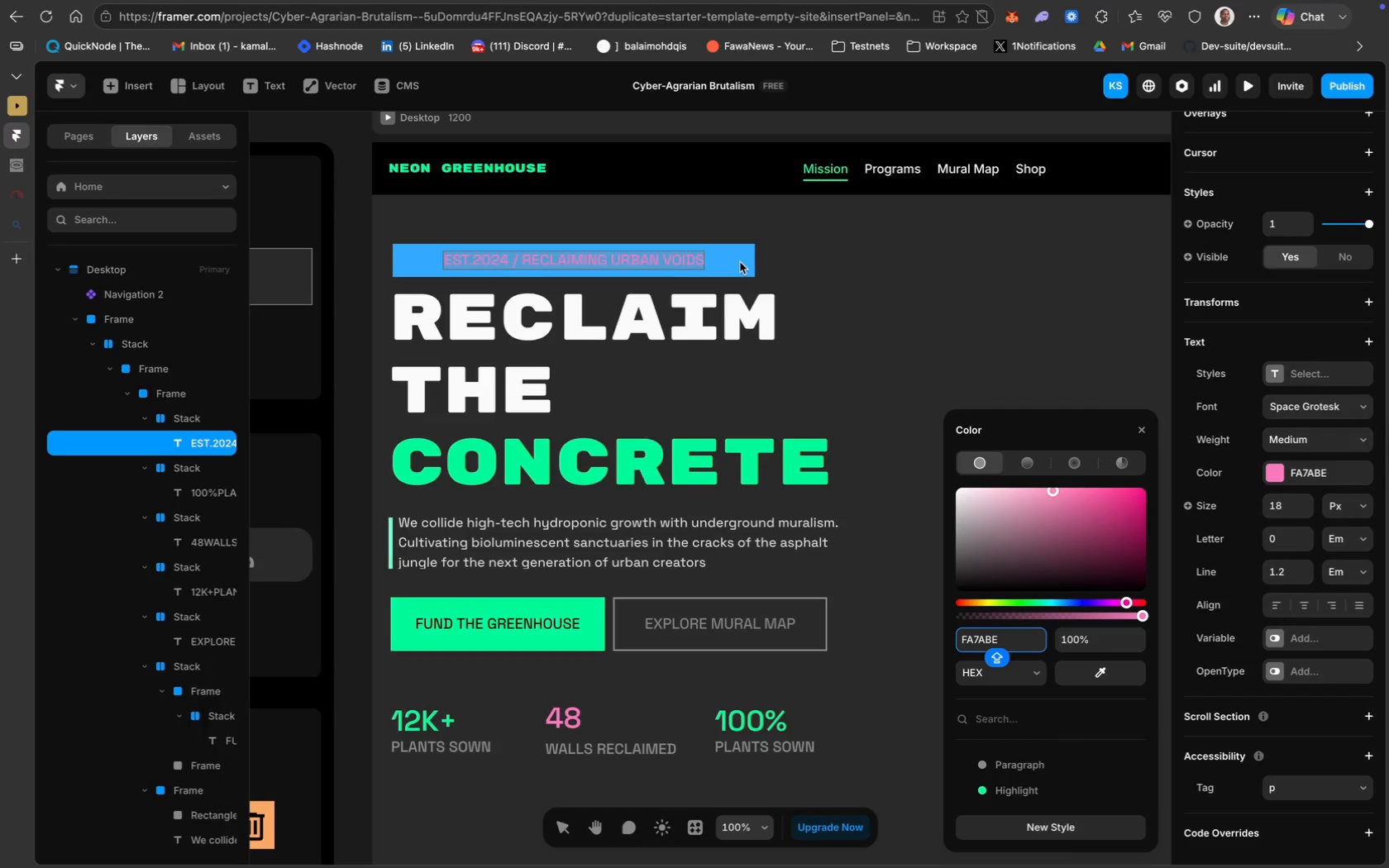 
left_click([741, 262])
 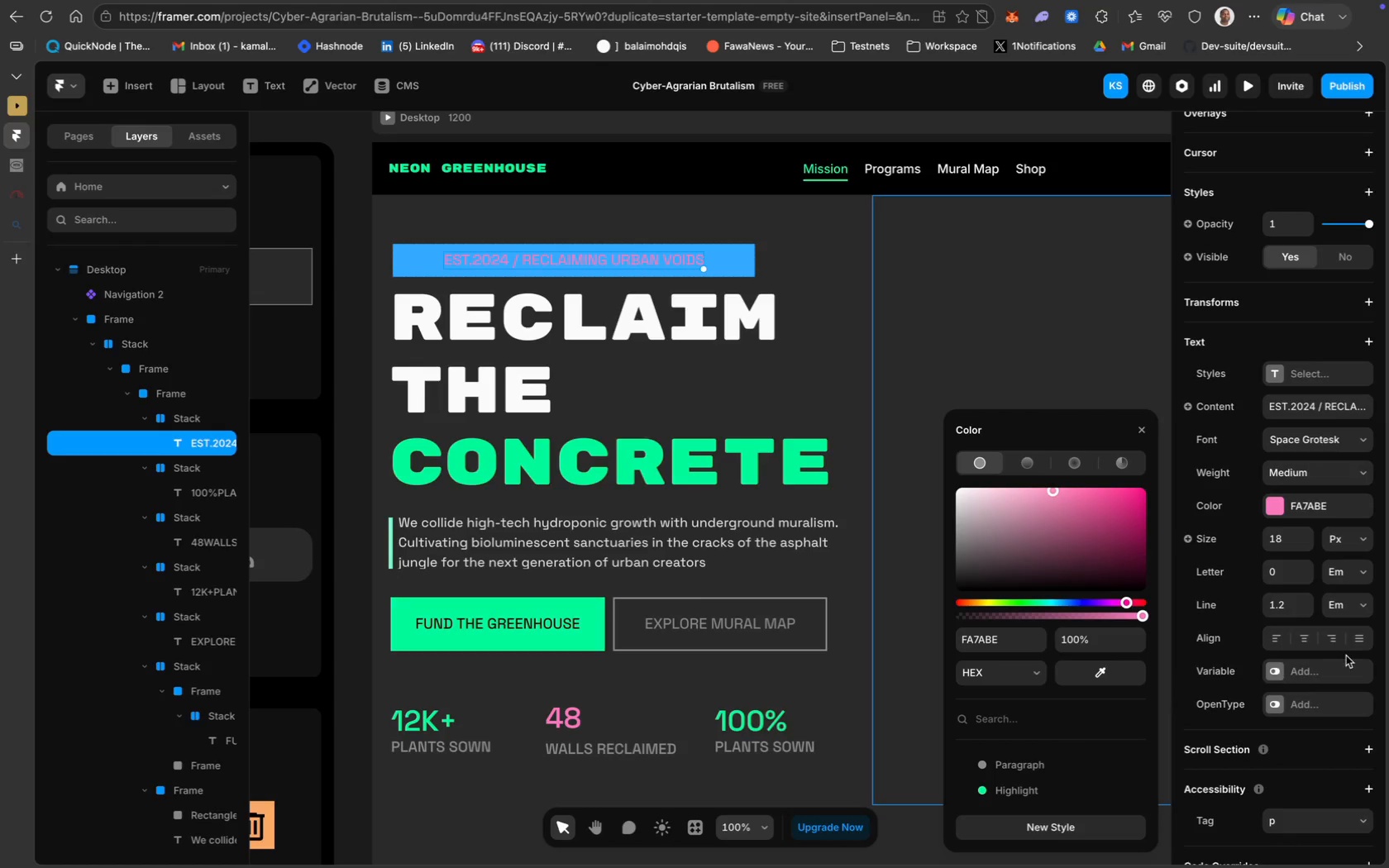 
scroll: coordinate [1262, 605], scroll_direction: down, amount: 114.0
 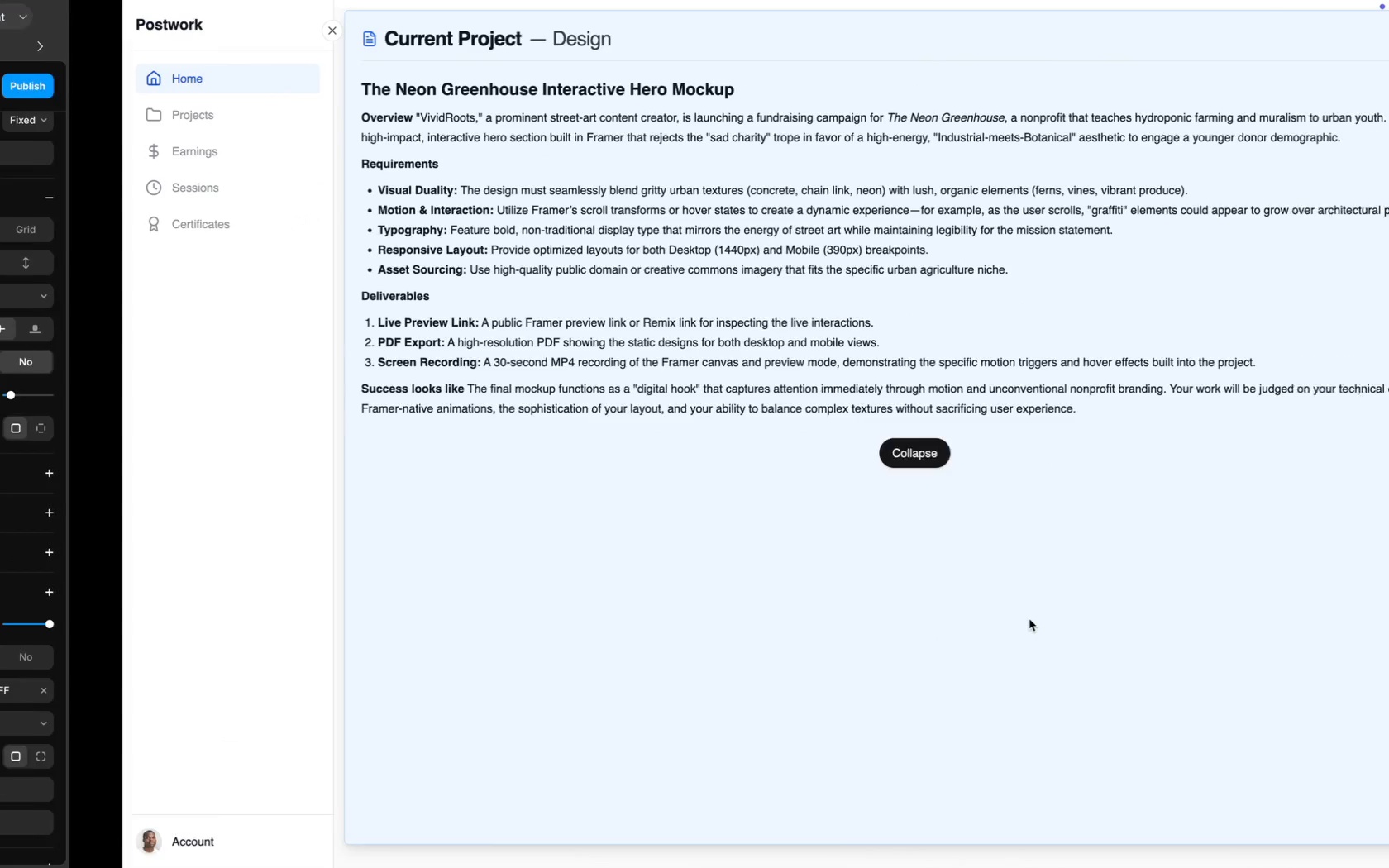 
wait(8.0)
 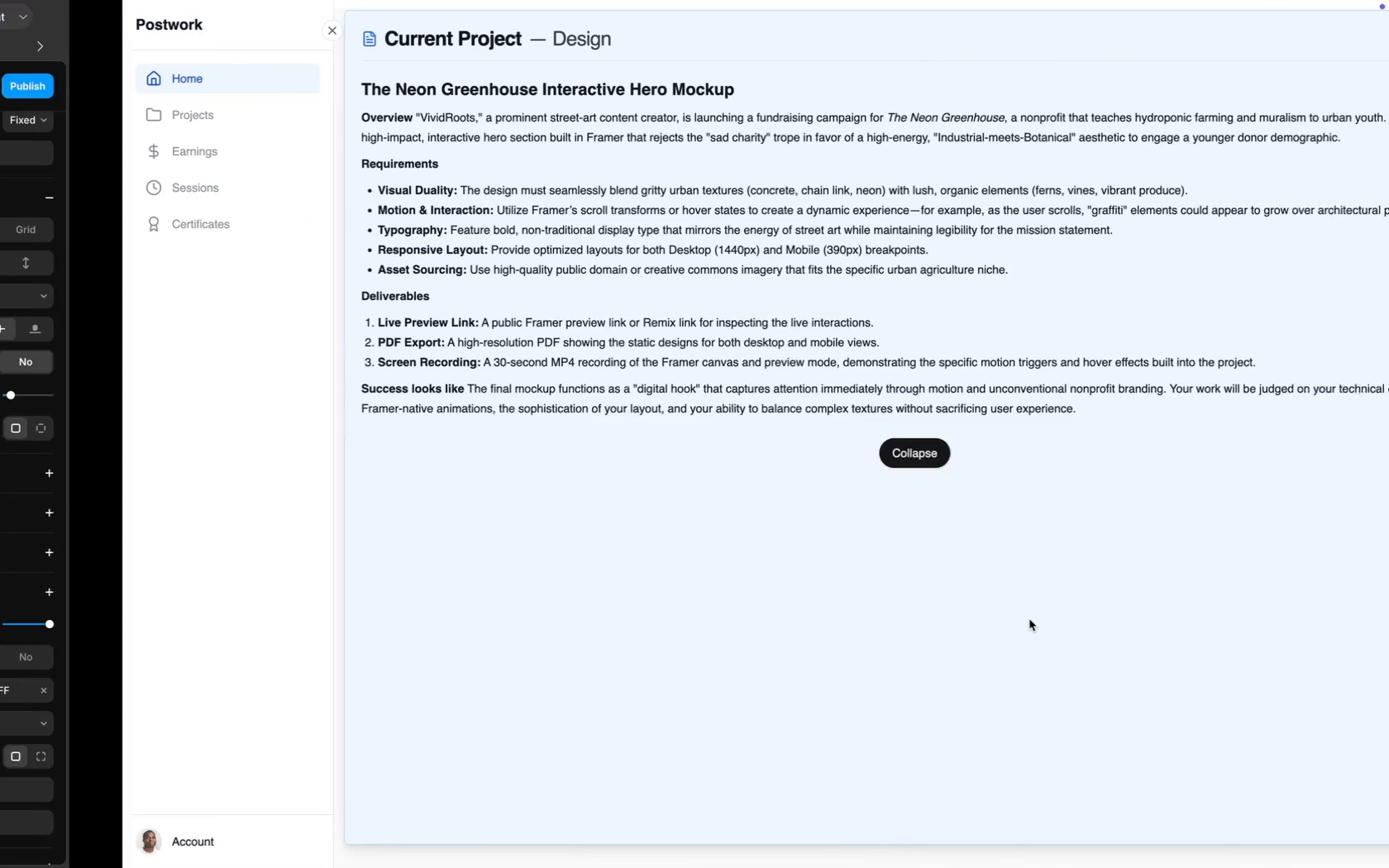 
scroll: coordinate [531, 594], scroll_direction: down, amount: 6.0
 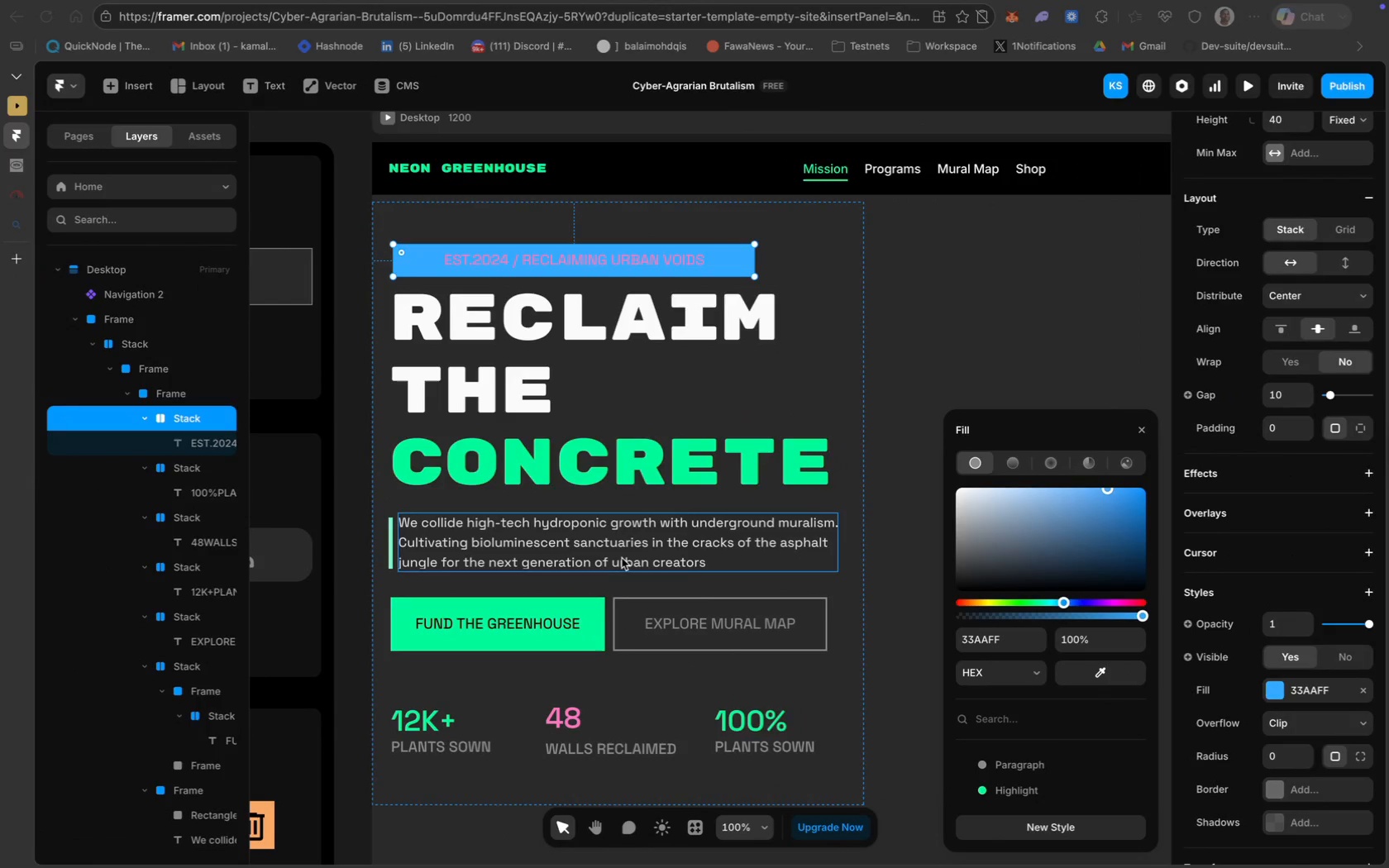 
wait(17.87)
 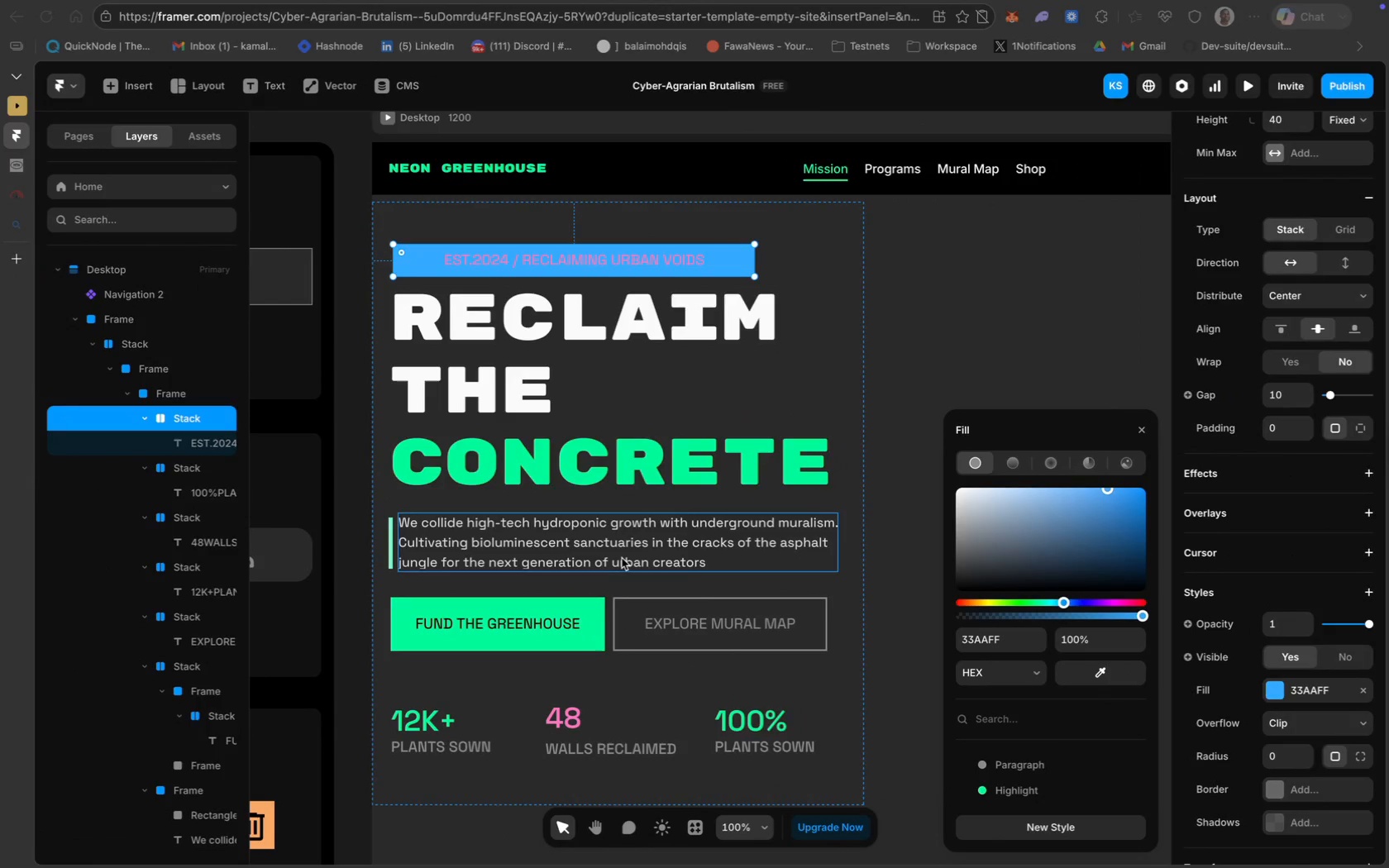 
left_click([656, 260])
 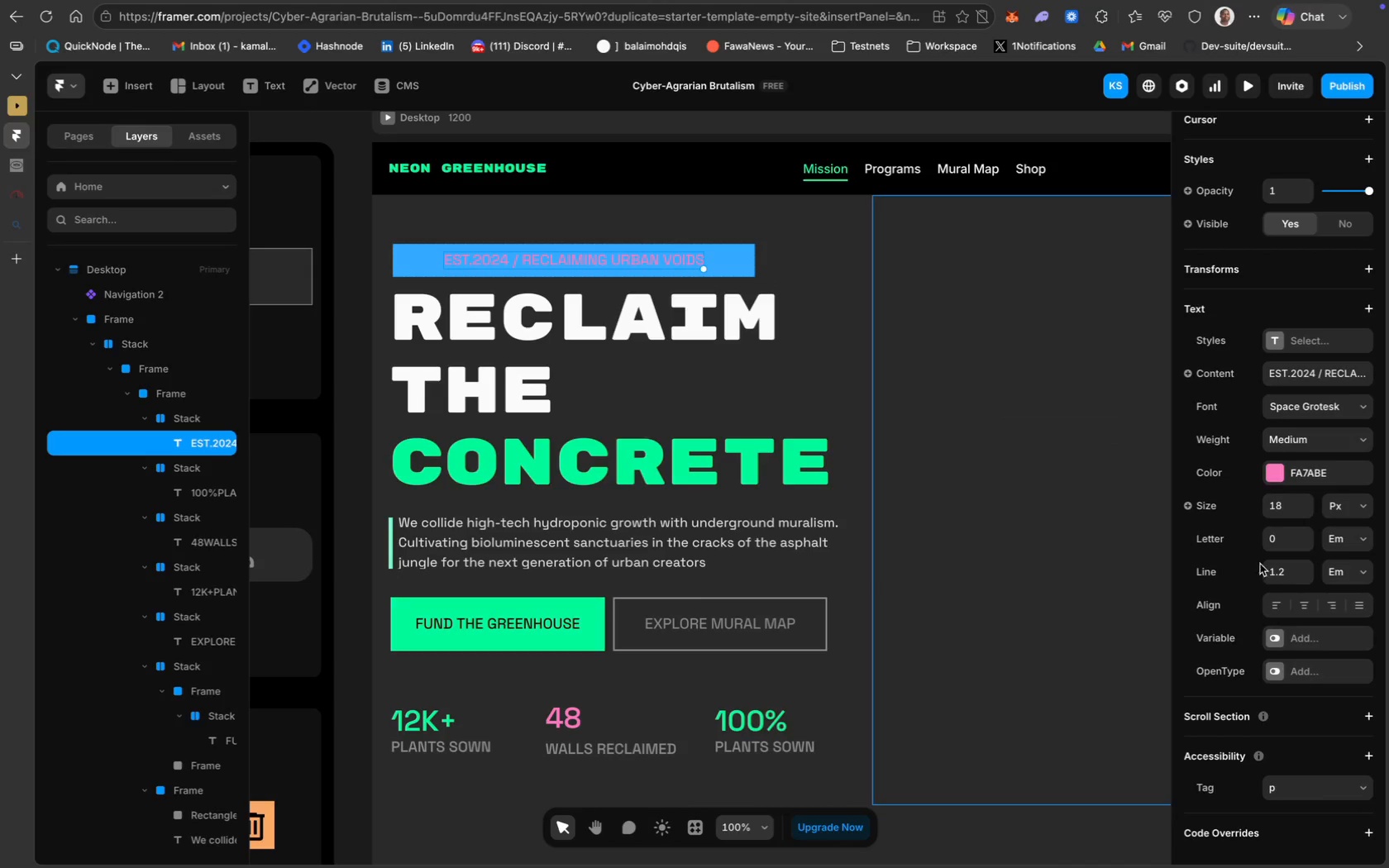 
scroll: coordinate [1288, 620], scroll_direction: down, amount: 26.0
 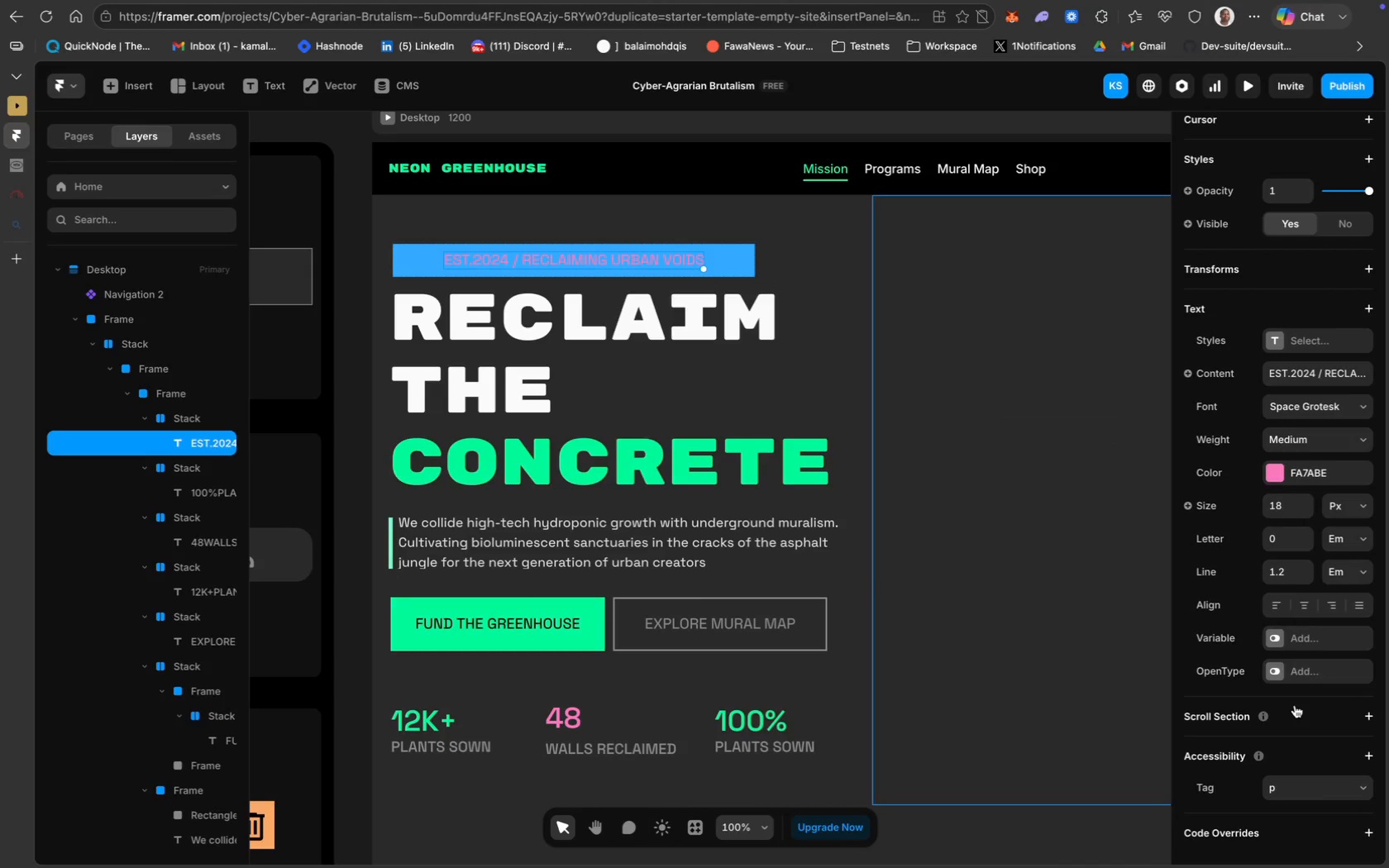 
wait(7.5)
 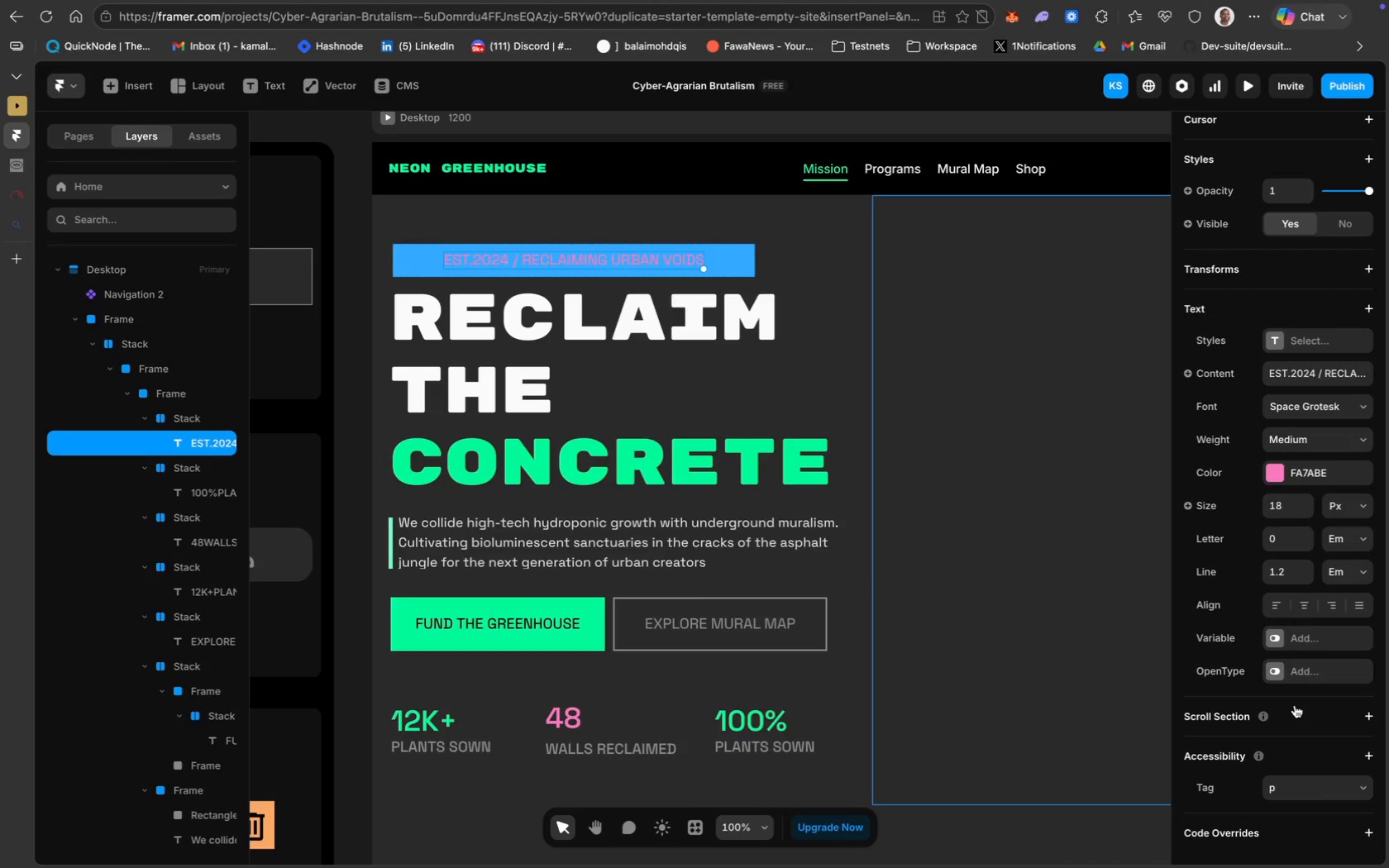 
left_click([411, 264])
 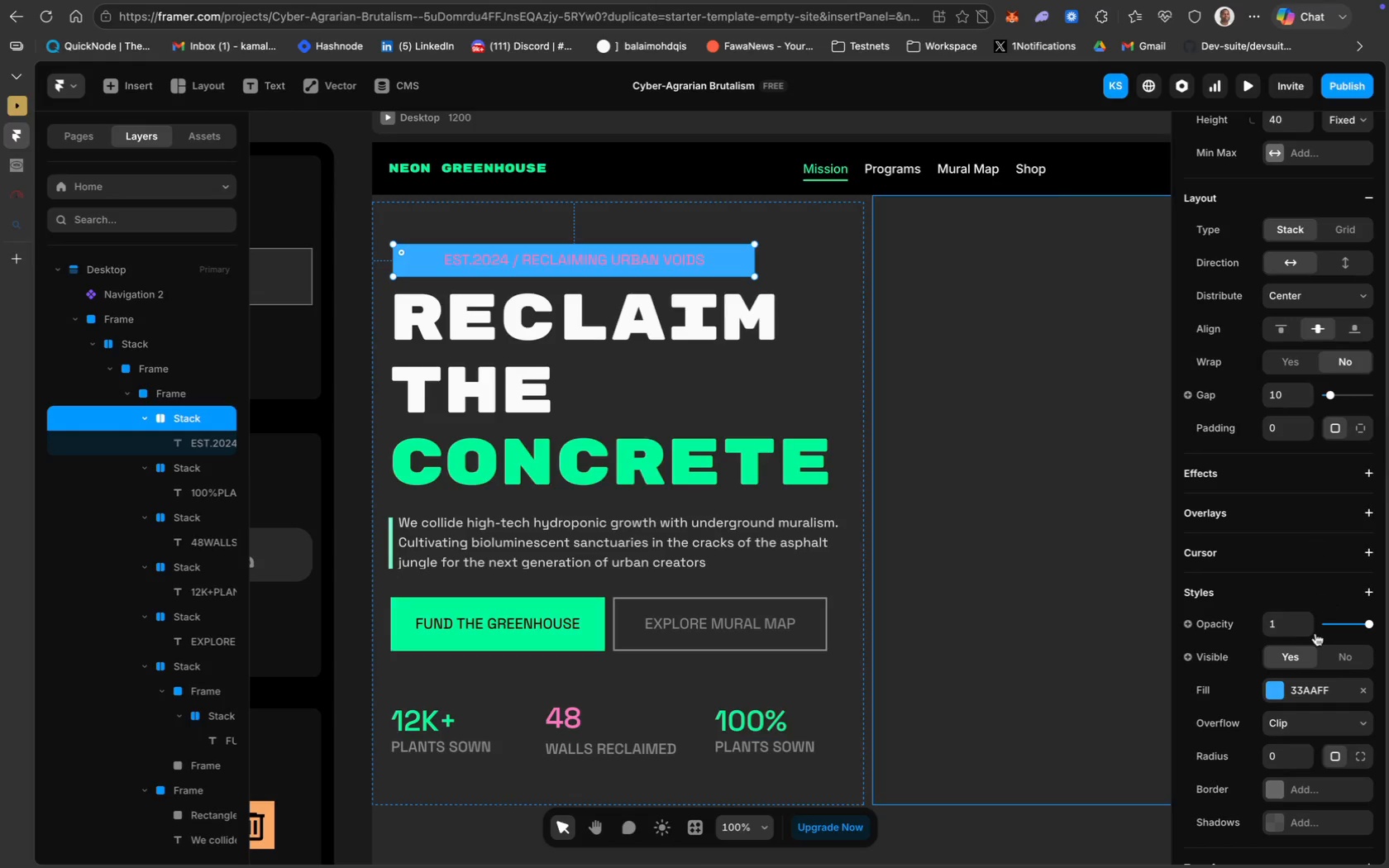 
scroll: coordinate [1315, 633], scroll_direction: down, amount: 13.0
 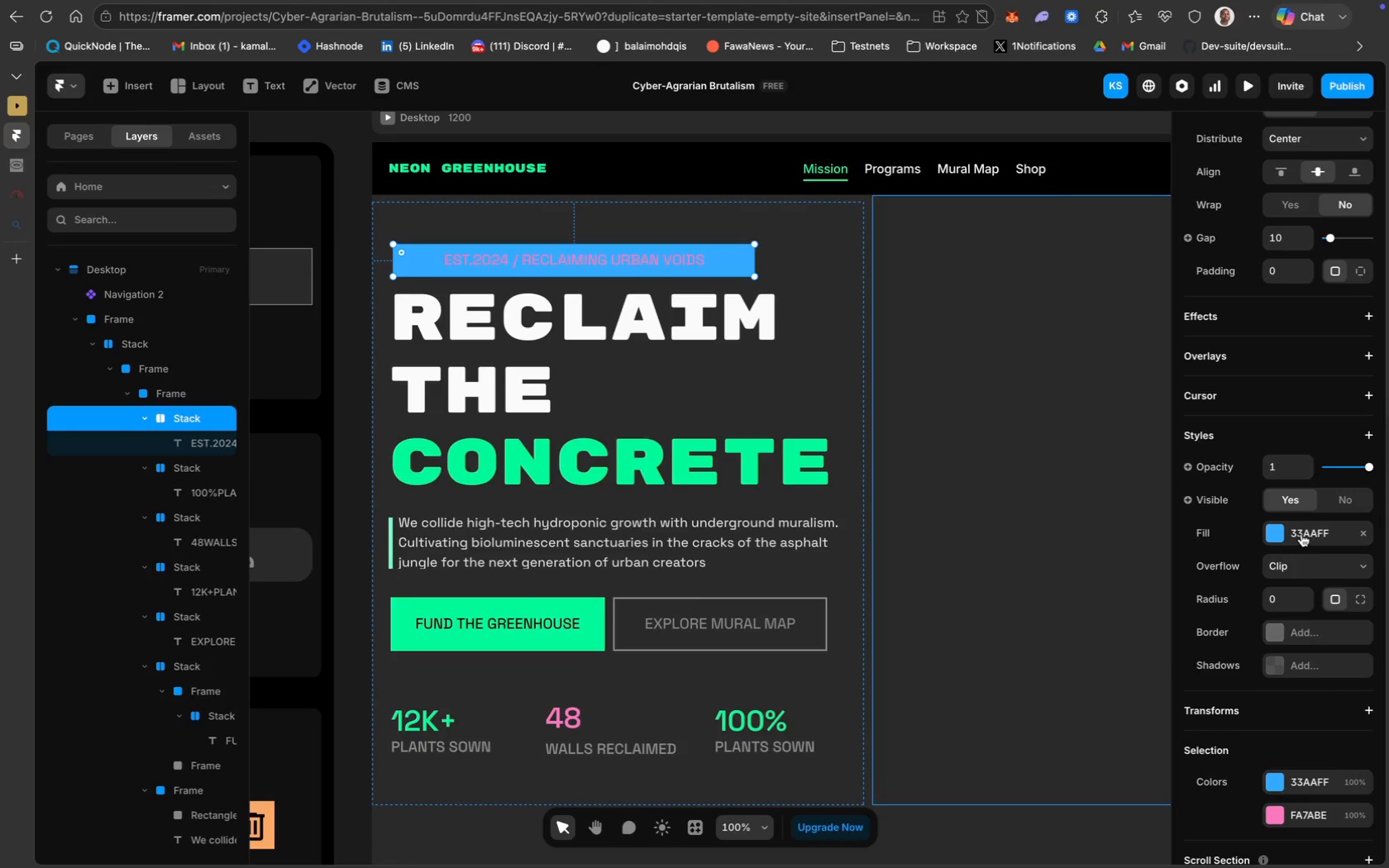 
left_click([1301, 533])
 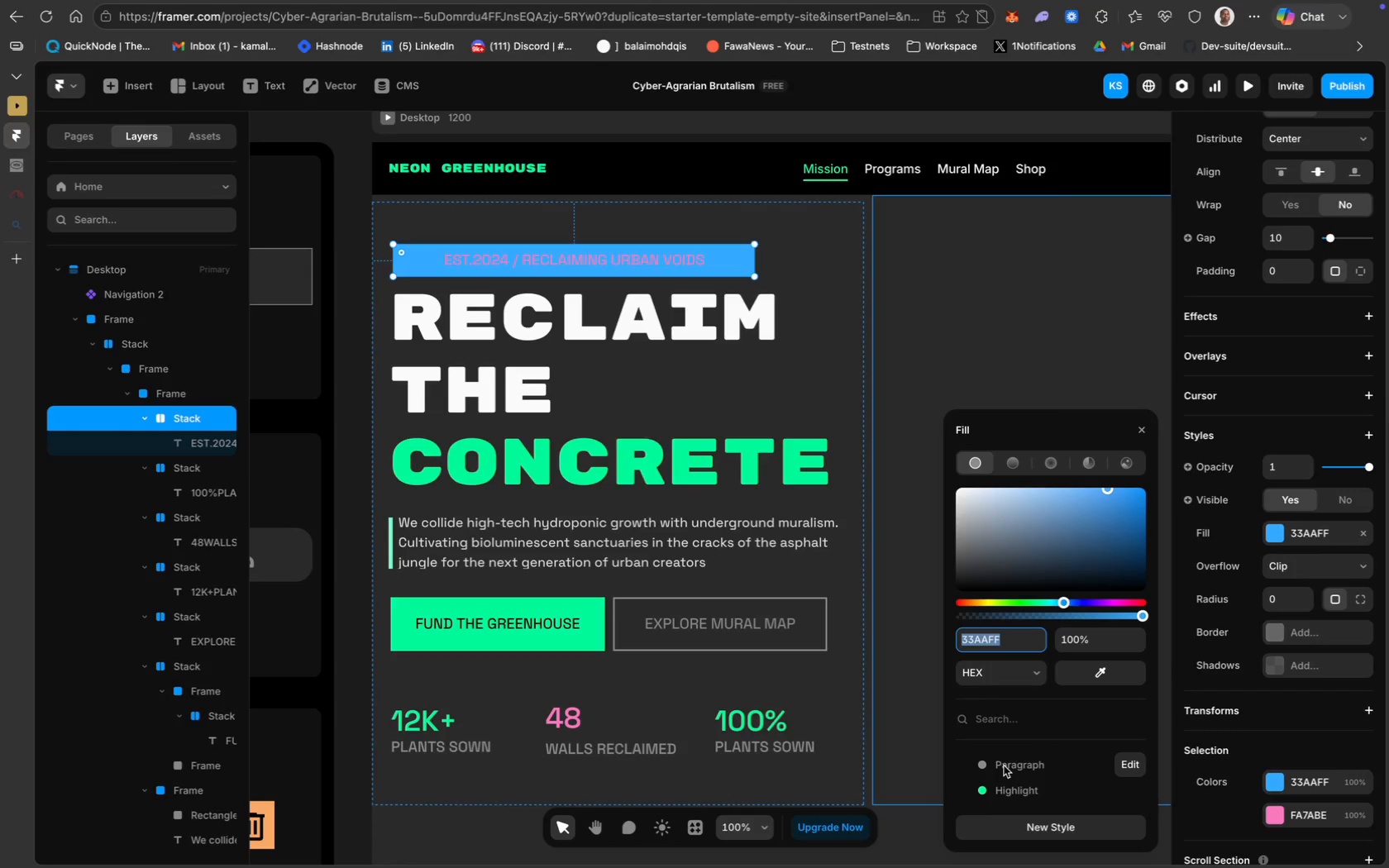 
wait(5.32)
 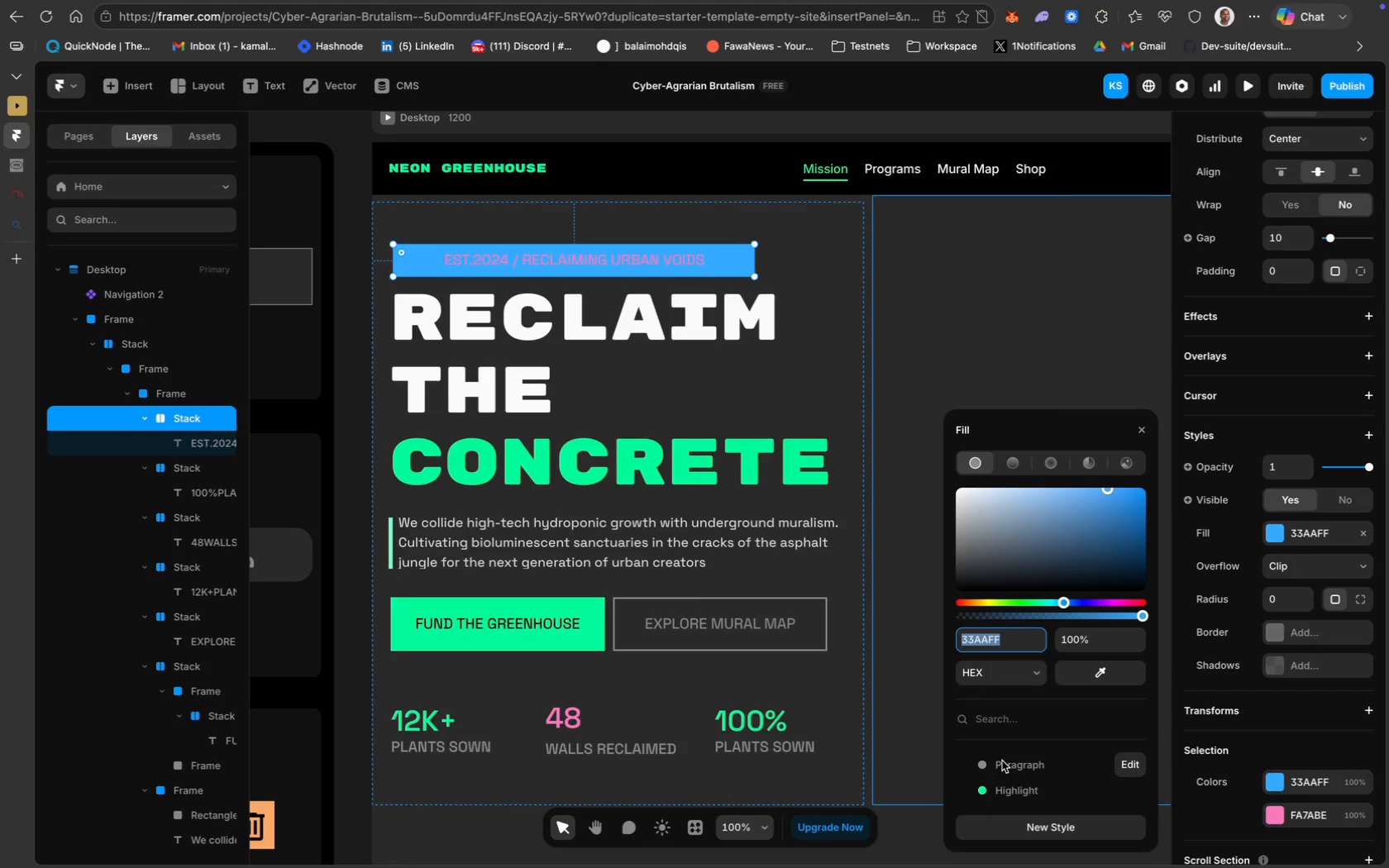 
left_click([1005, 766])
 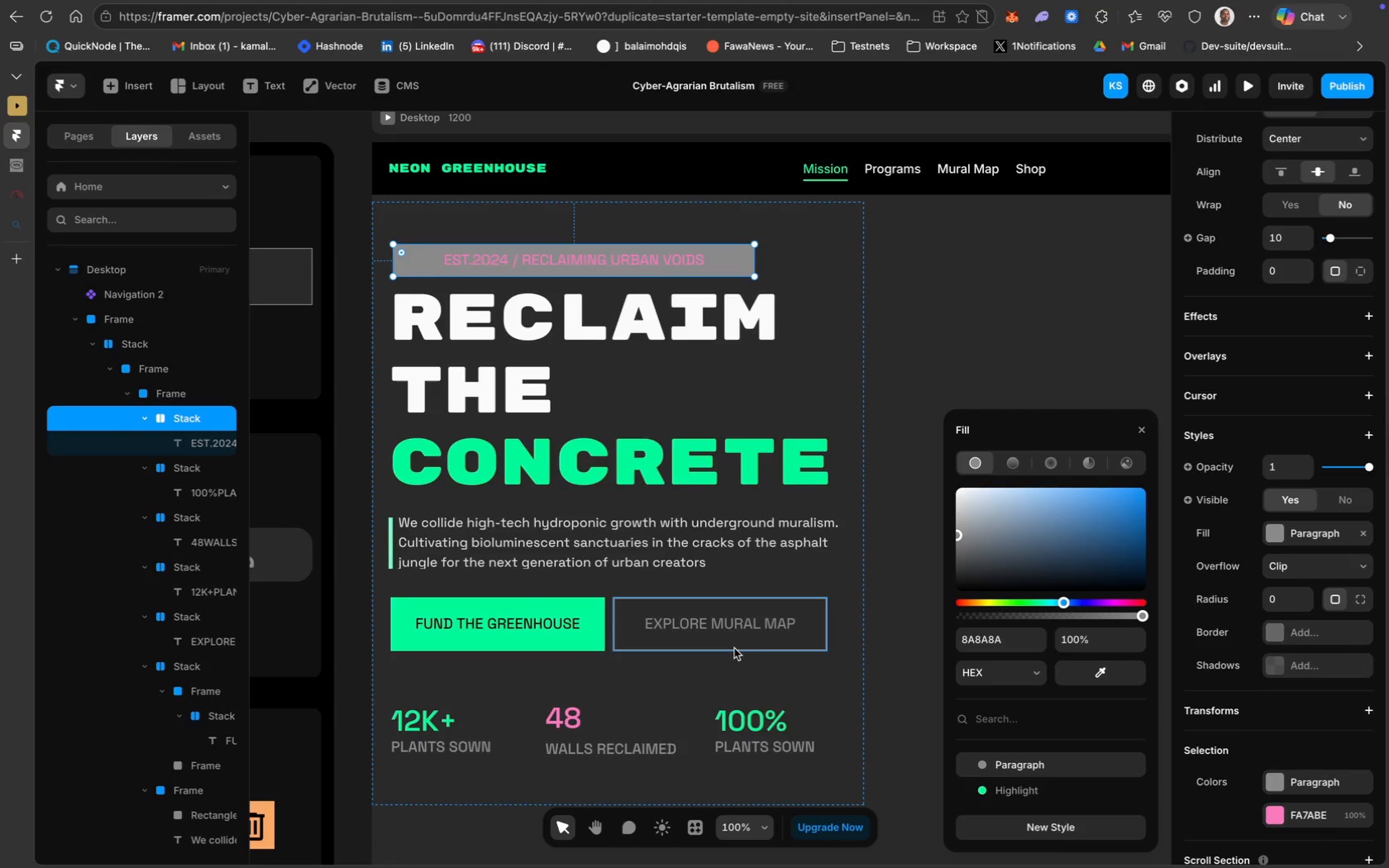 
wait(7.11)
 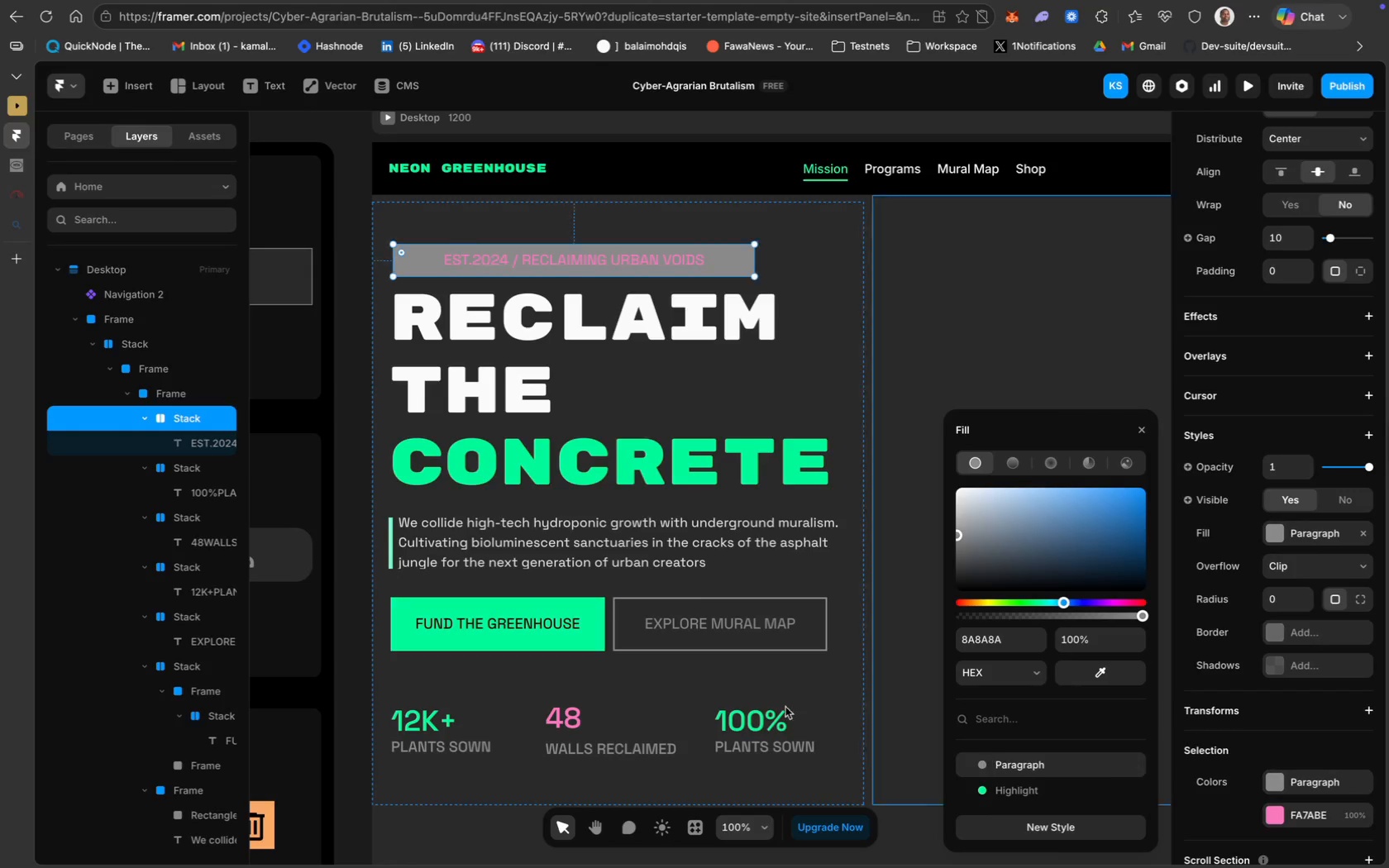 
scroll: coordinate [485, 556], scroll_direction: up, amount: 100.0
 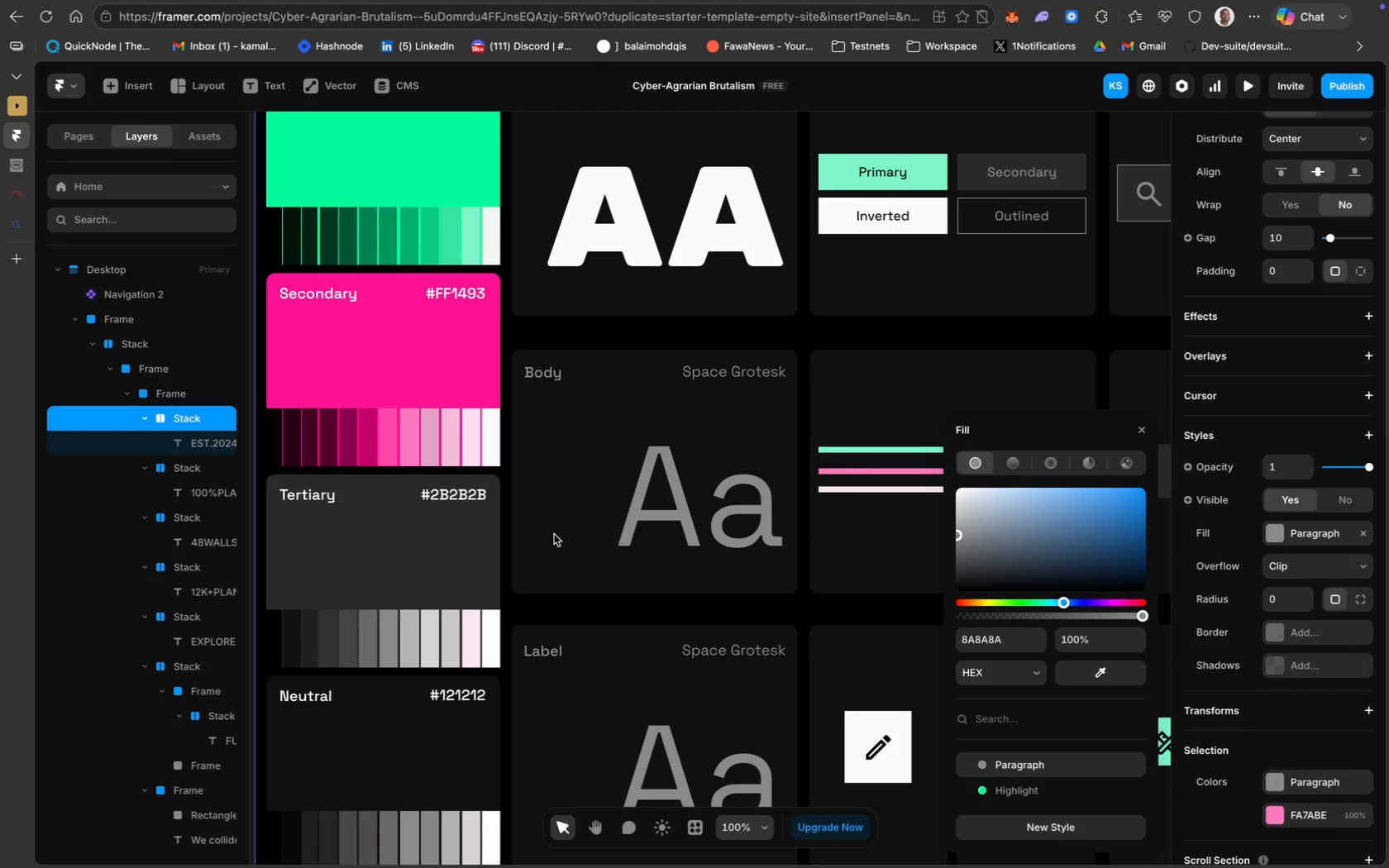 
scroll: coordinate [554, 534], scroll_direction: down, amount: 6.0
 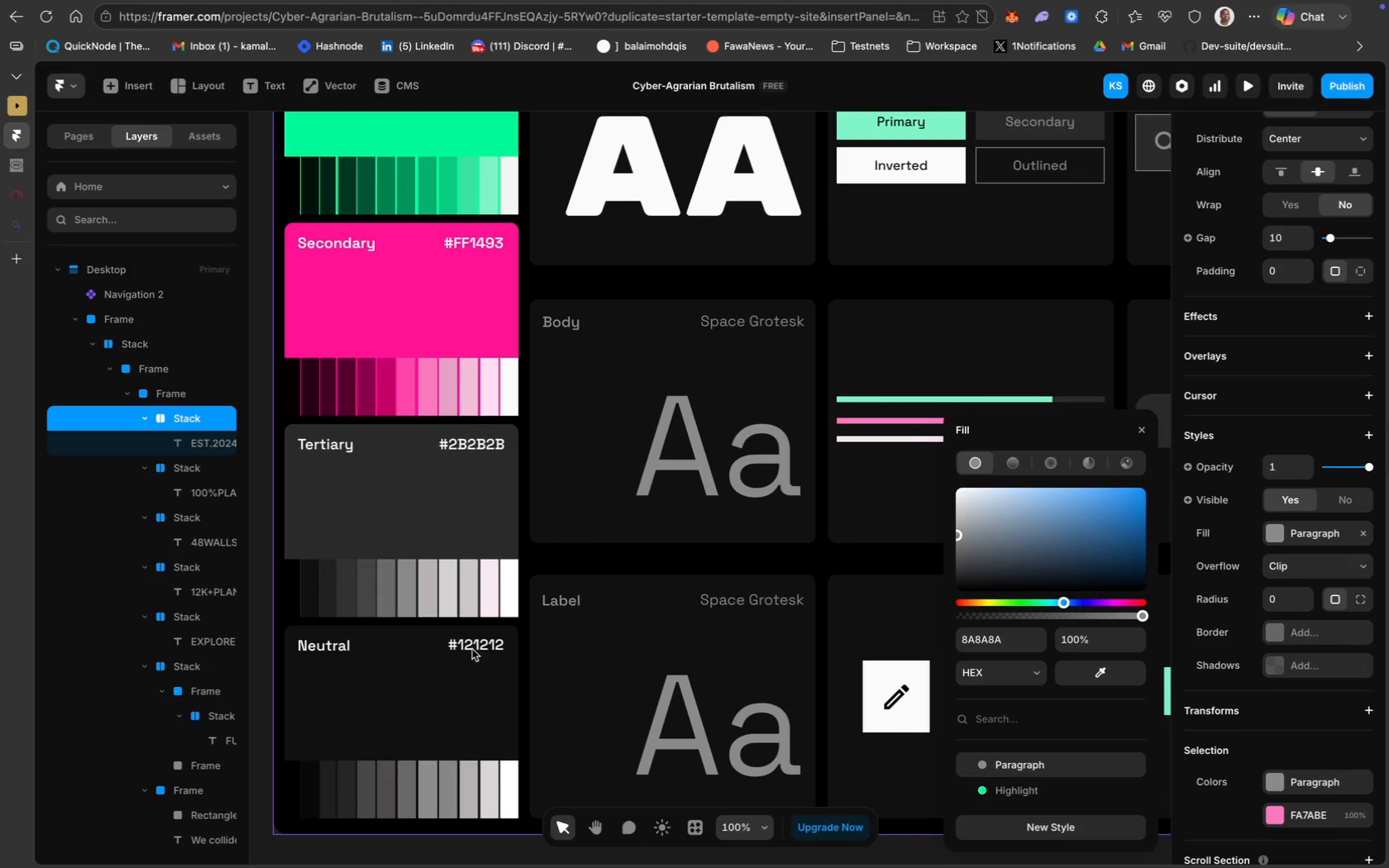 
double_click([483, 641])
 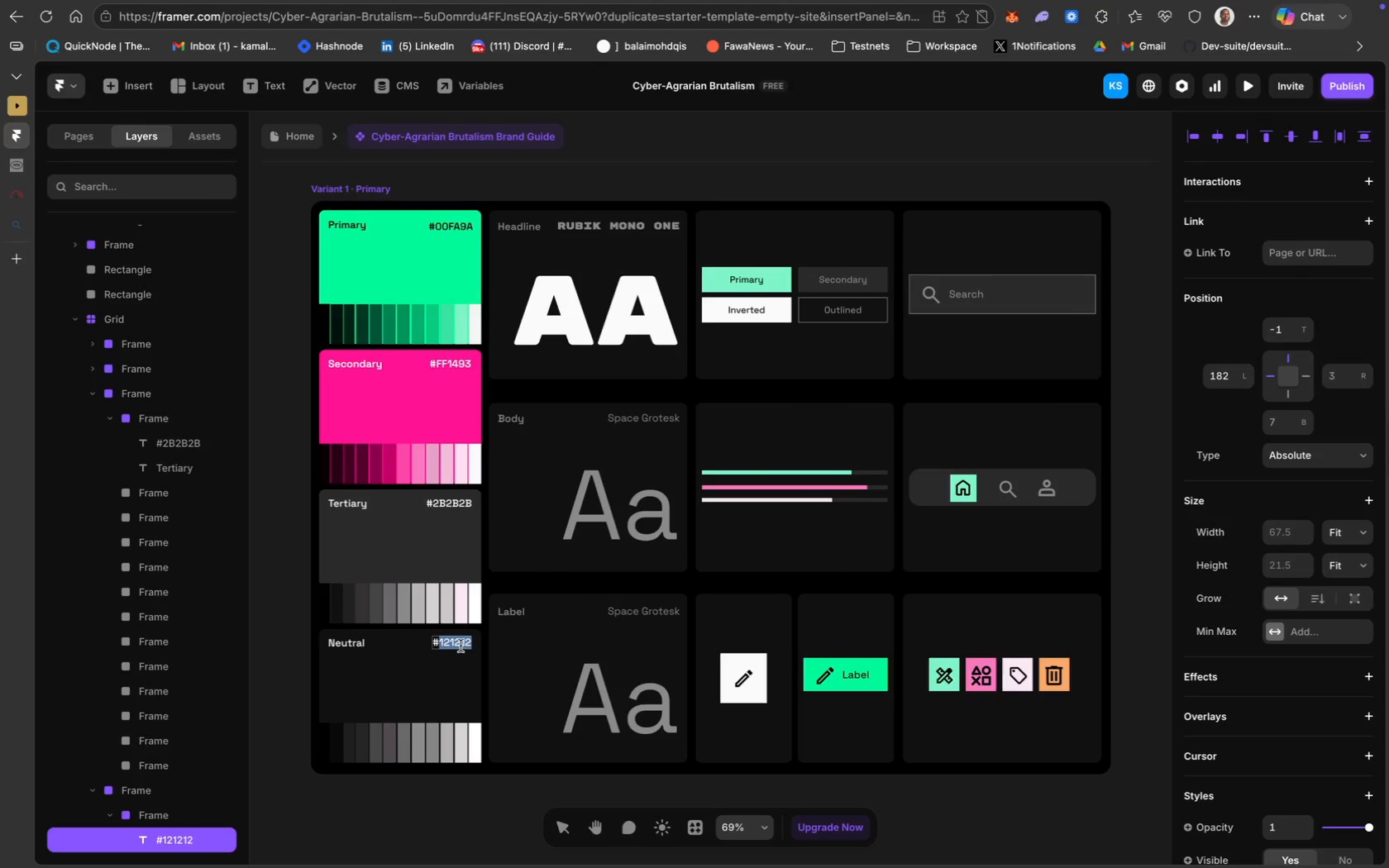 
key(Meta+C)
 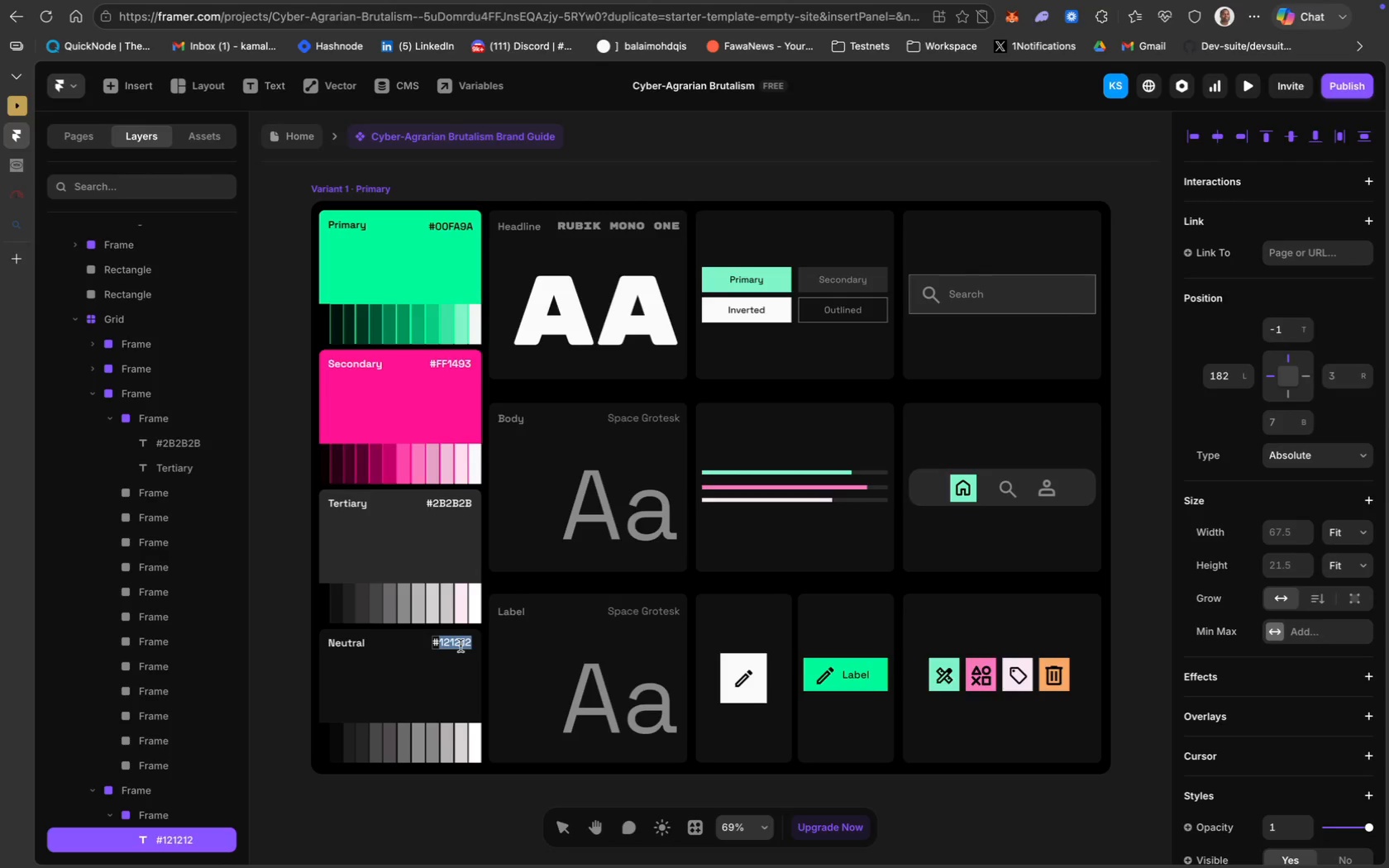 
scroll: coordinate [461, 646], scroll_direction: down, amount: 35.0
 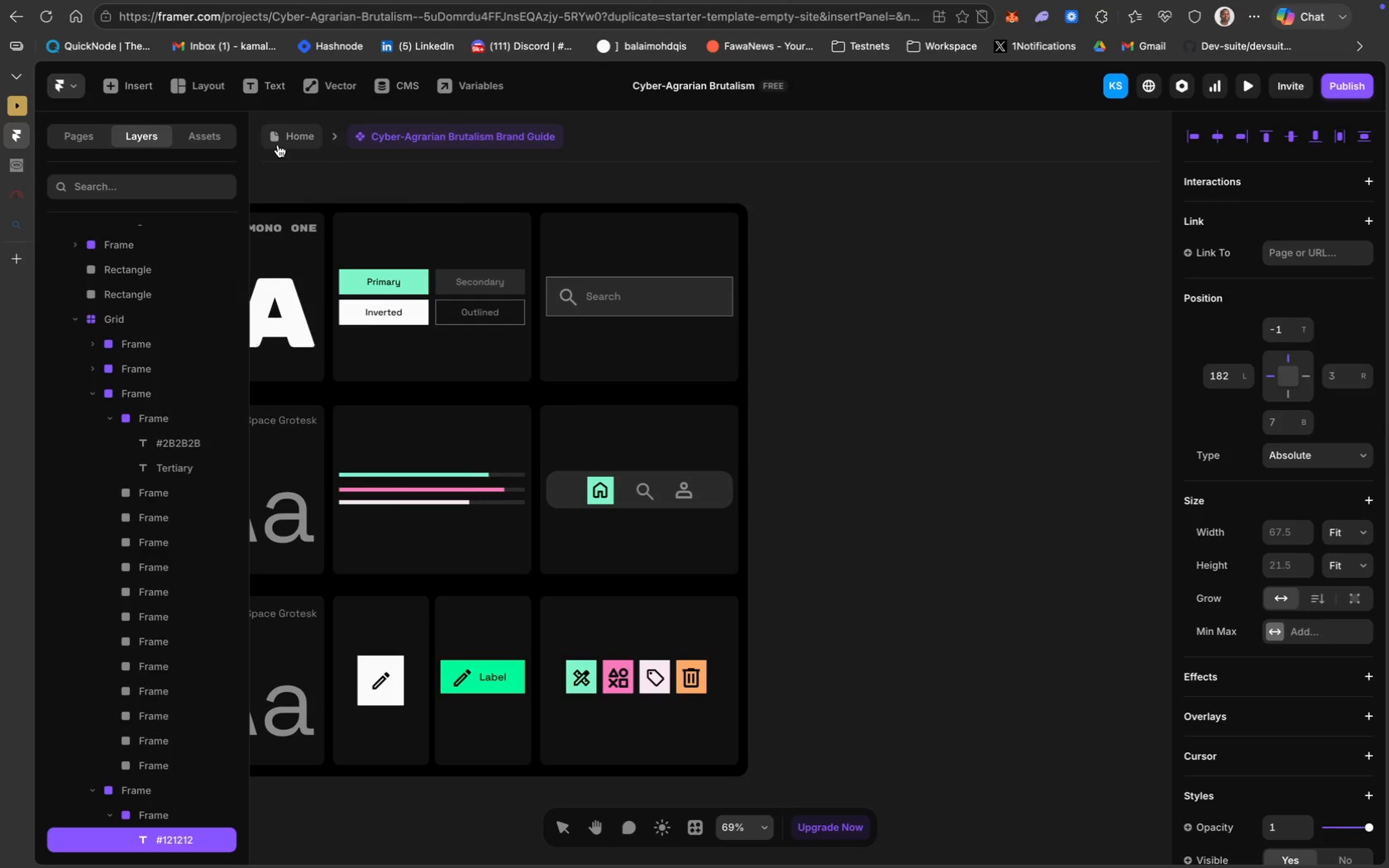 
left_click([279, 142])
 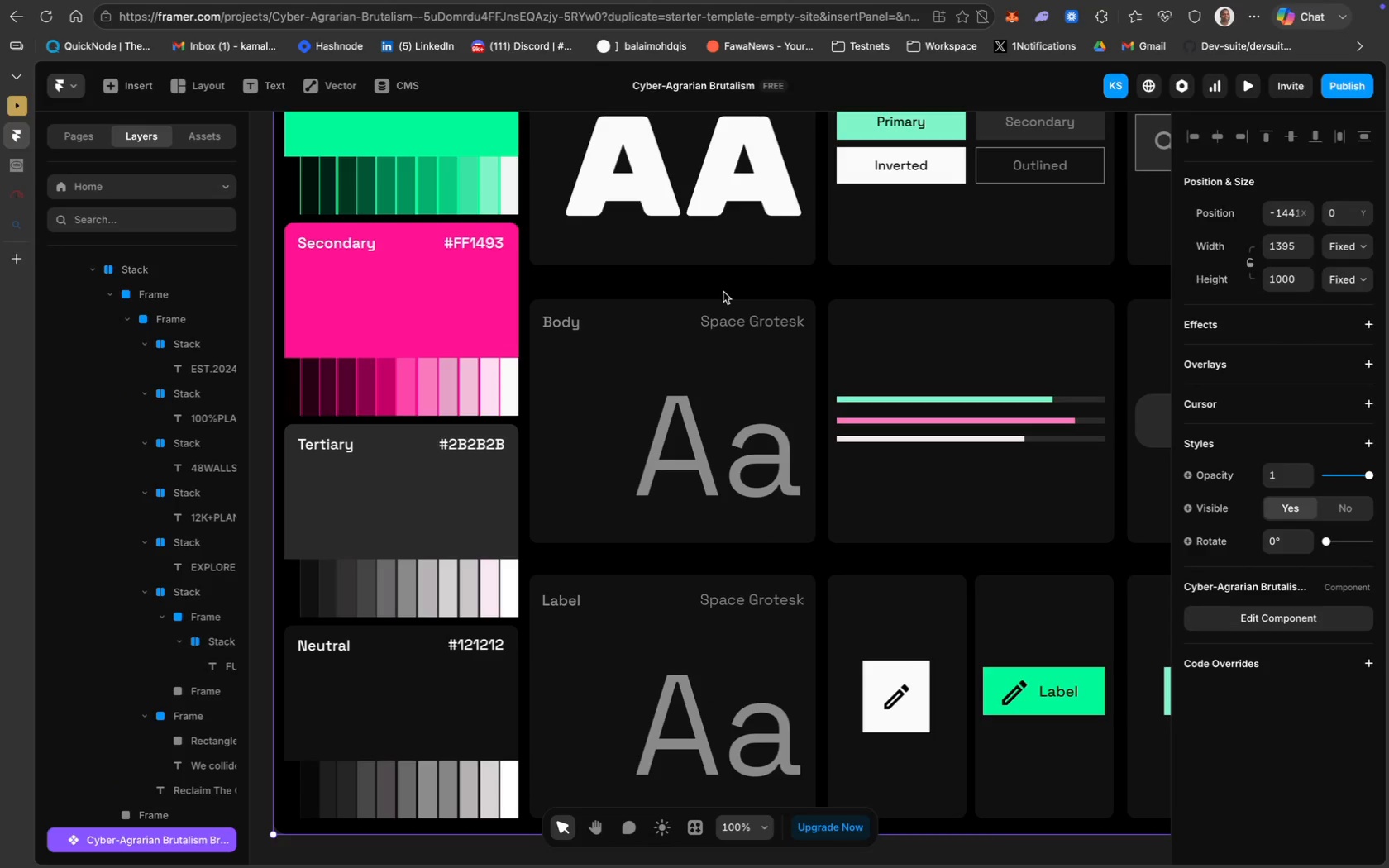 
scroll: coordinate [723, 292], scroll_direction: down, amount: 75.0
 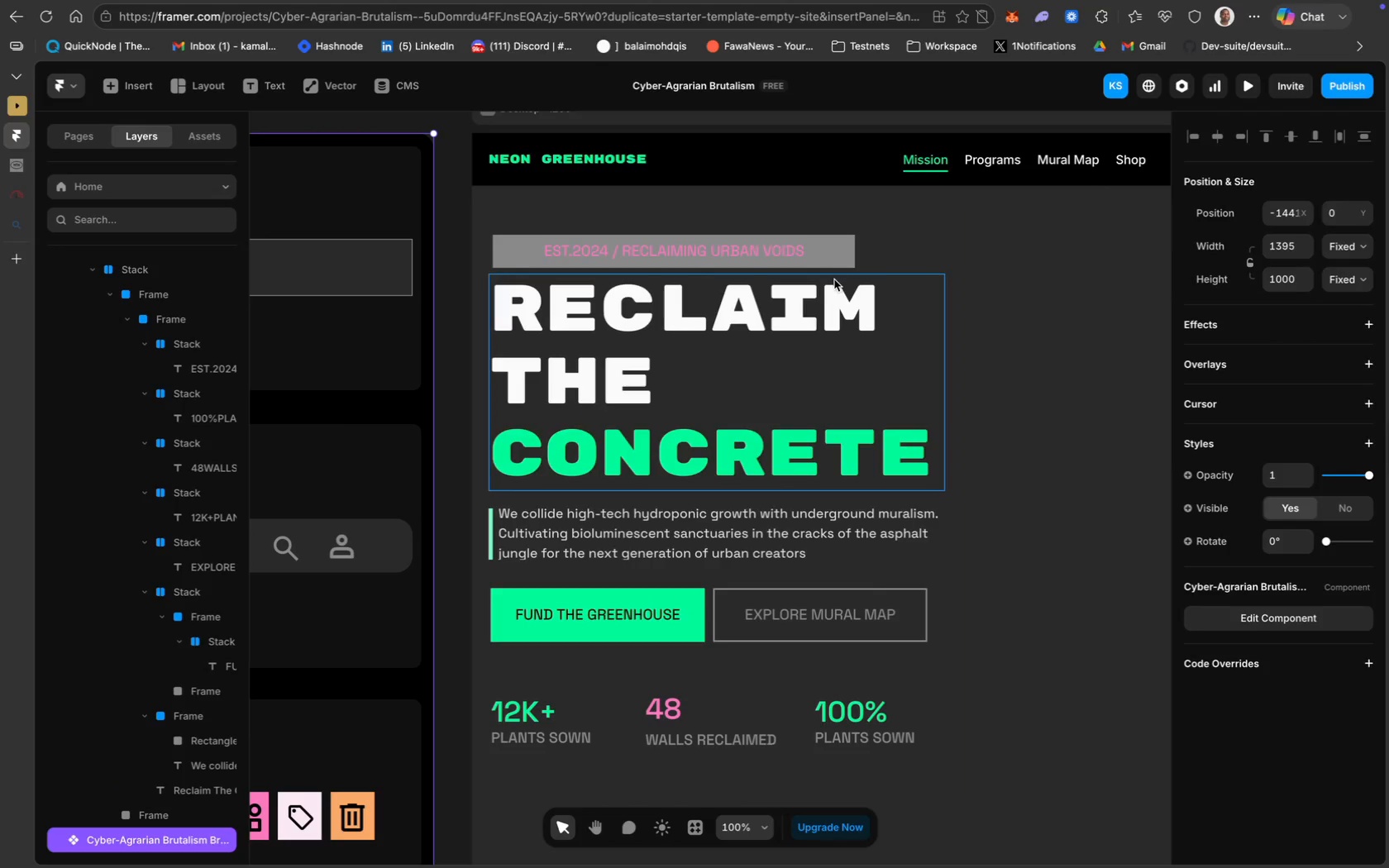 
left_click([831, 250])
 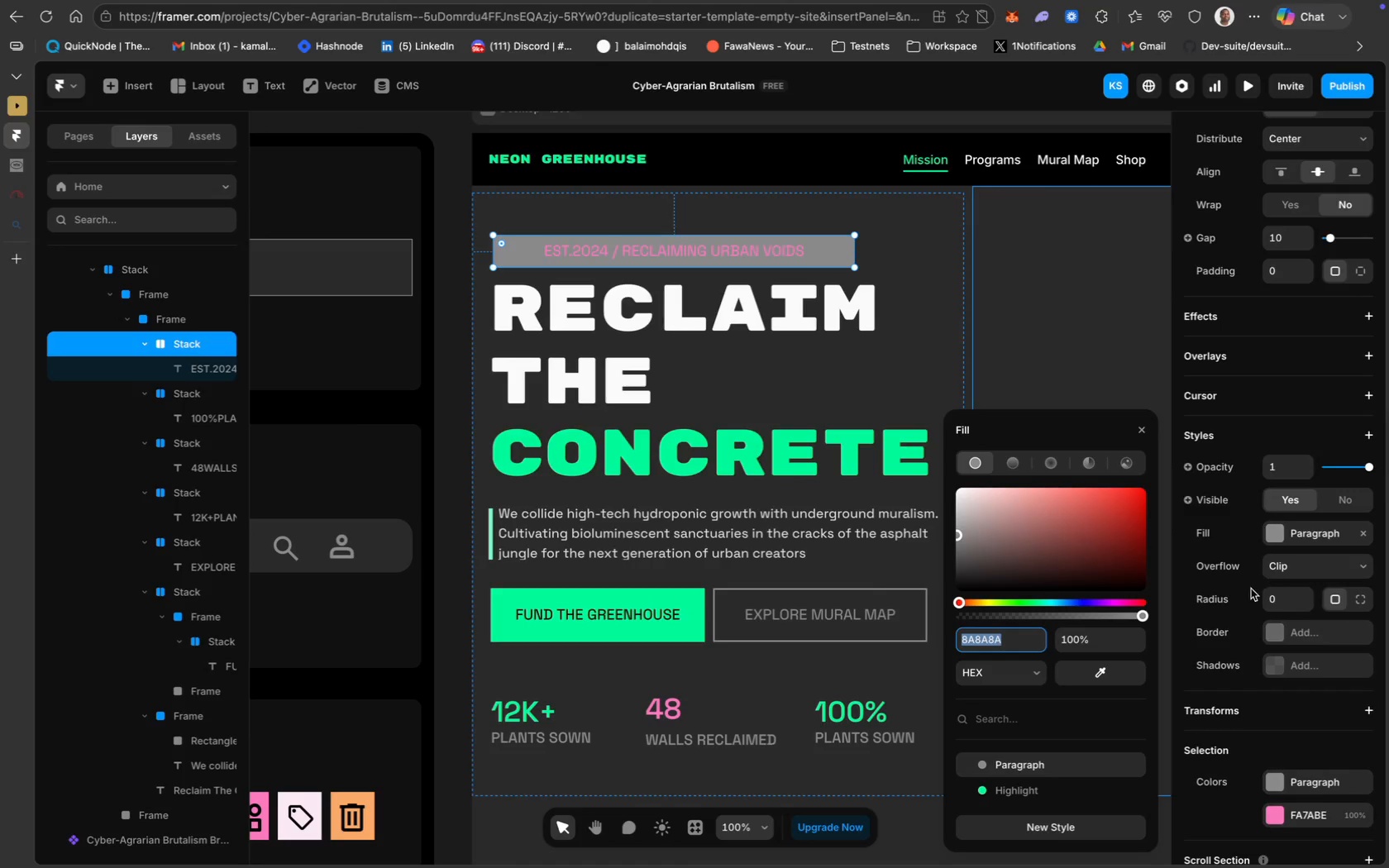 
key(Meta+V)
 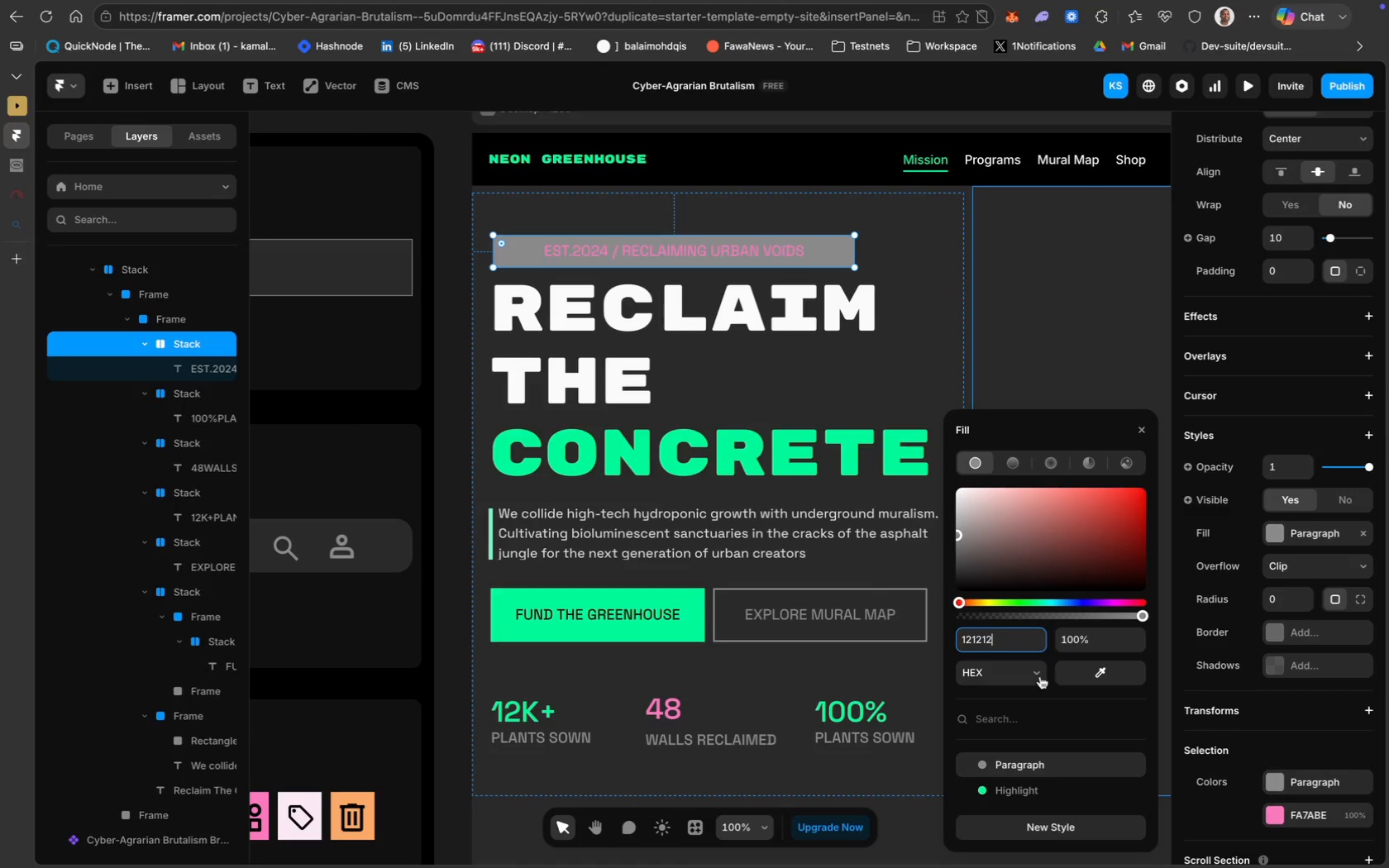 
key(Enter)
 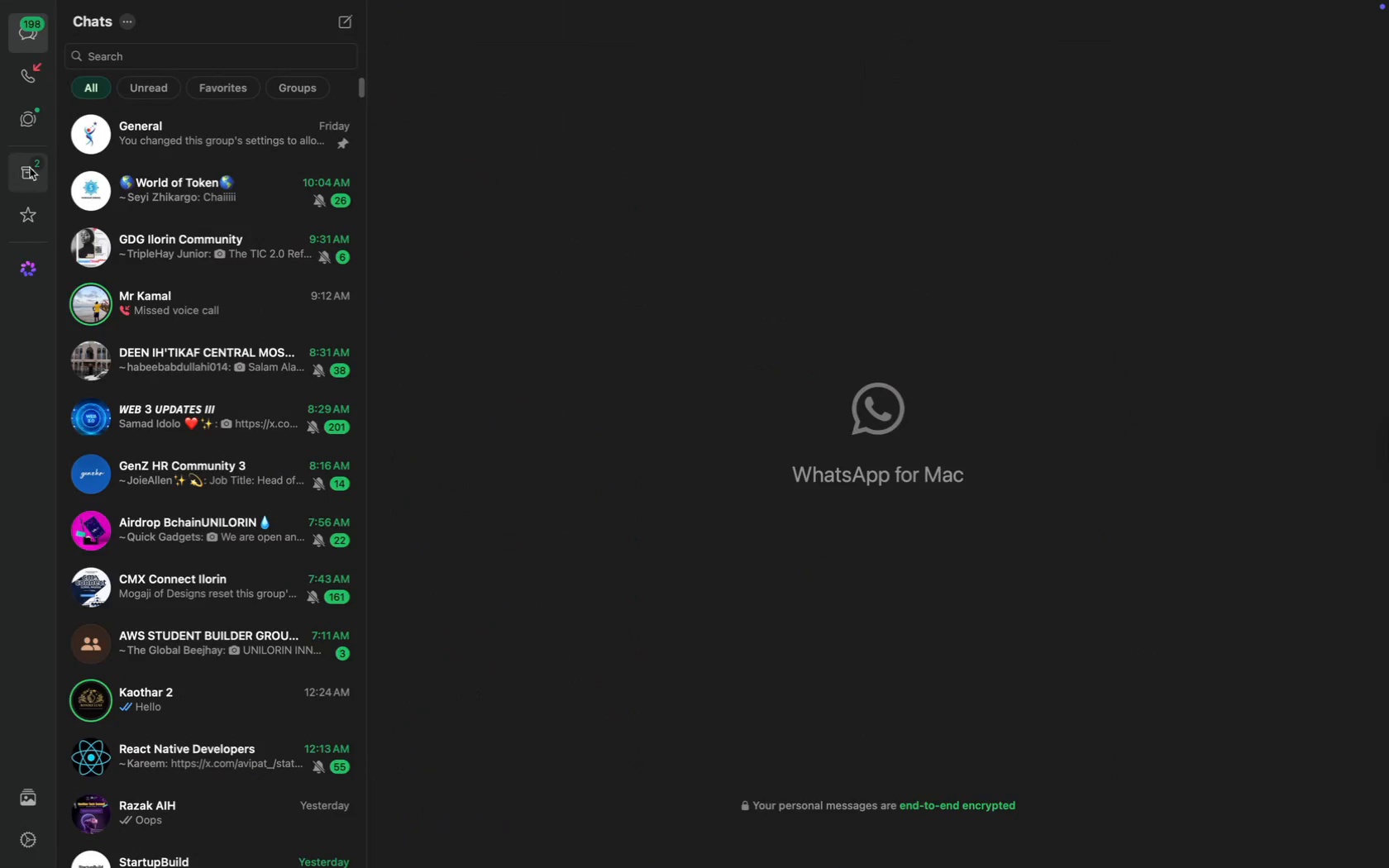 
wait(7.55)
 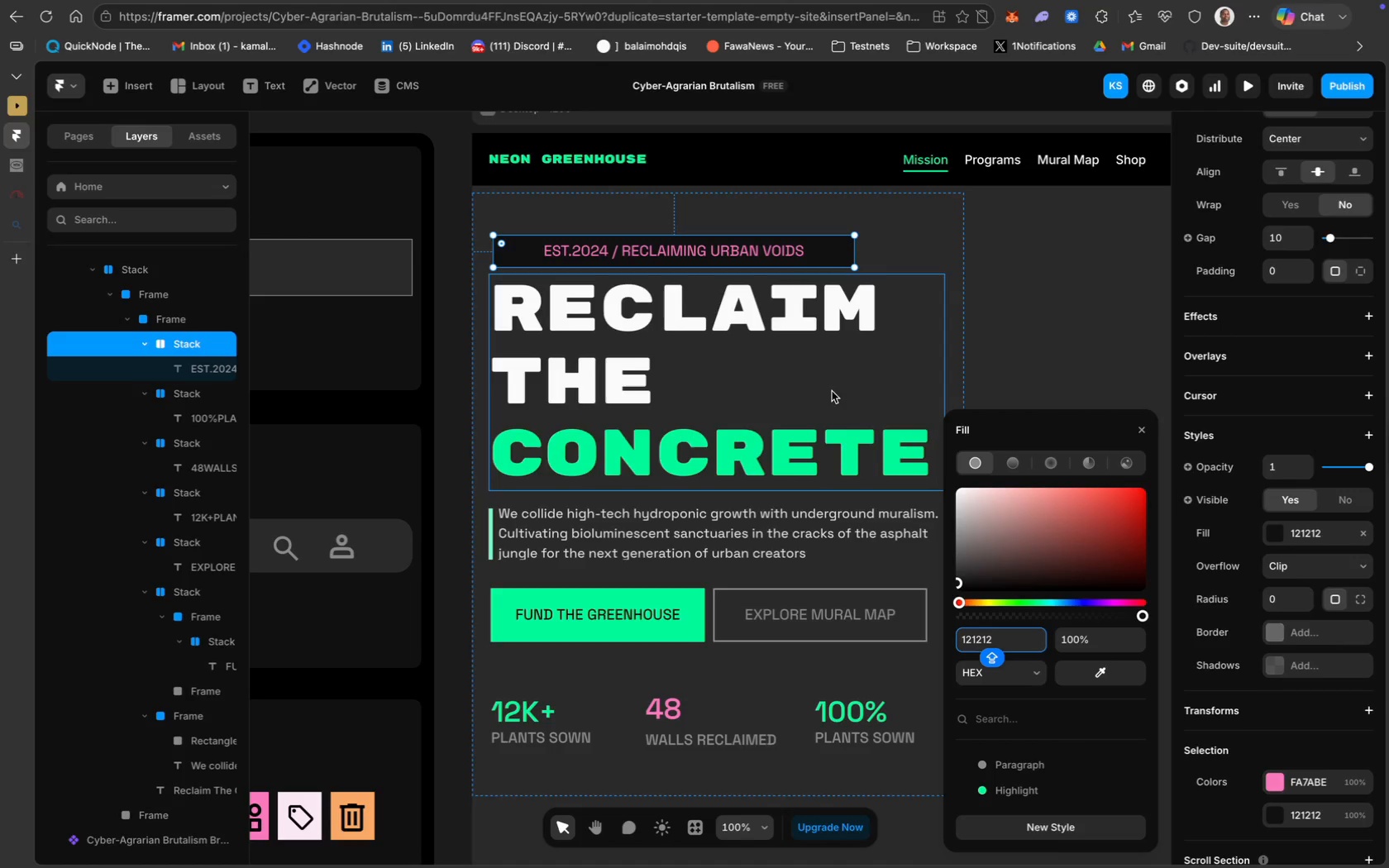 
scroll: coordinate [513, 519], scroll_direction: down, amount: 53.0
 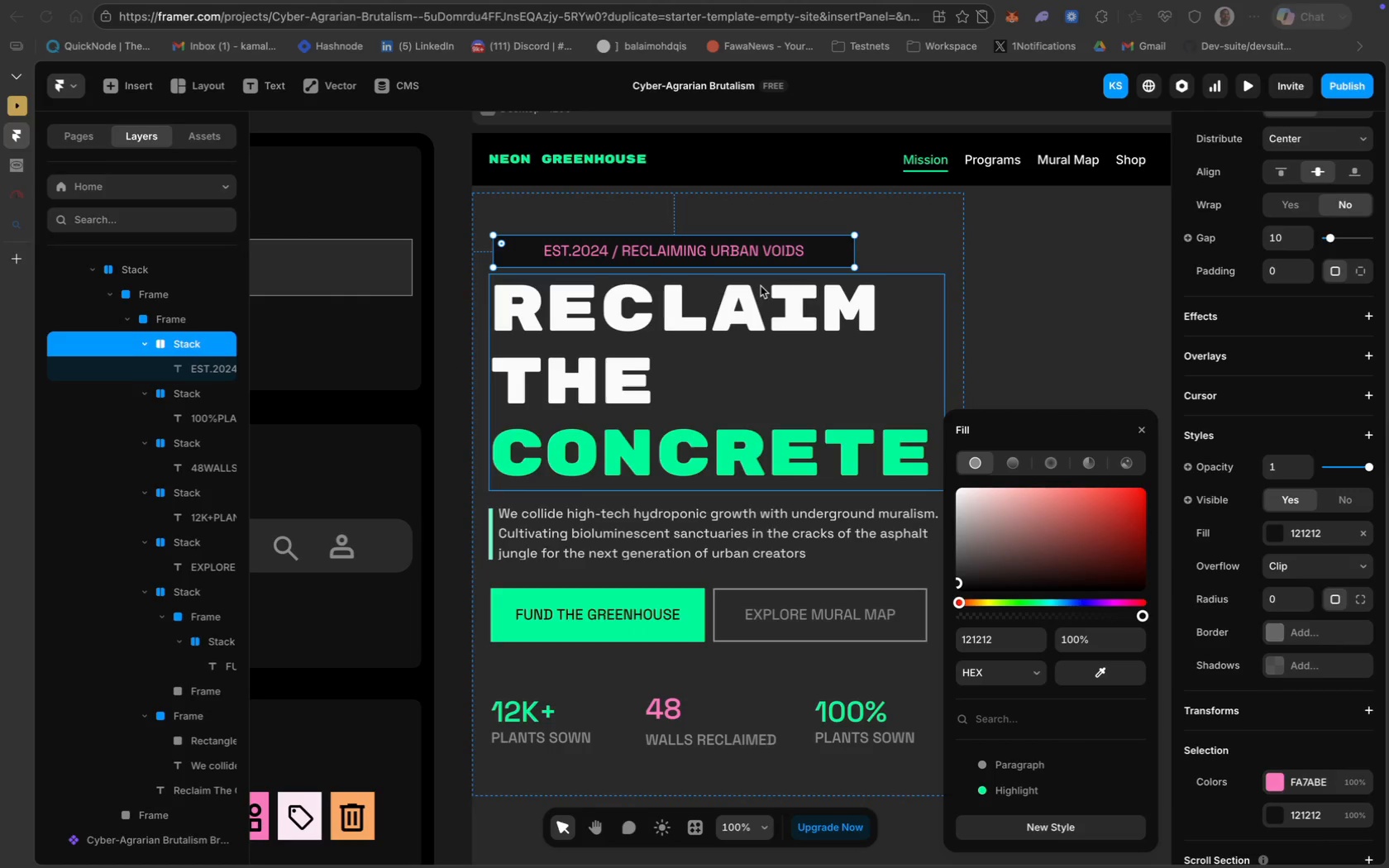 
wait(18.36)
 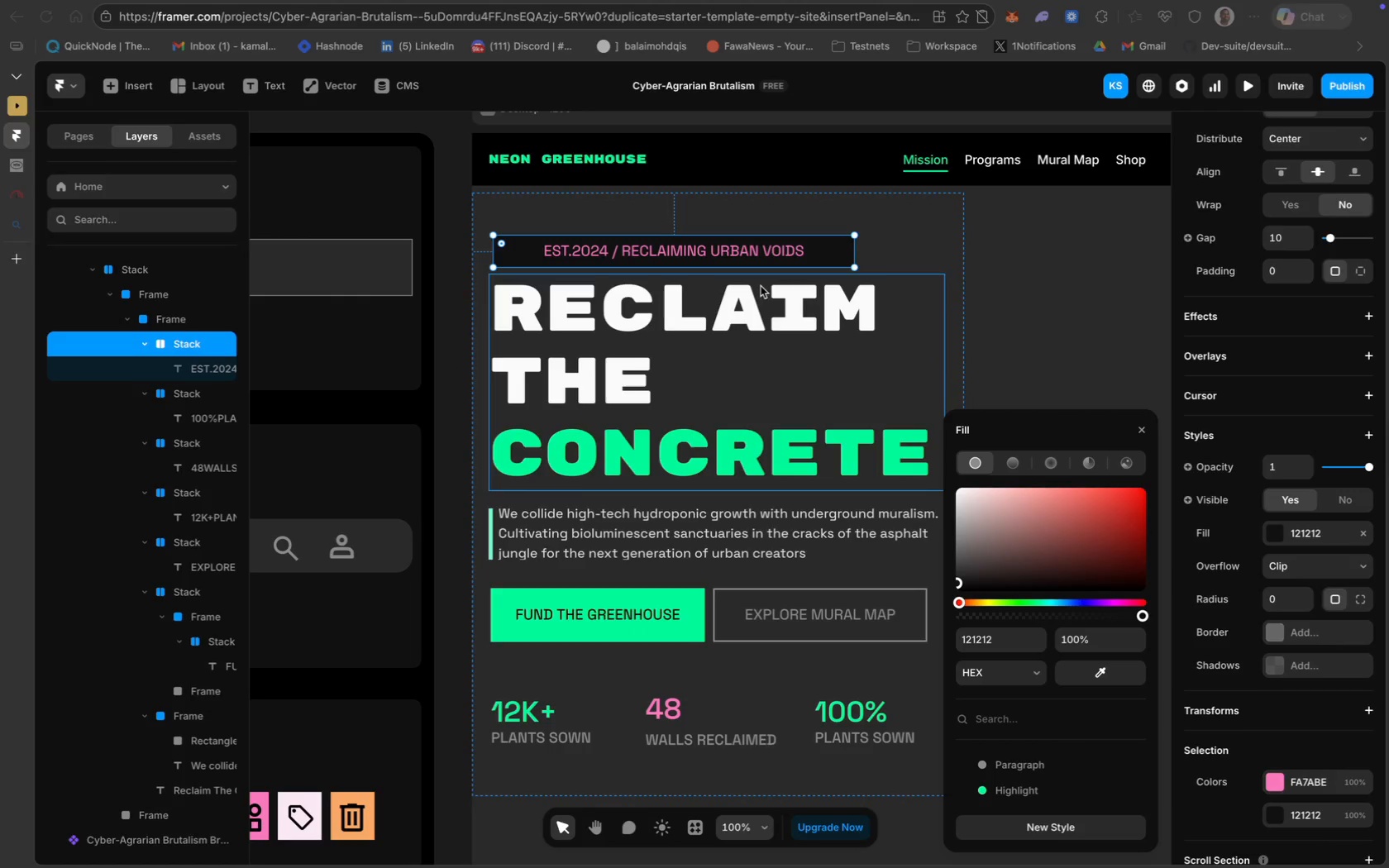 
scroll: coordinate [761, 320], scroll_direction: up, amount: 124.0
 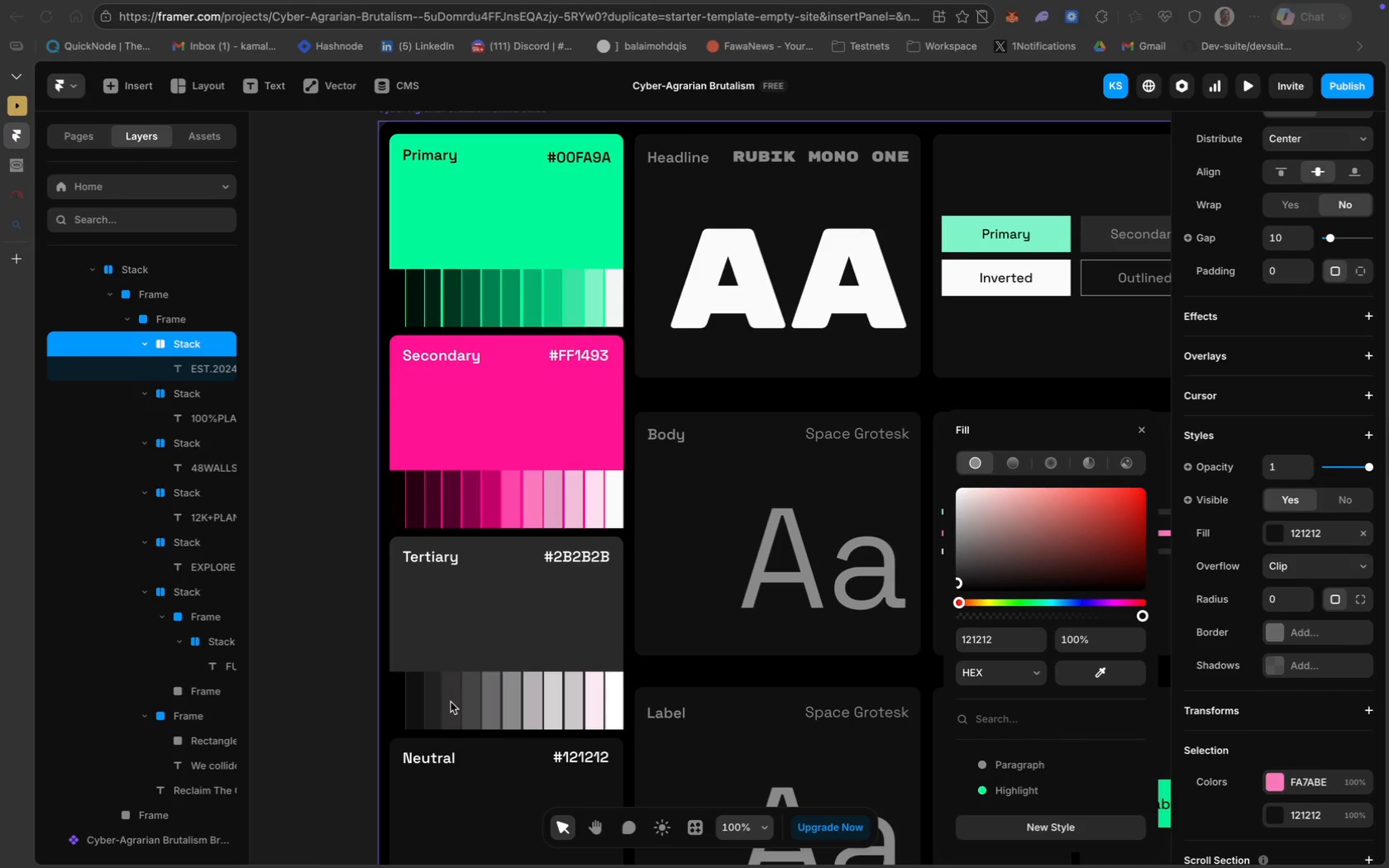 
double_click([450, 701])
 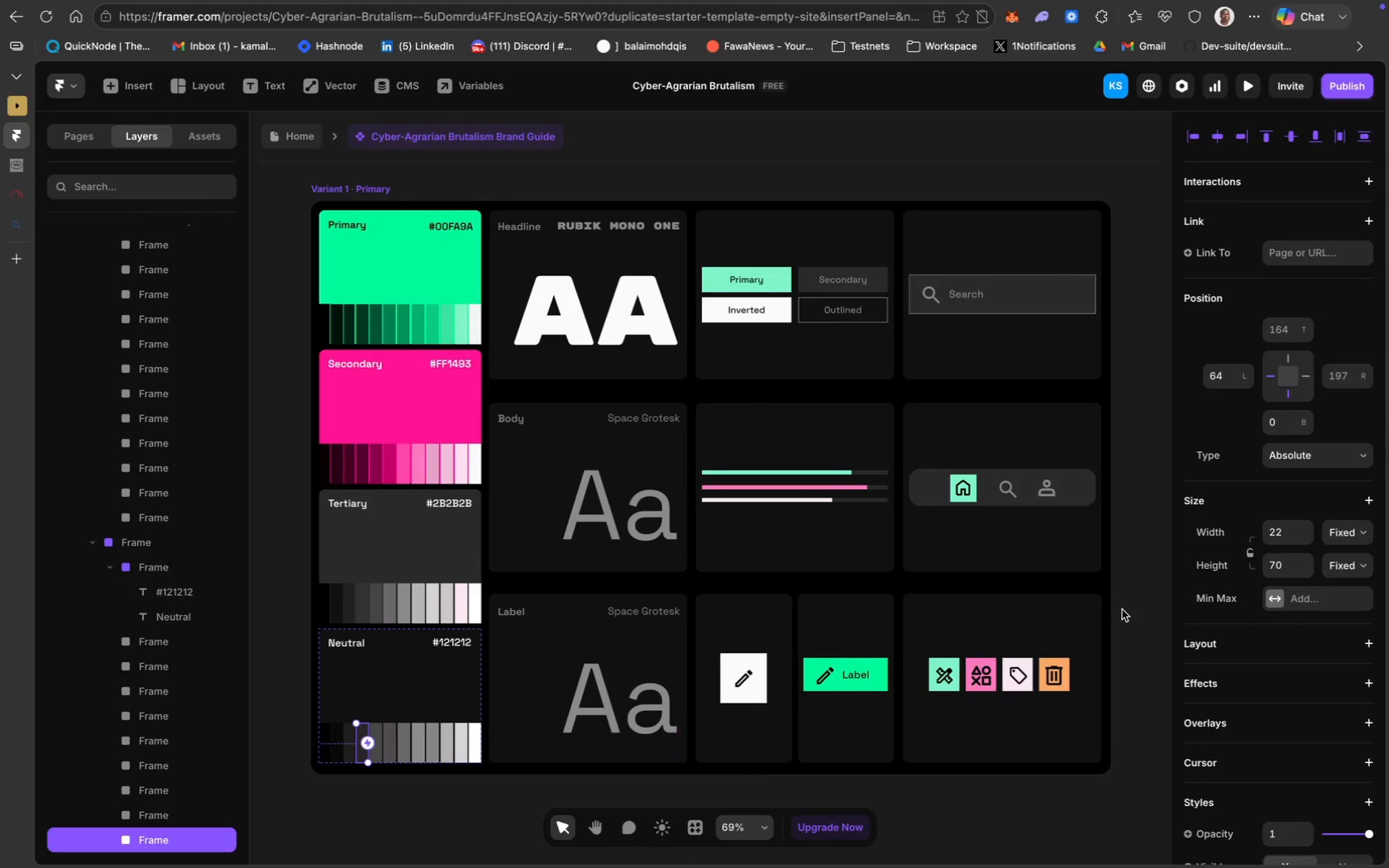 
scroll: coordinate [1310, 592], scroll_direction: down, amount: 69.0
 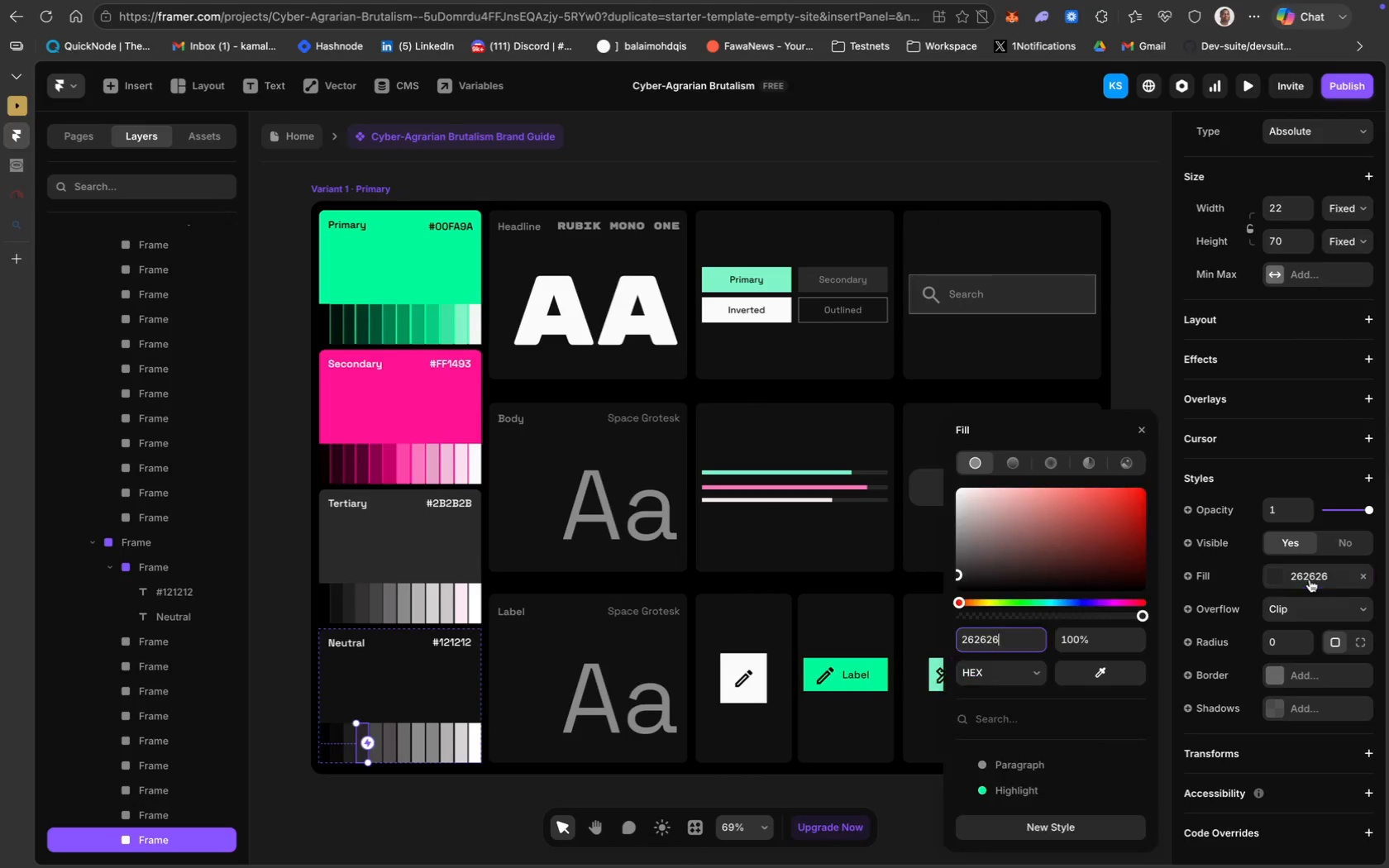 
key(Meta+C)
 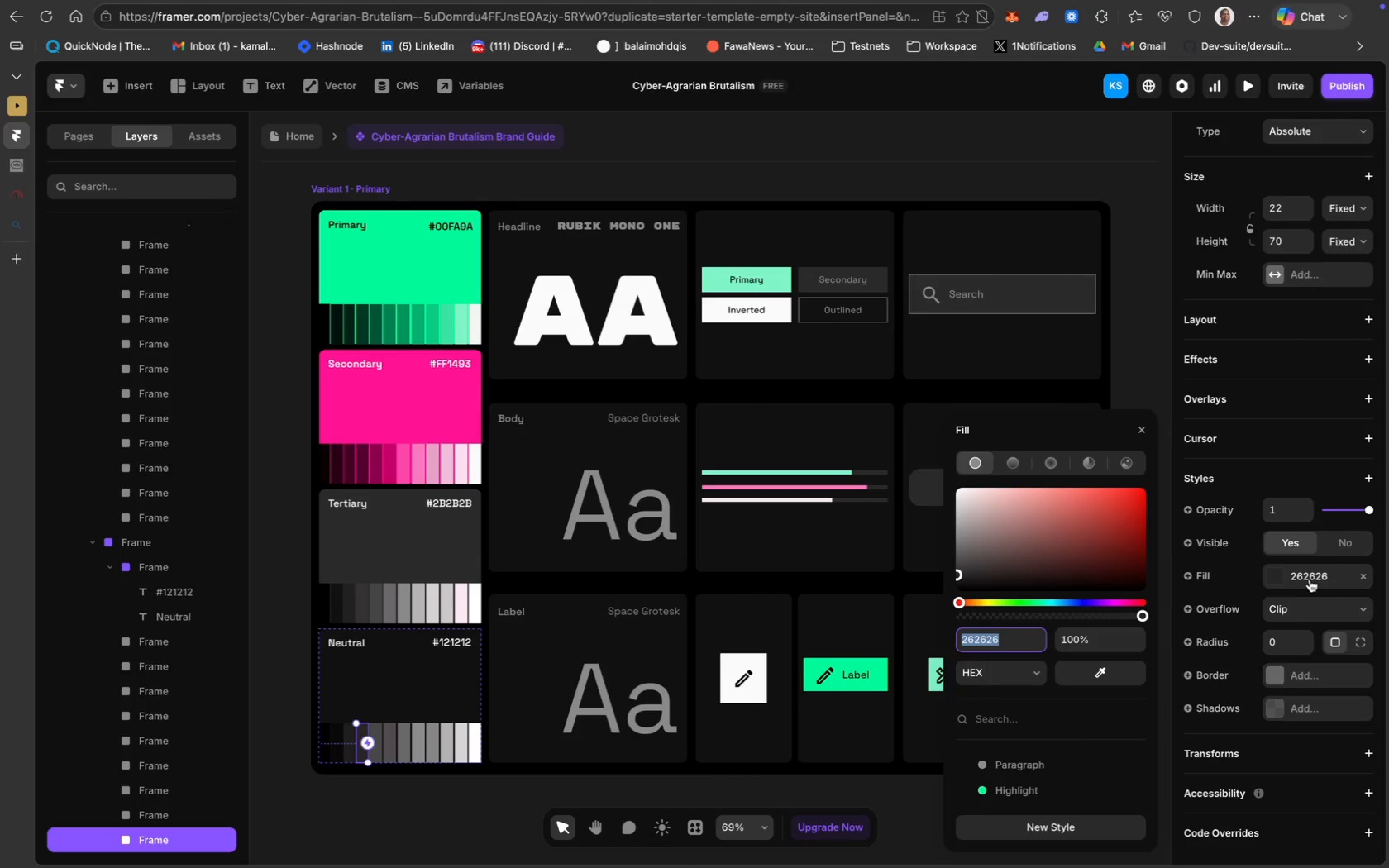 
key(Meta+C)
 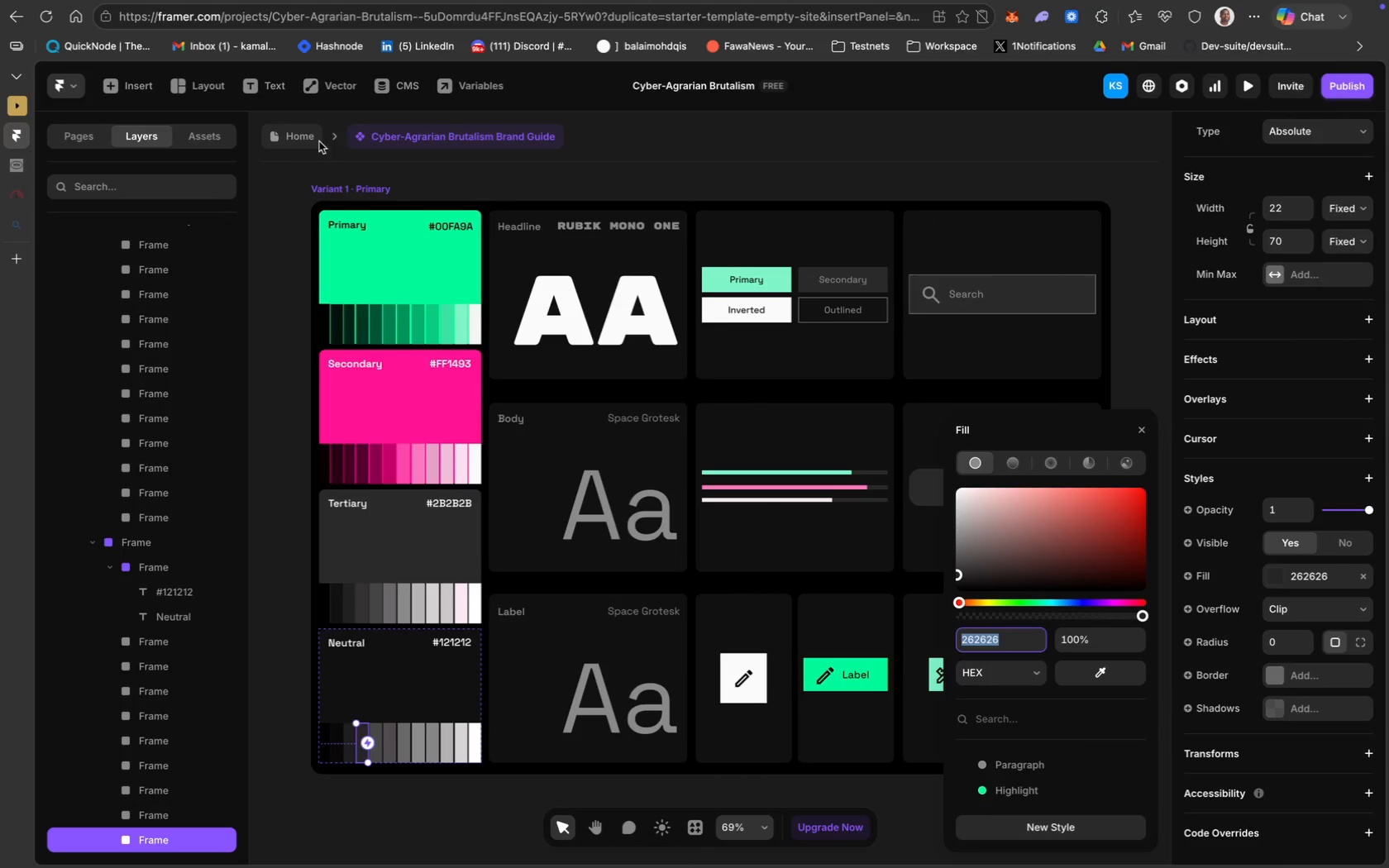 
left_click([302, 140])
 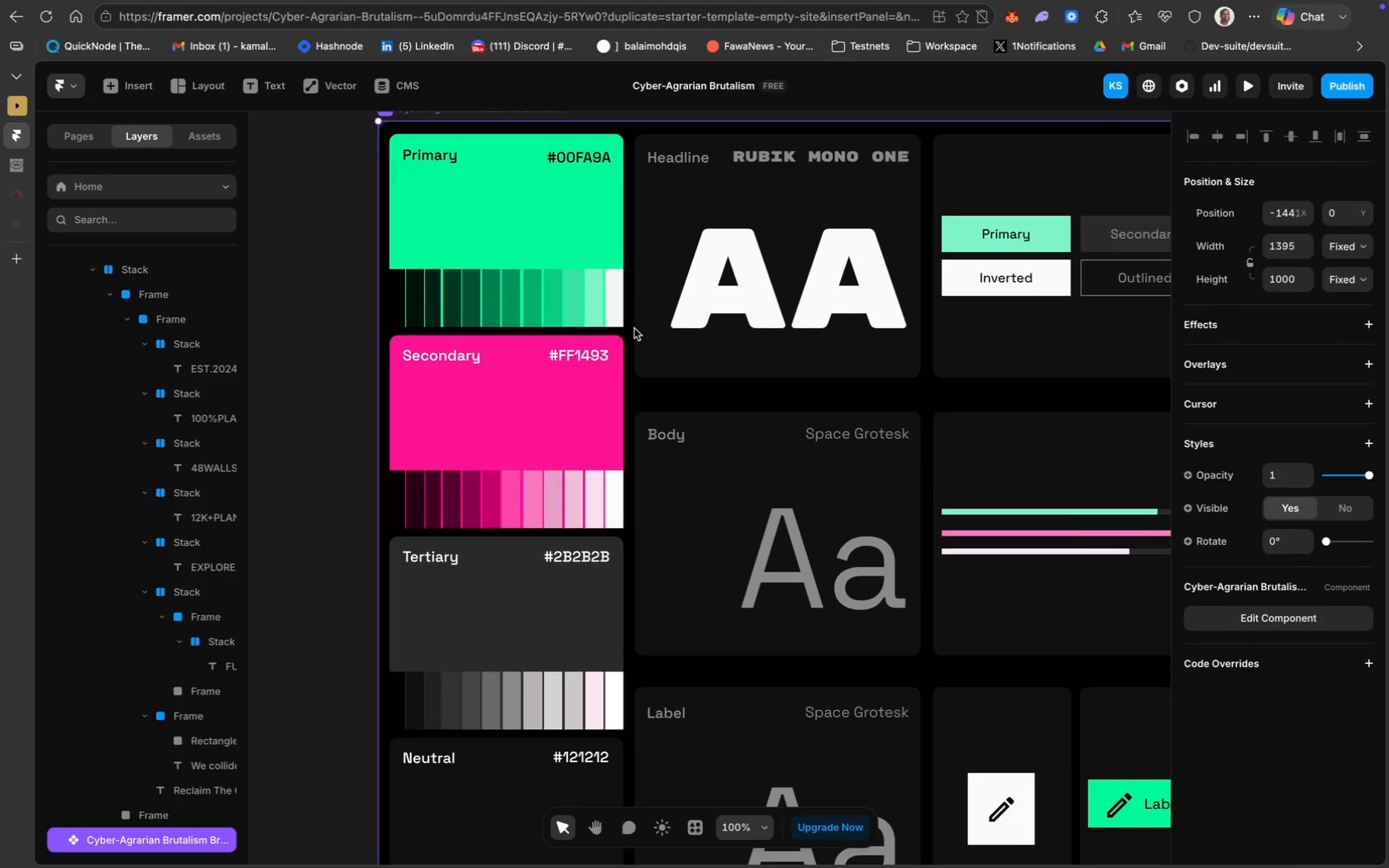 
scroll: coordinate [634, 328], scroll_direction: down, amount: 111.0
 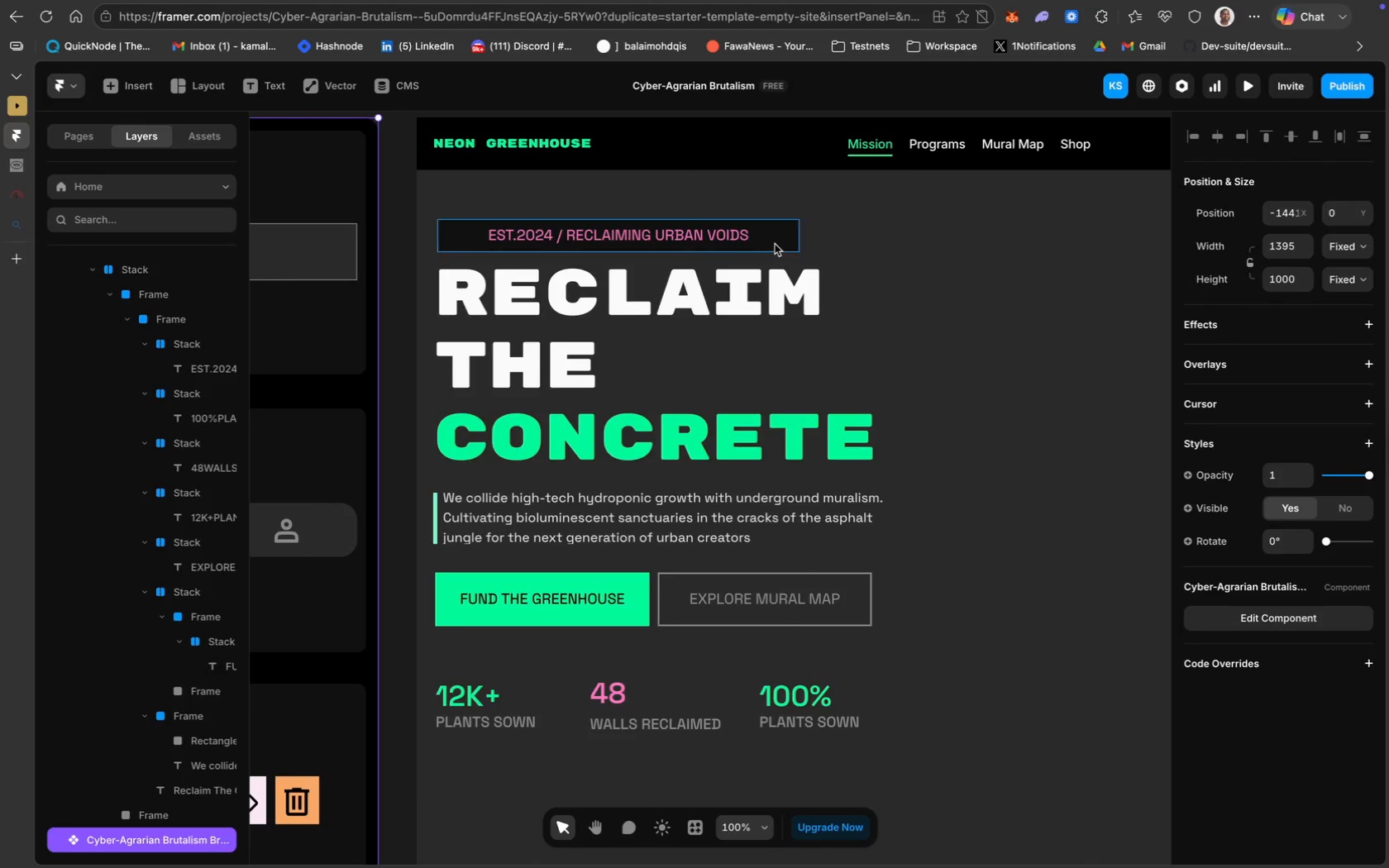 
left_click([775, 244])
 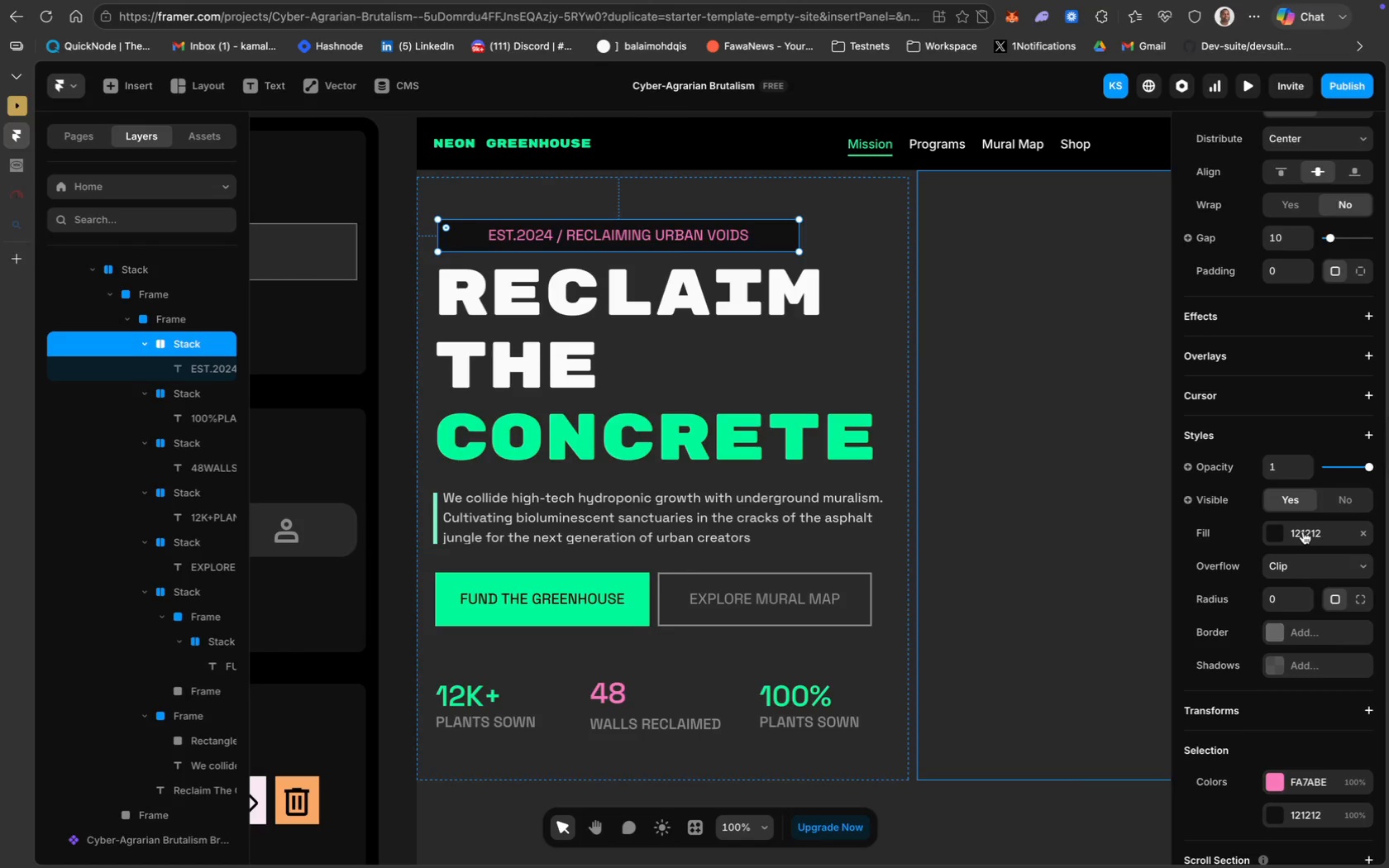 
left_click([1301, 537])
 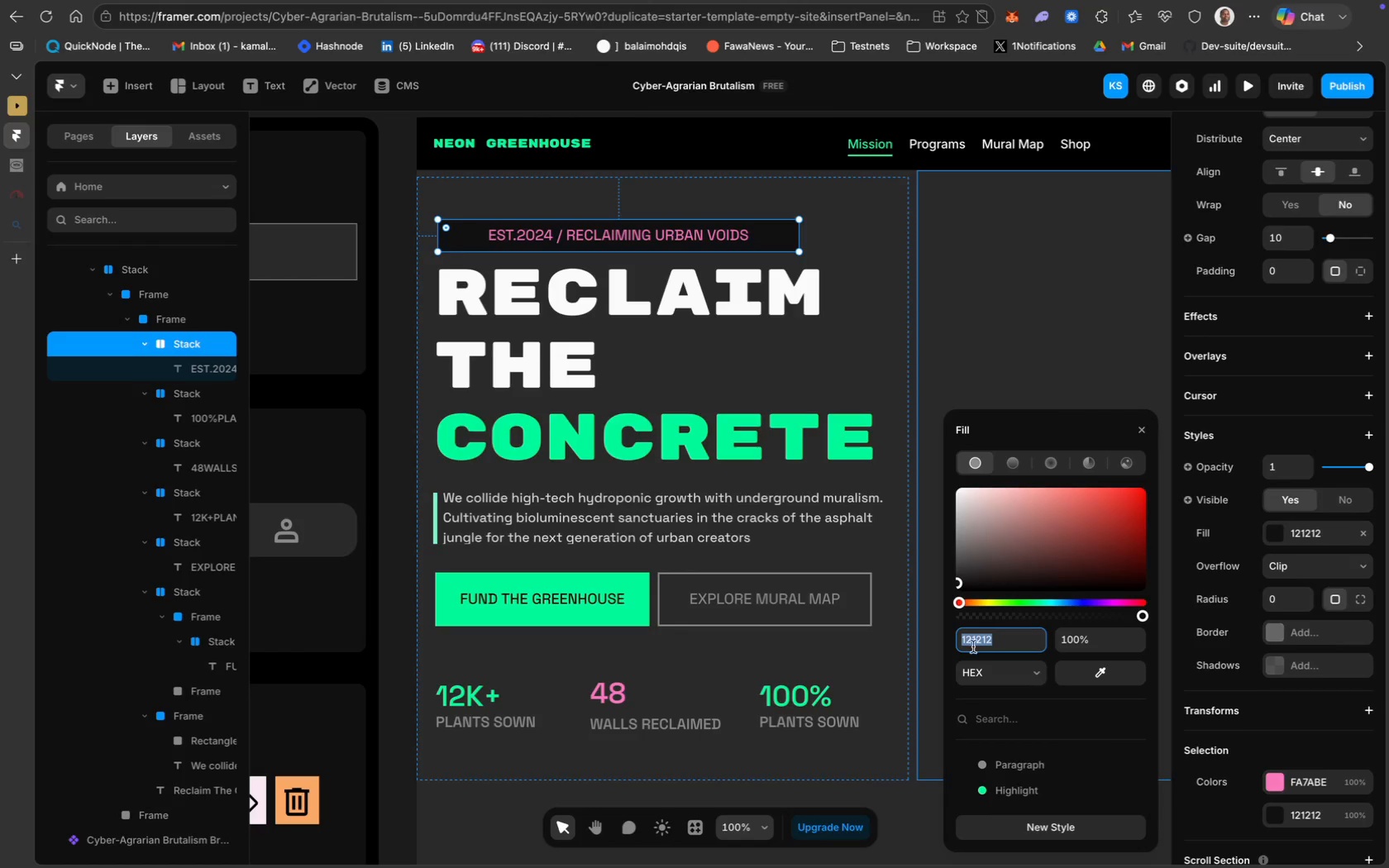 
key(Meta+V)
 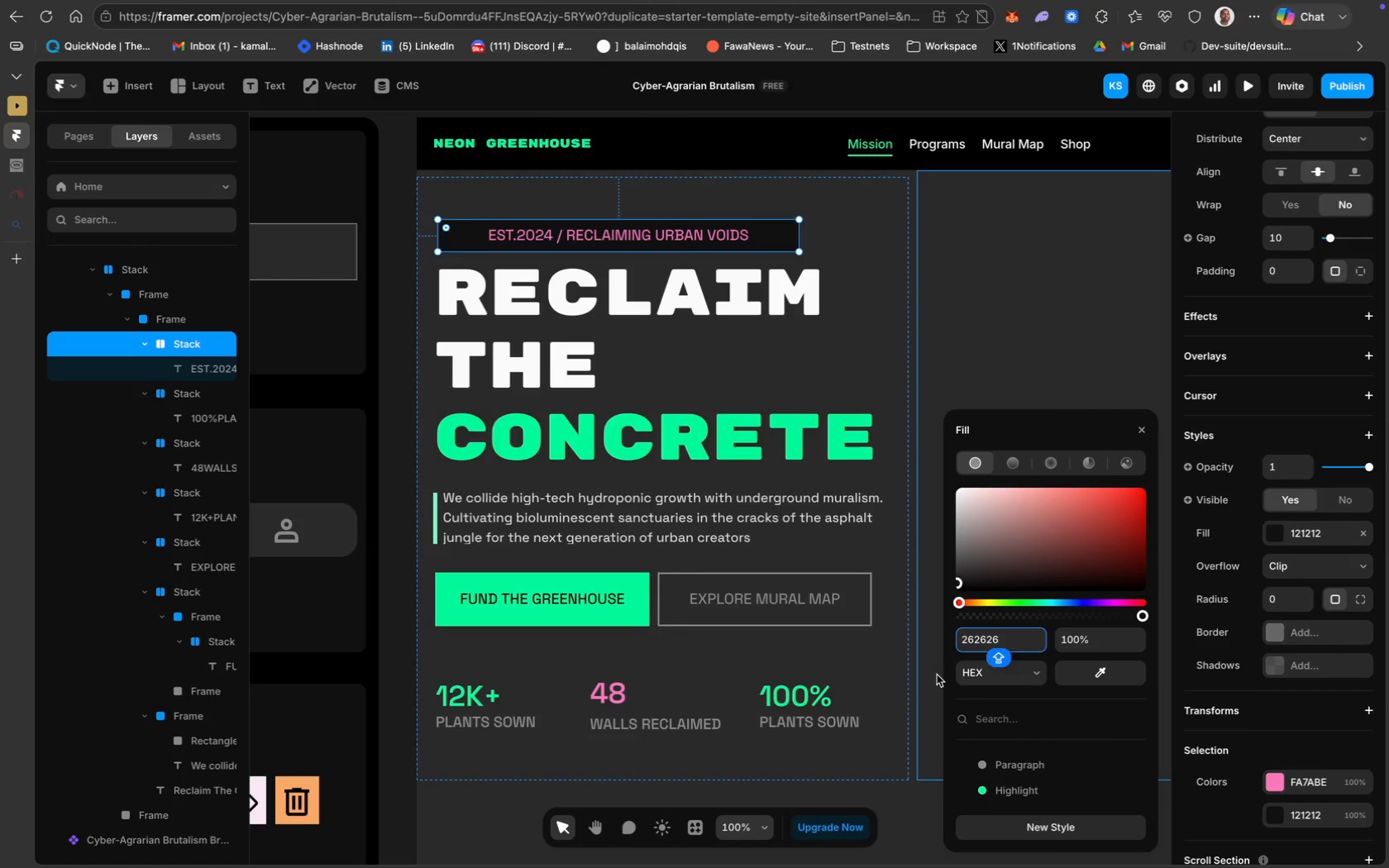 
key(Enter)
 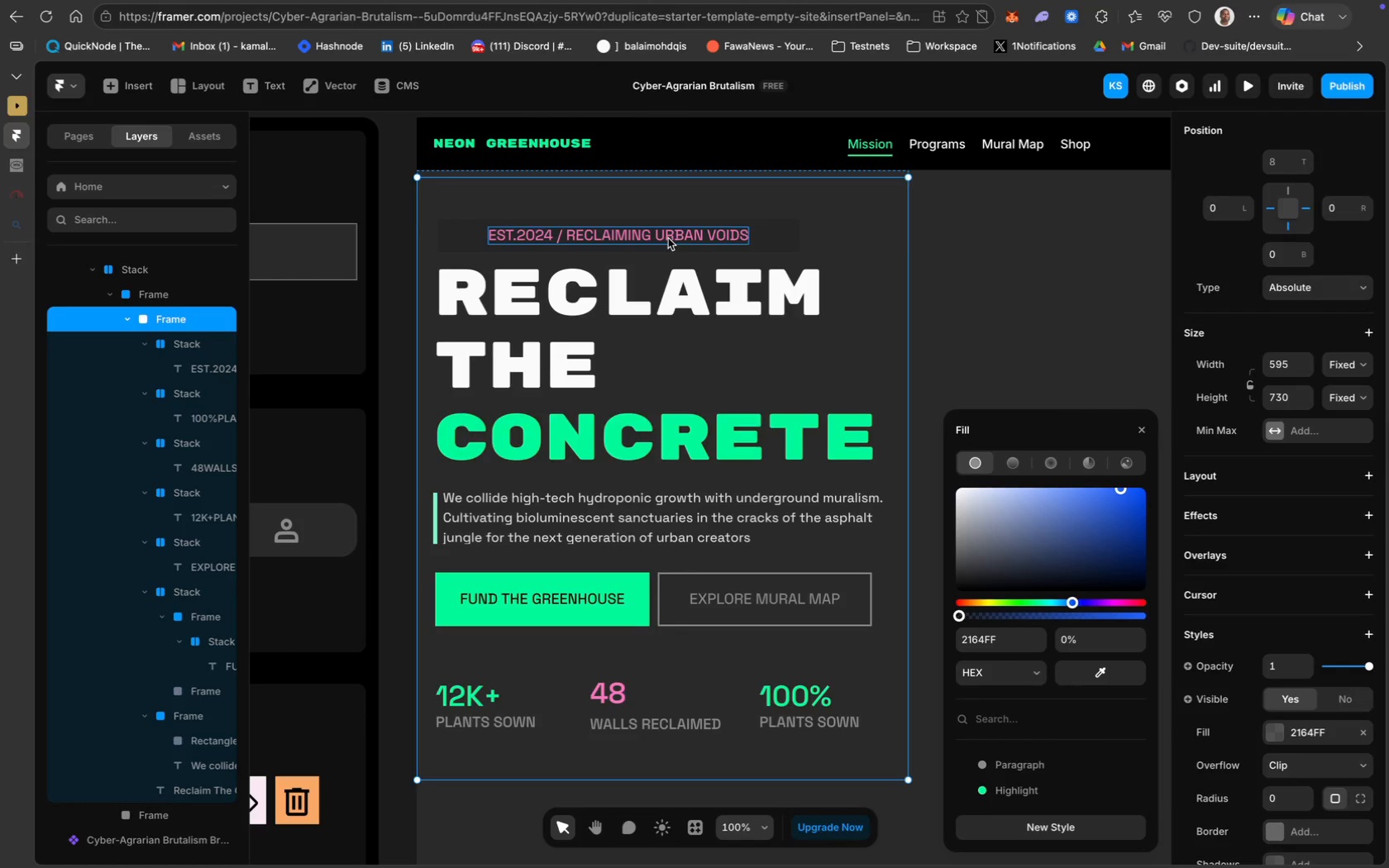 
wait(5.68)
 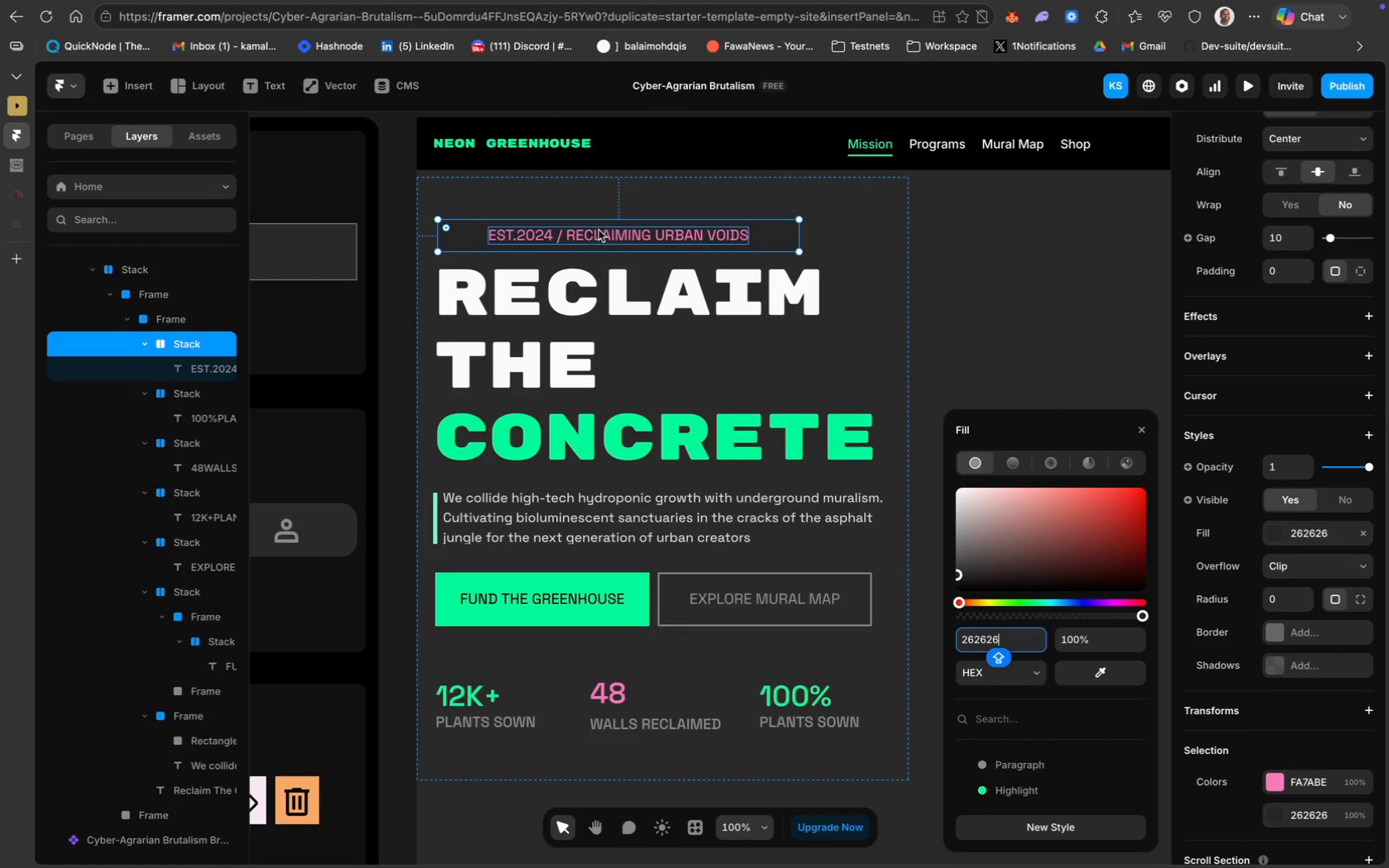 
double_click([663, 238])
 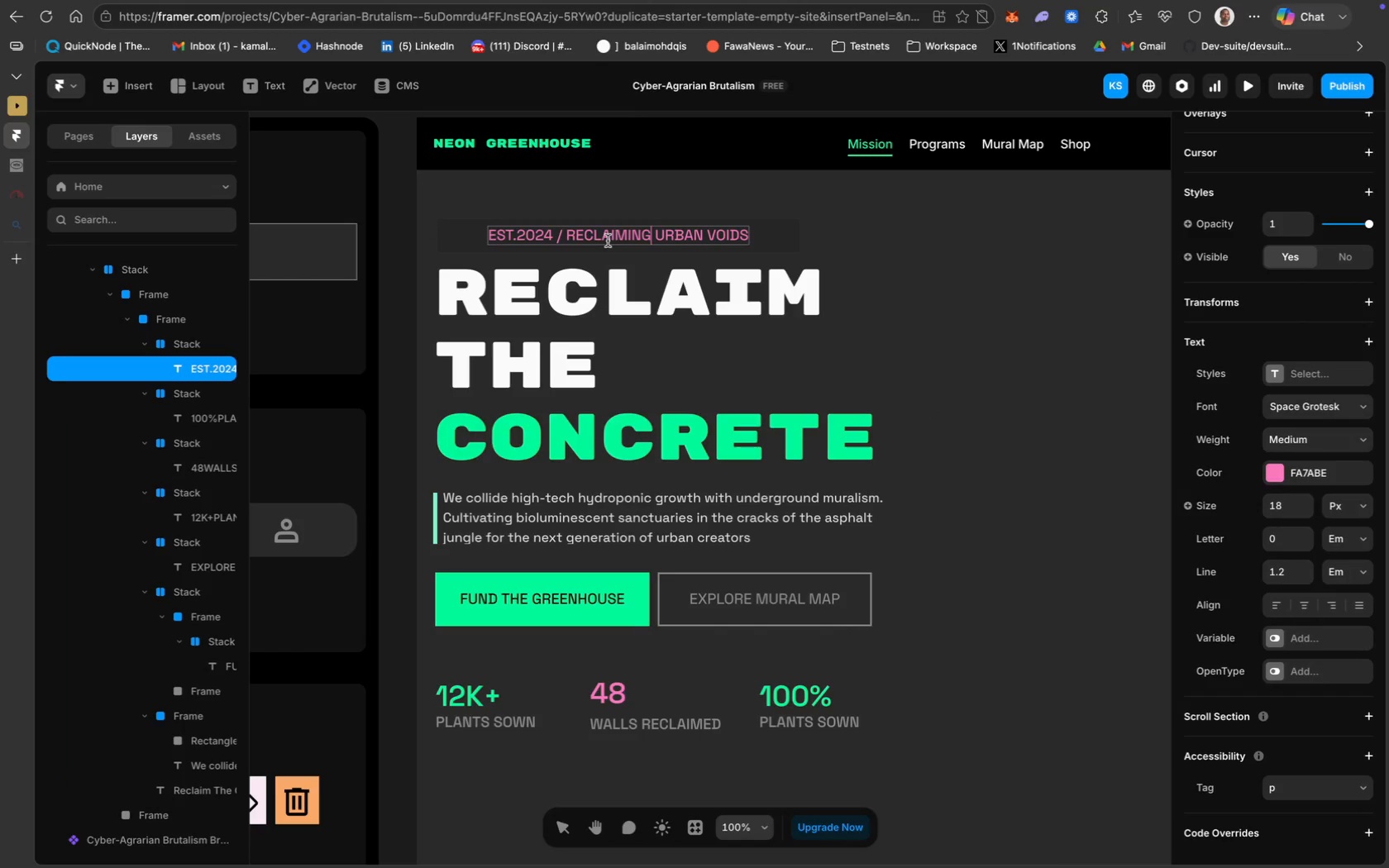 
left_click([606, 241])
 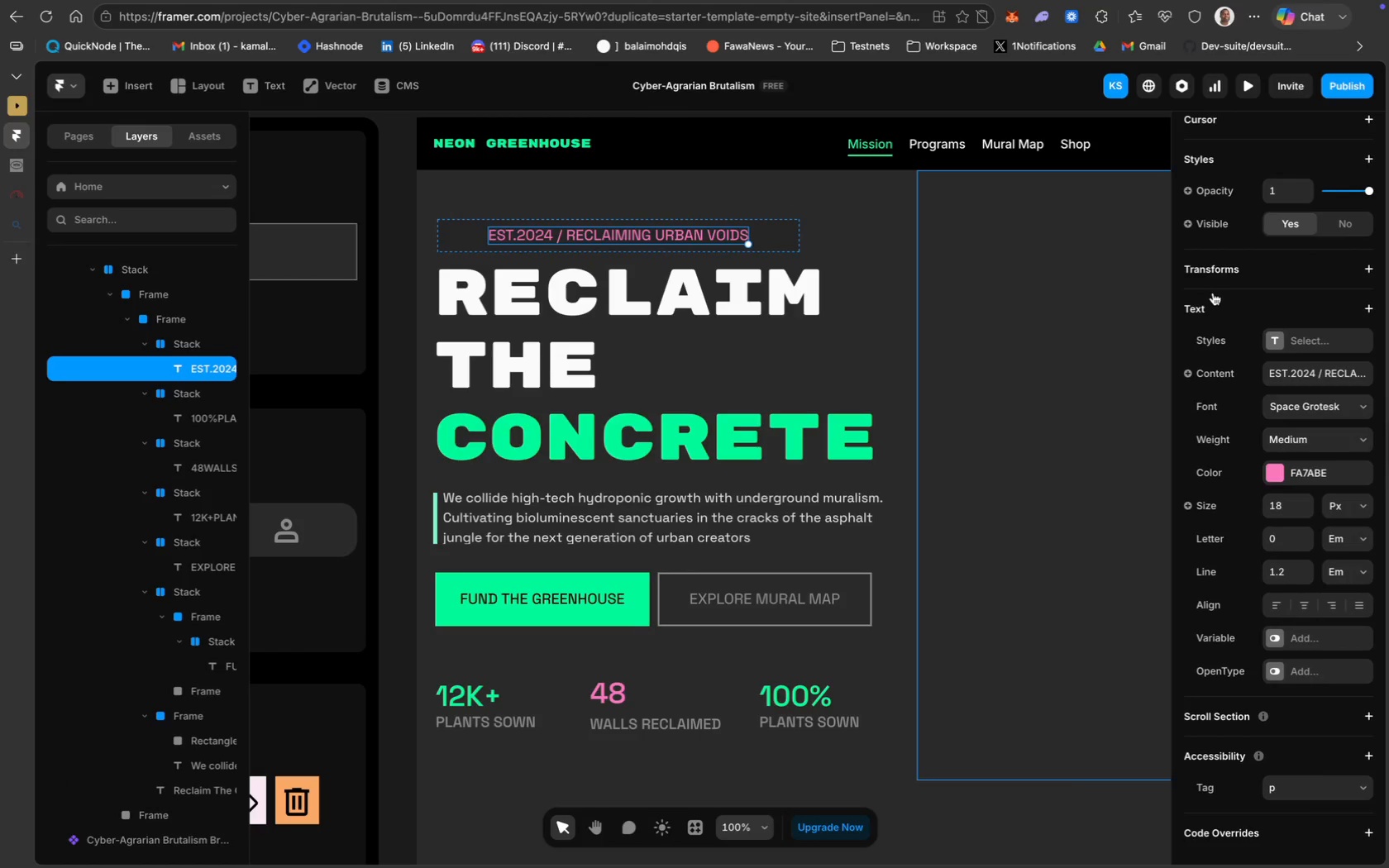 
wait(5.65)
 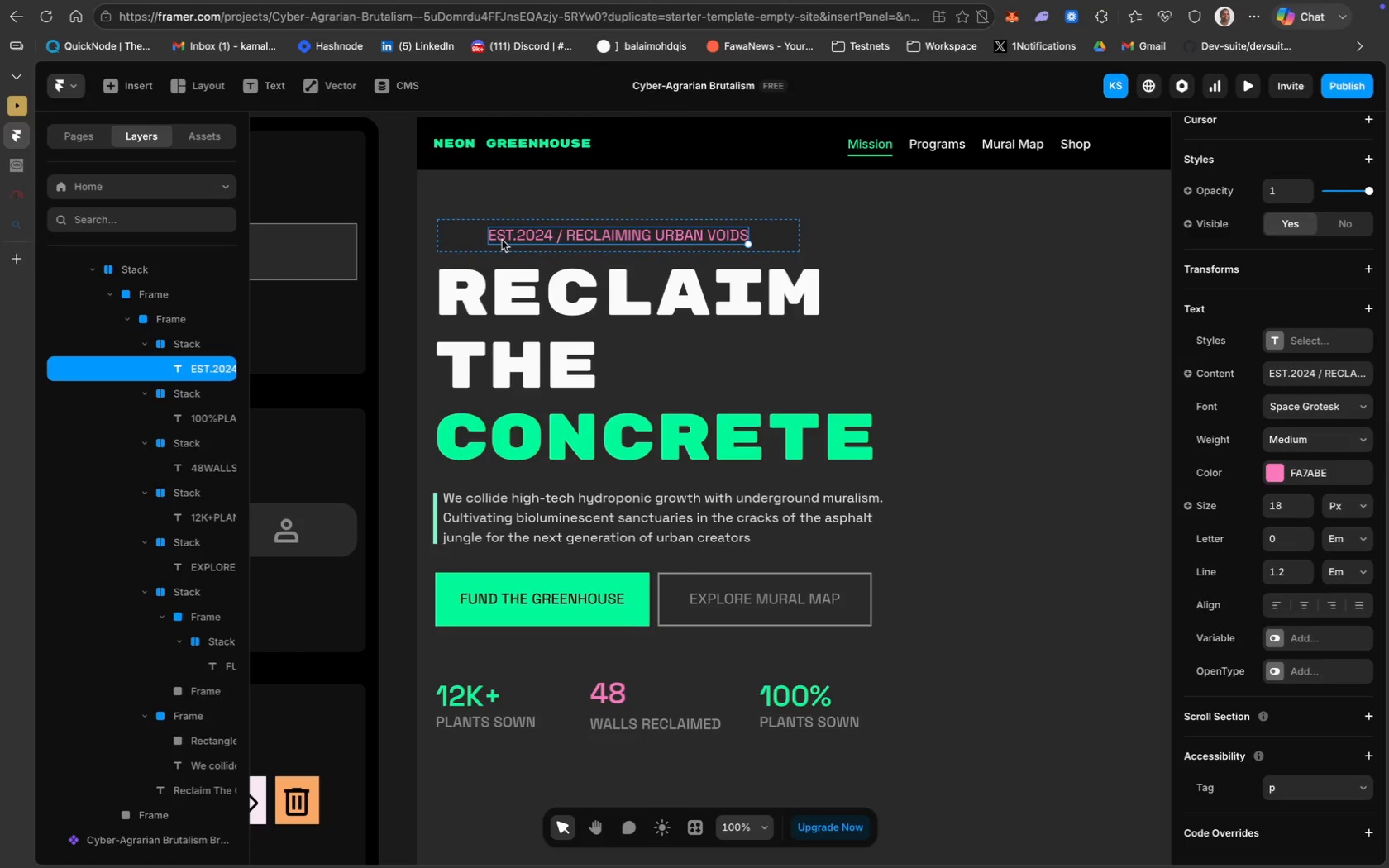 
scroll: coordinate [1296, 564], scroll_direction: up, amount: 58.0
 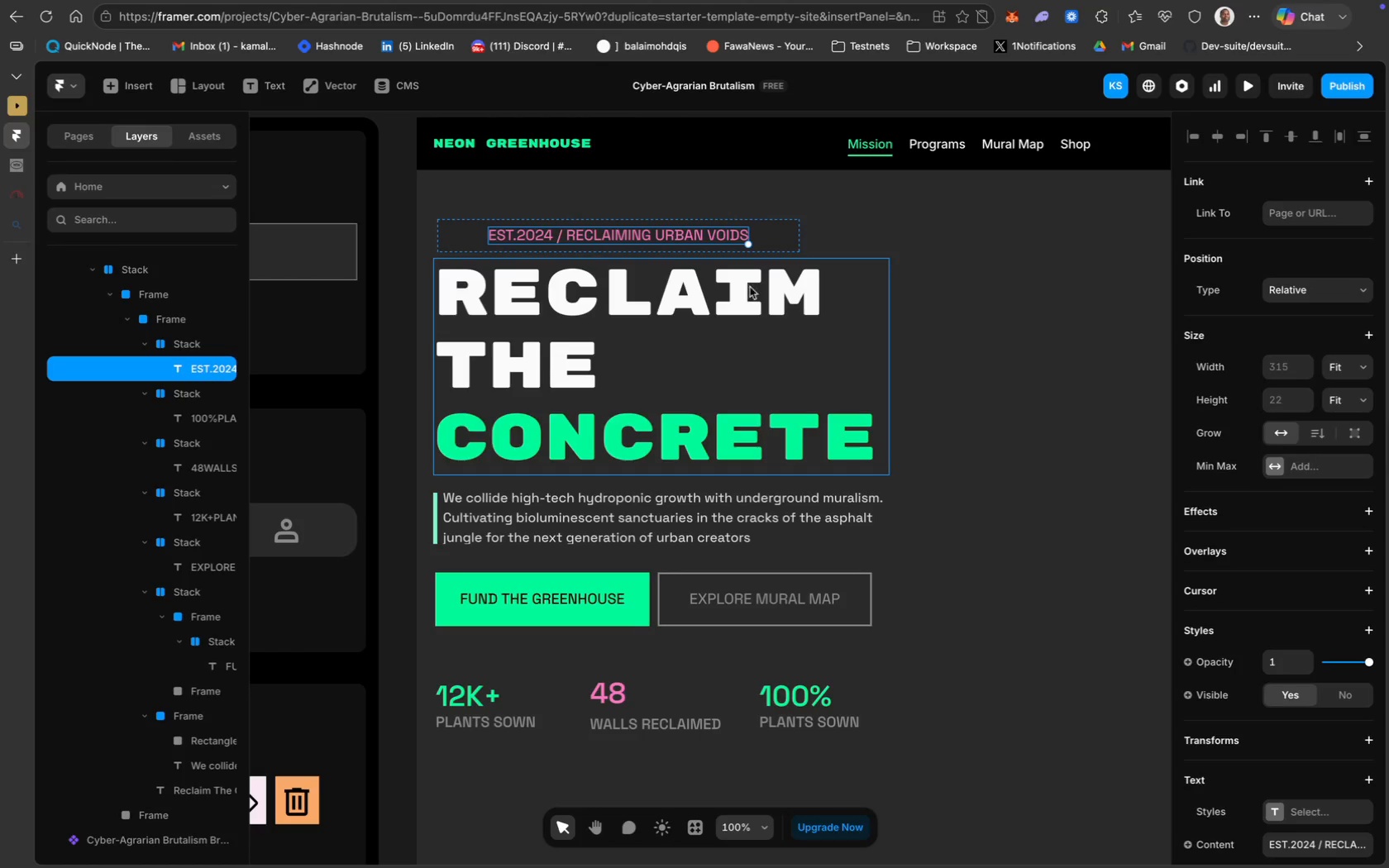 
left_click([776, 235])
 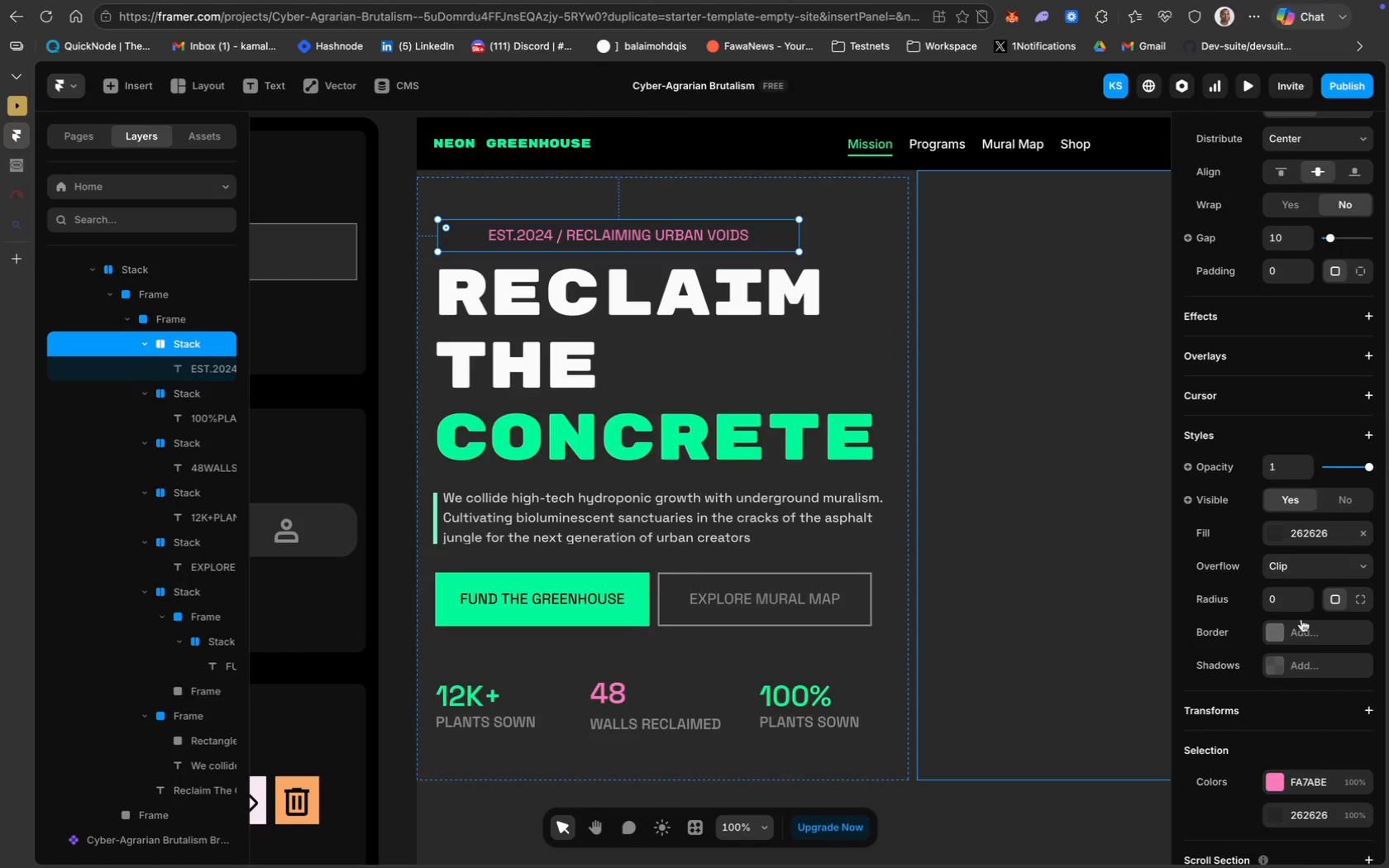 
scroll: coordinate [1323, 319], scroll_direction: up, amount: 54.0
 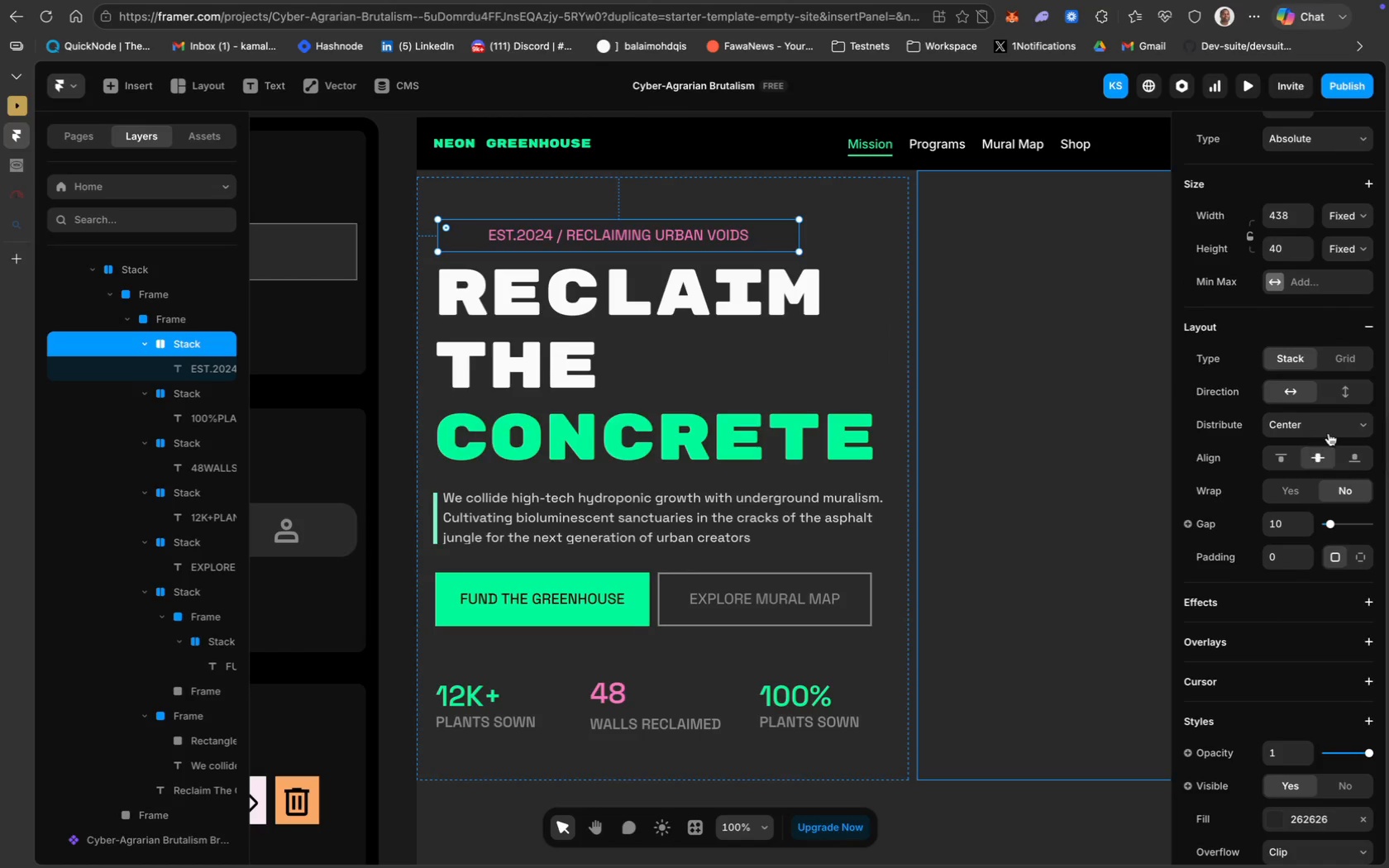 
left_click([1329, 433])
 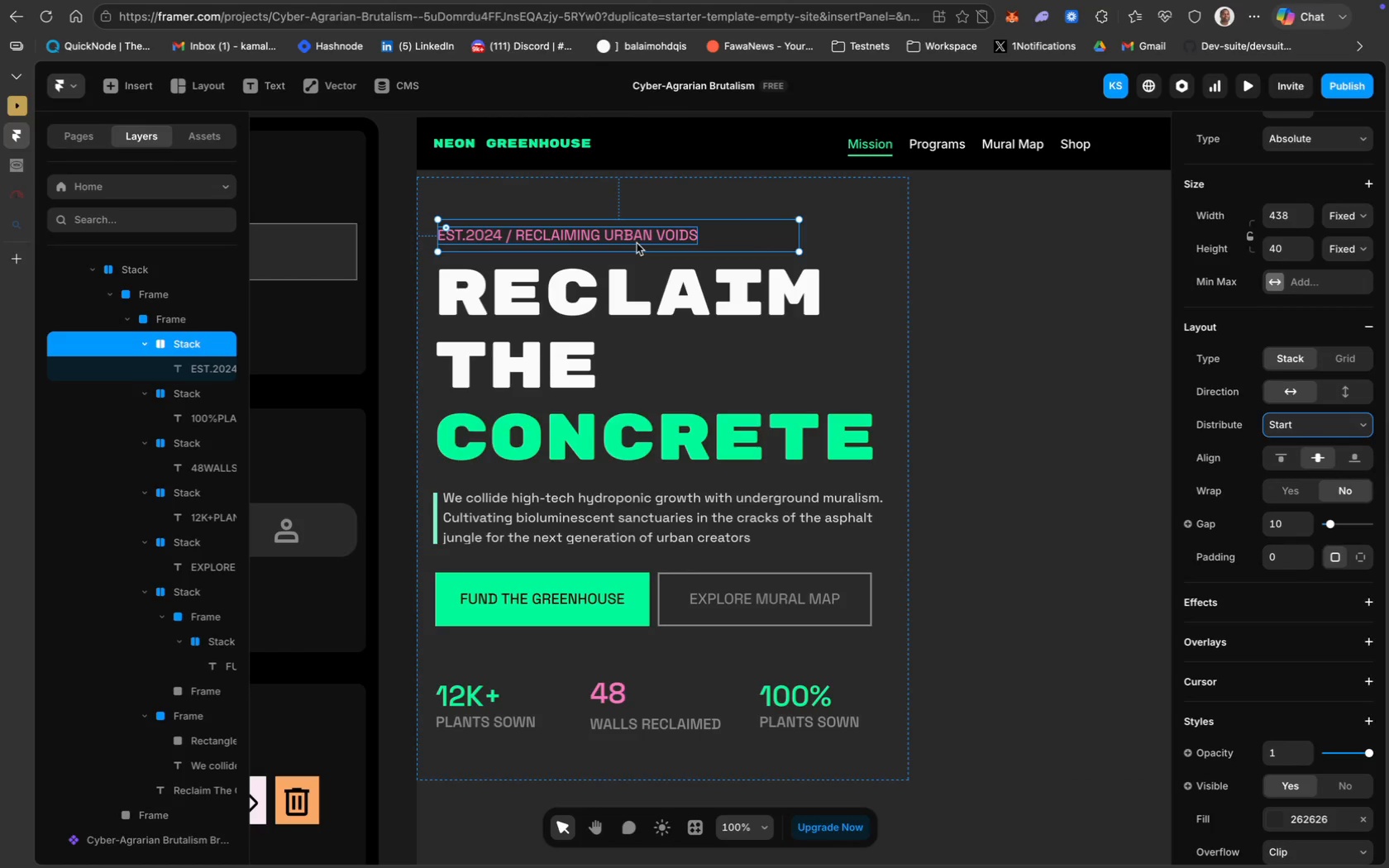 
wait(12.71)
 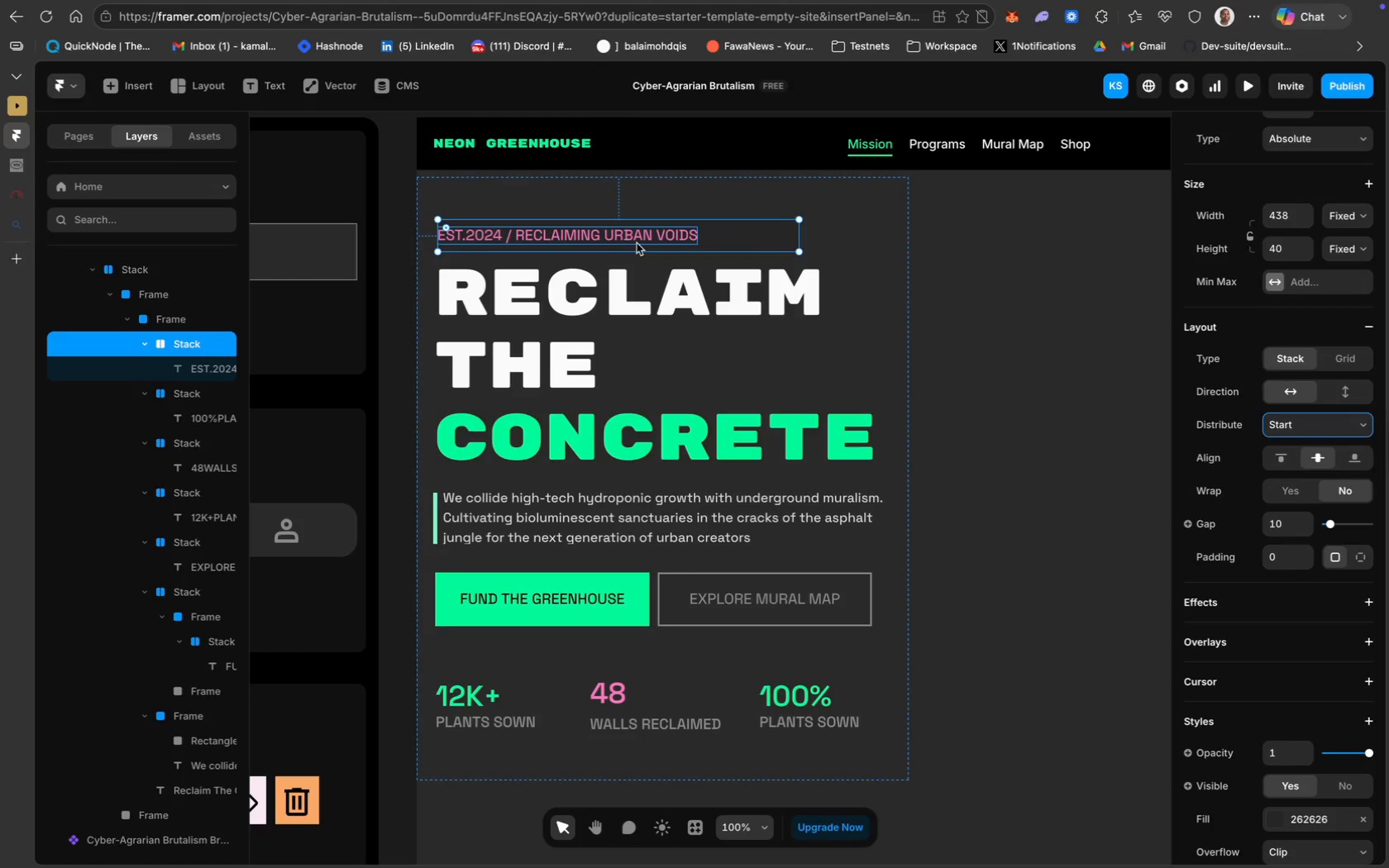 
scroll: coordinate [1252, 455], scroll_direction: down, amount: 53.0
 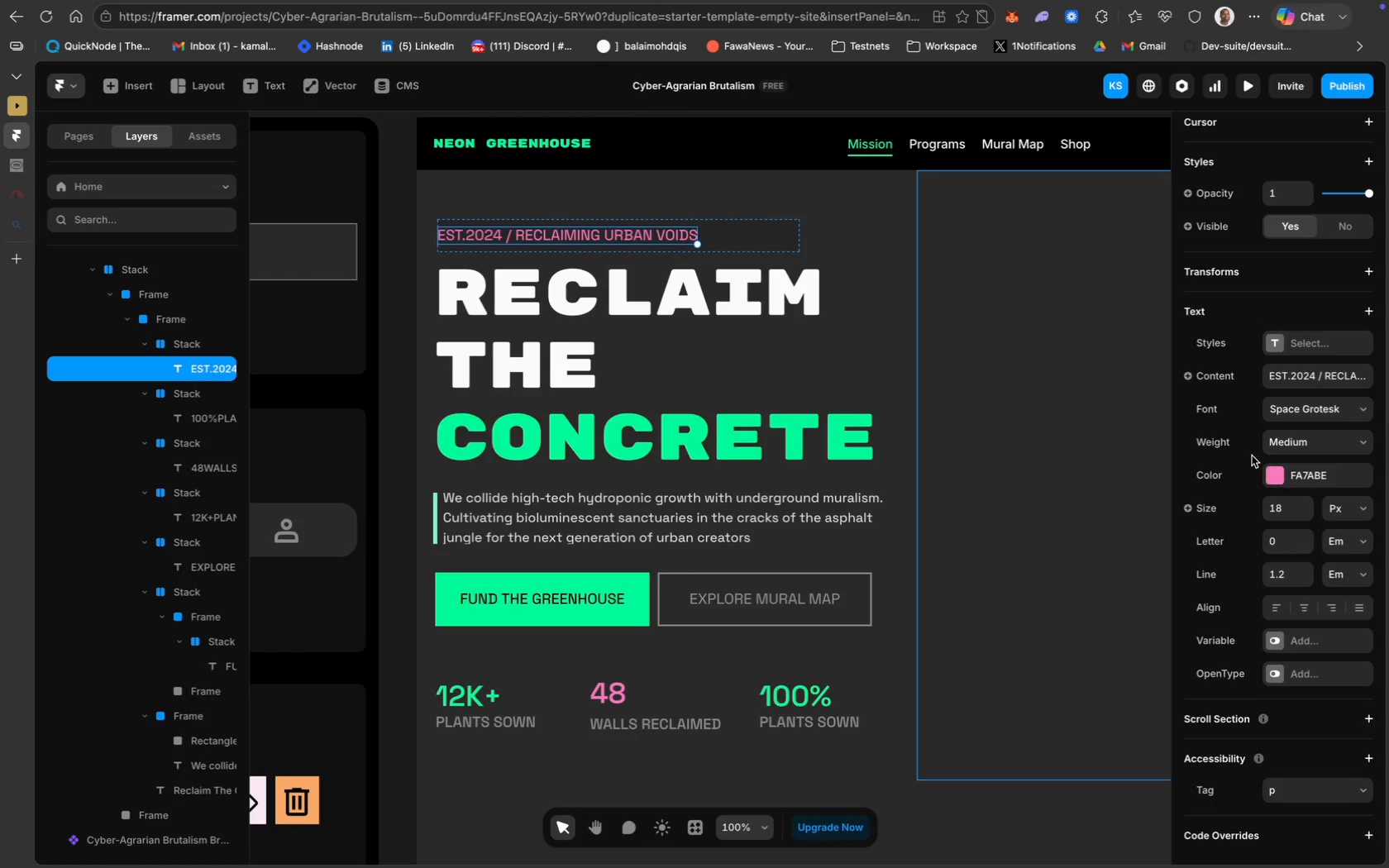 
scroll: coordinate [1252, 455], scroll_direction: up, amount: 4.0
 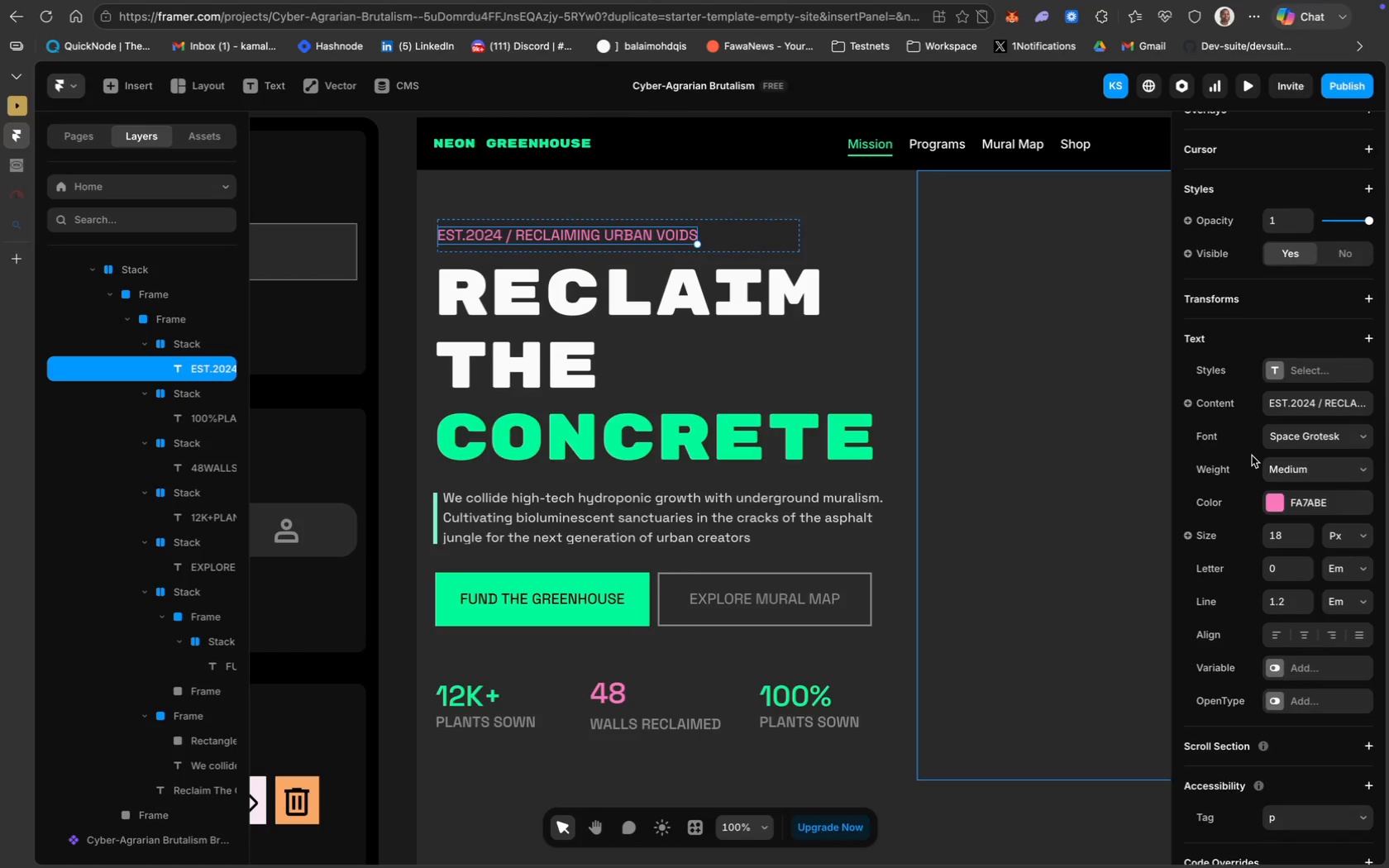 
scroll: coordinate [1252, 455], scroll_direction: down, amount: 19.0
 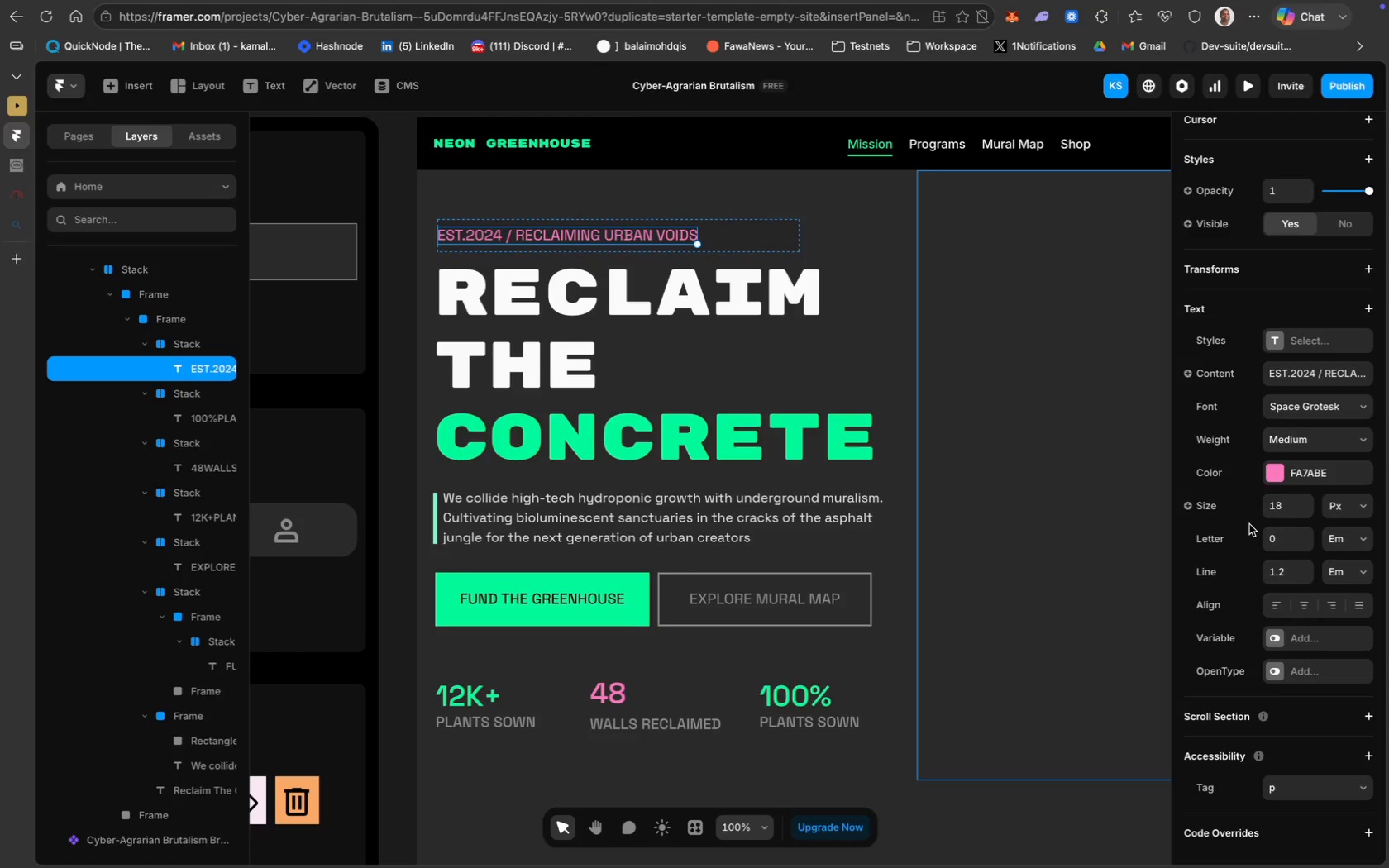 
scroll: coordinate [1249, 524], scroll_direction: up, amount: 88.0
 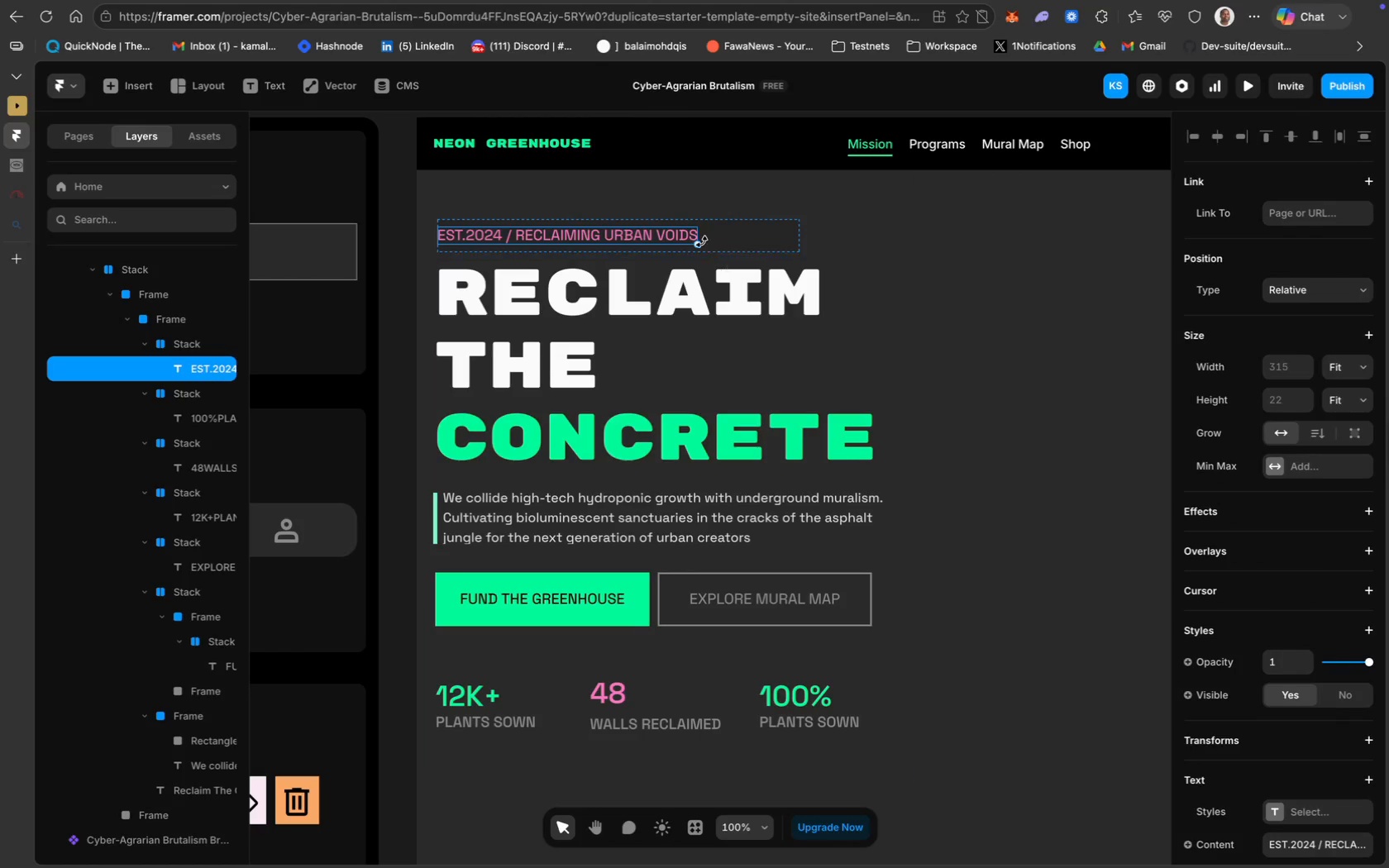 
left_click_drag(start_coordinate=[663, 238], to_coordinate=[670, 237])
 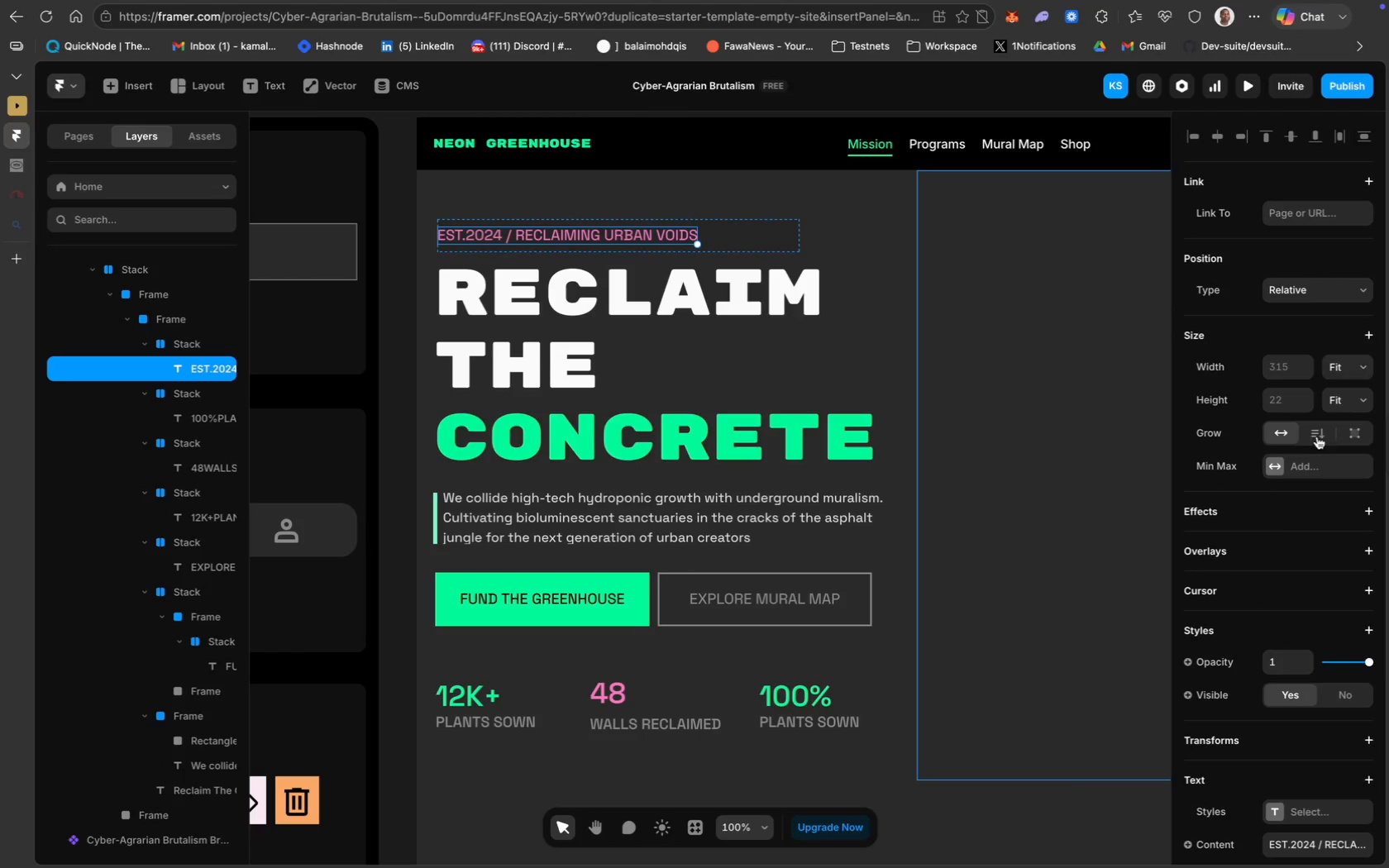 
scroll: coordinate [1329, 664], scroll_direction: down, amount: 92.0
 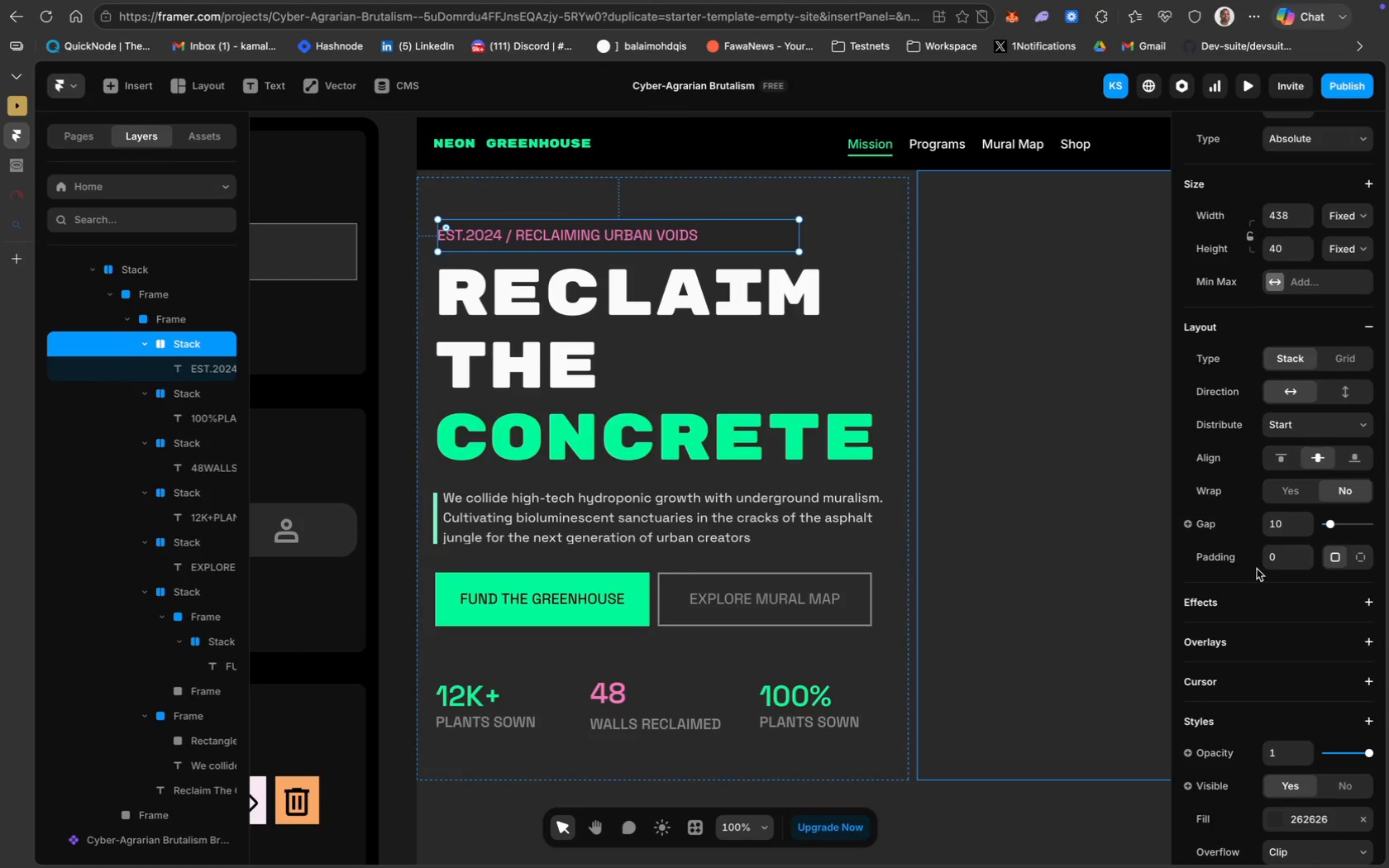 
wait(9.55)
 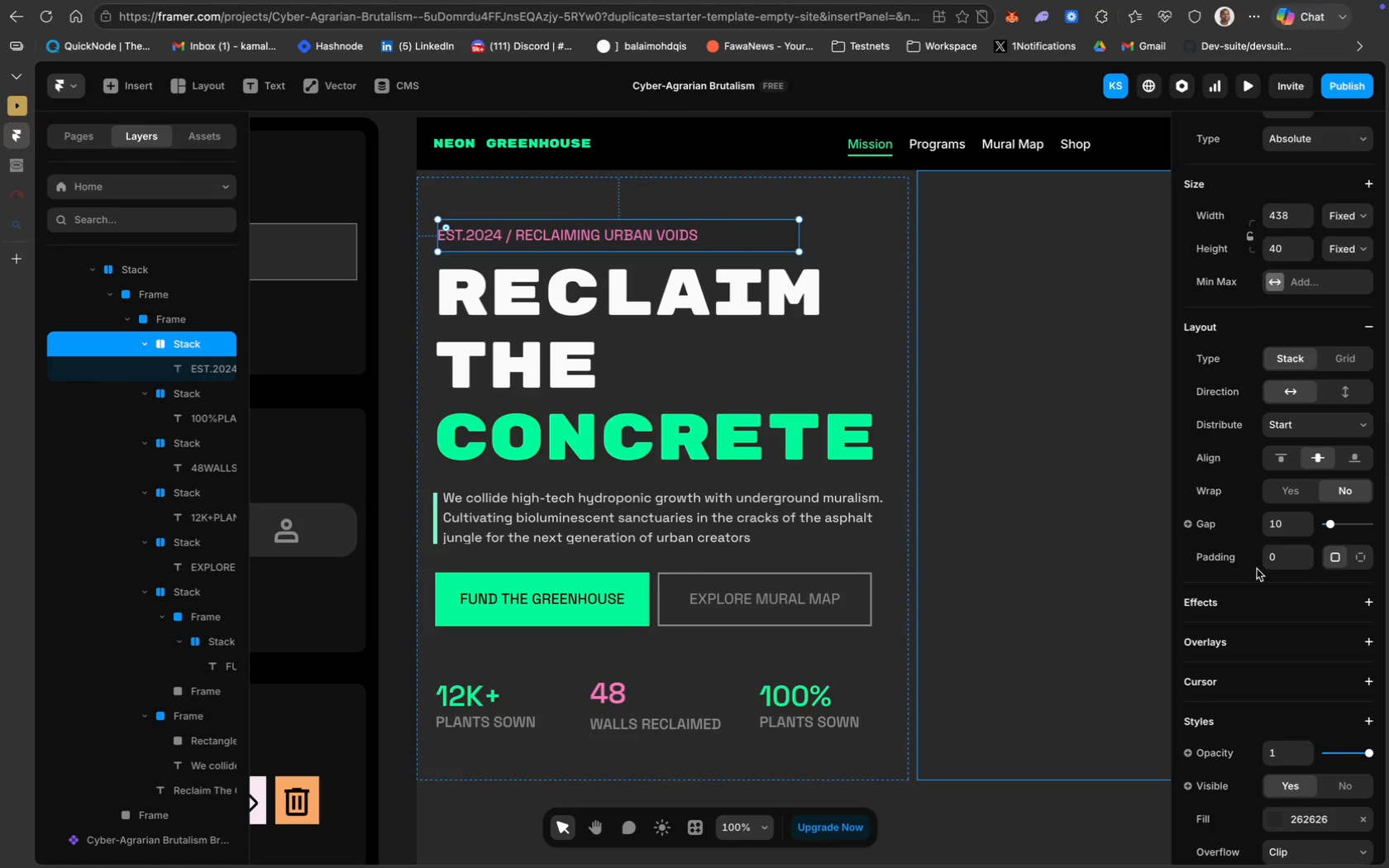 
double_click([1305, 521])
 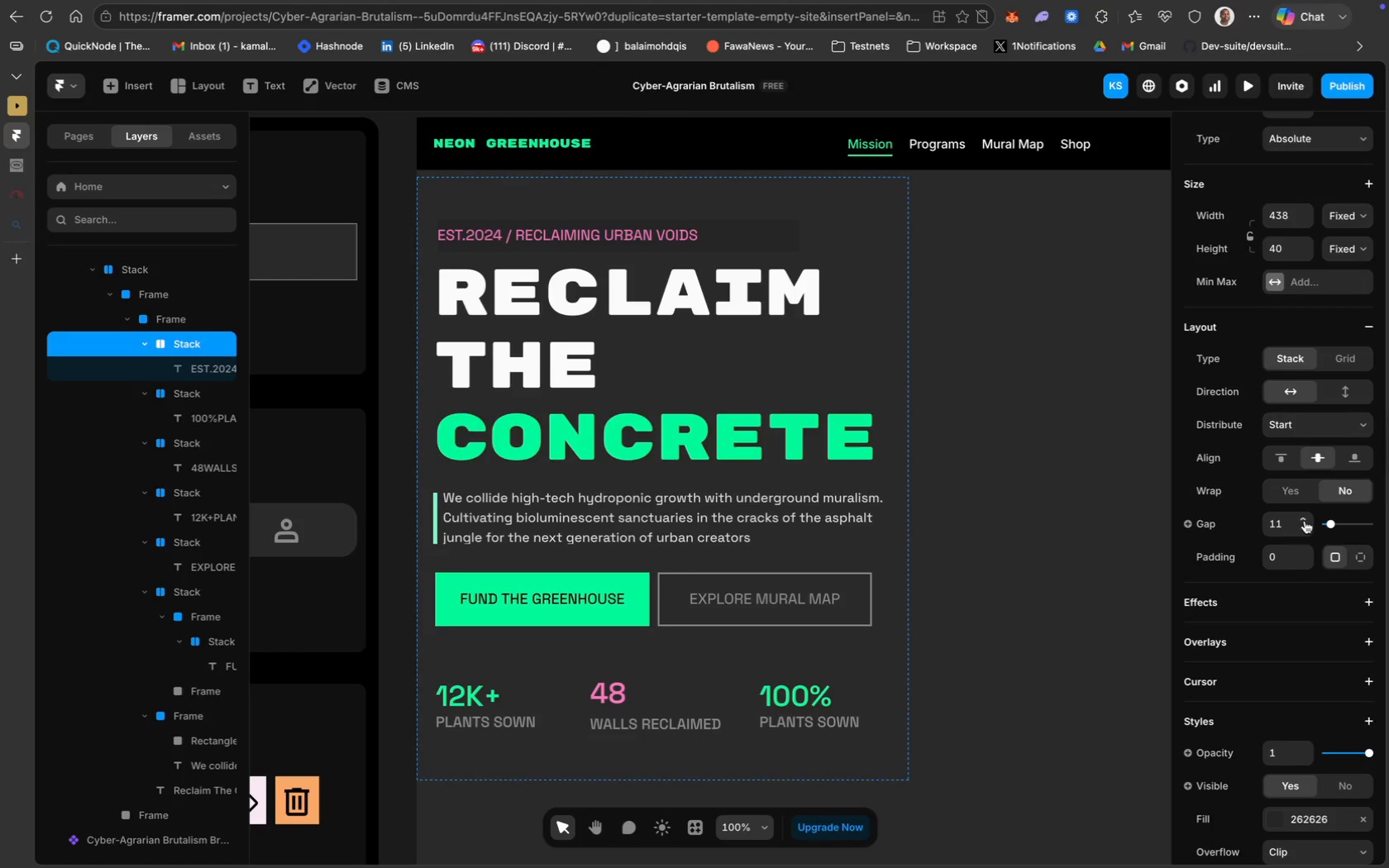 
triple_click([1305, 521])
 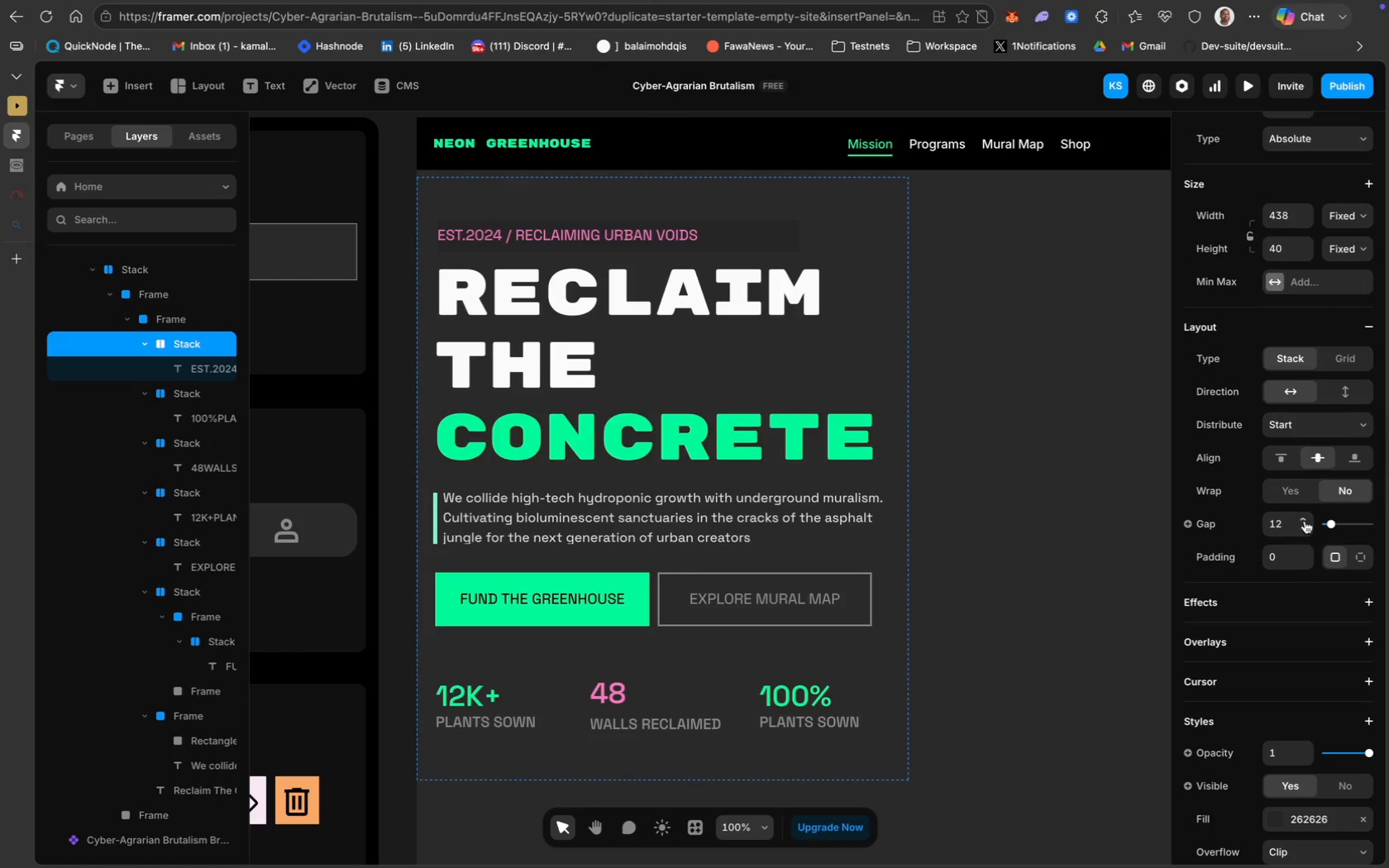 
triple_click([1305, 521])
 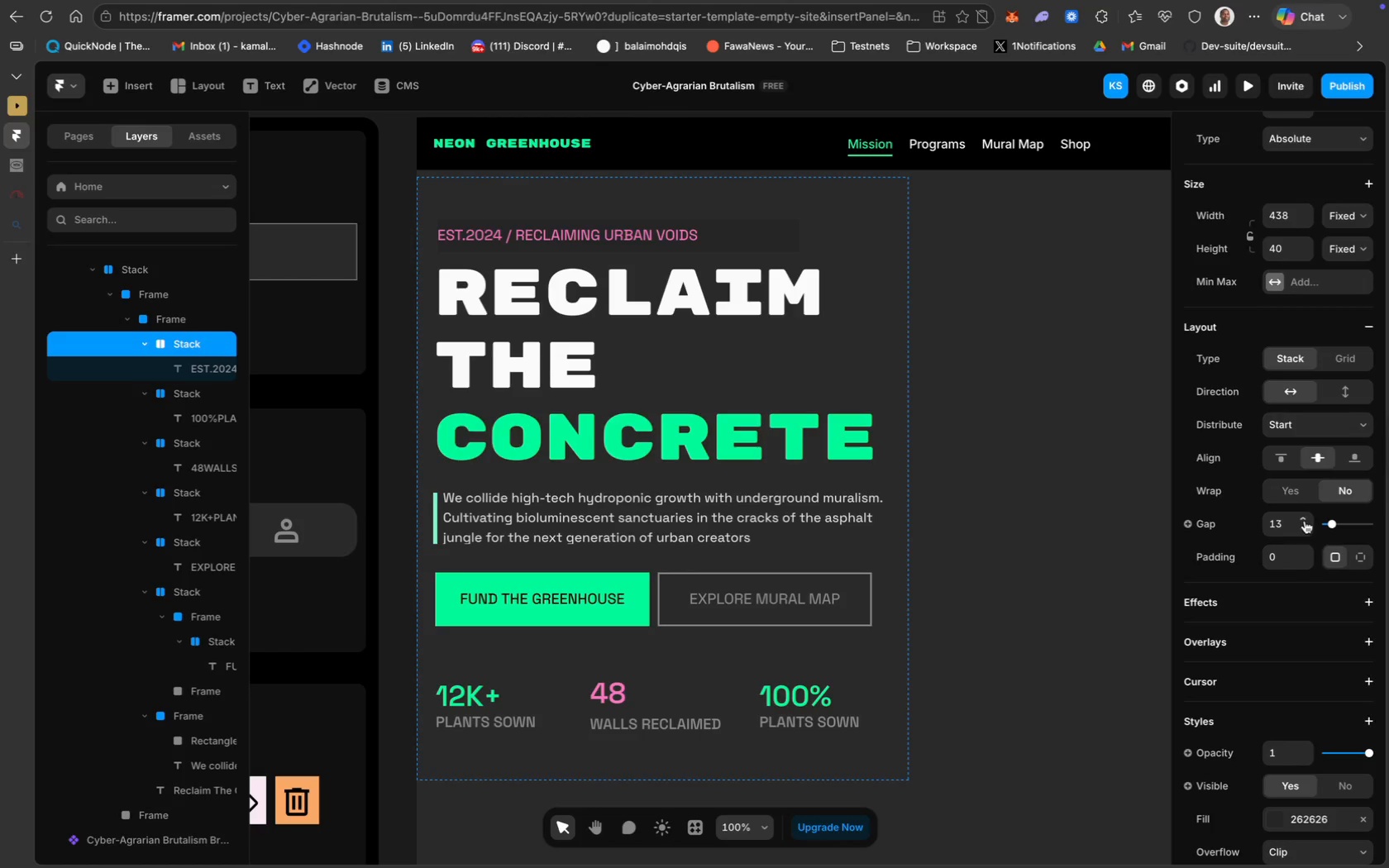 
triple_click([1305, 521])
 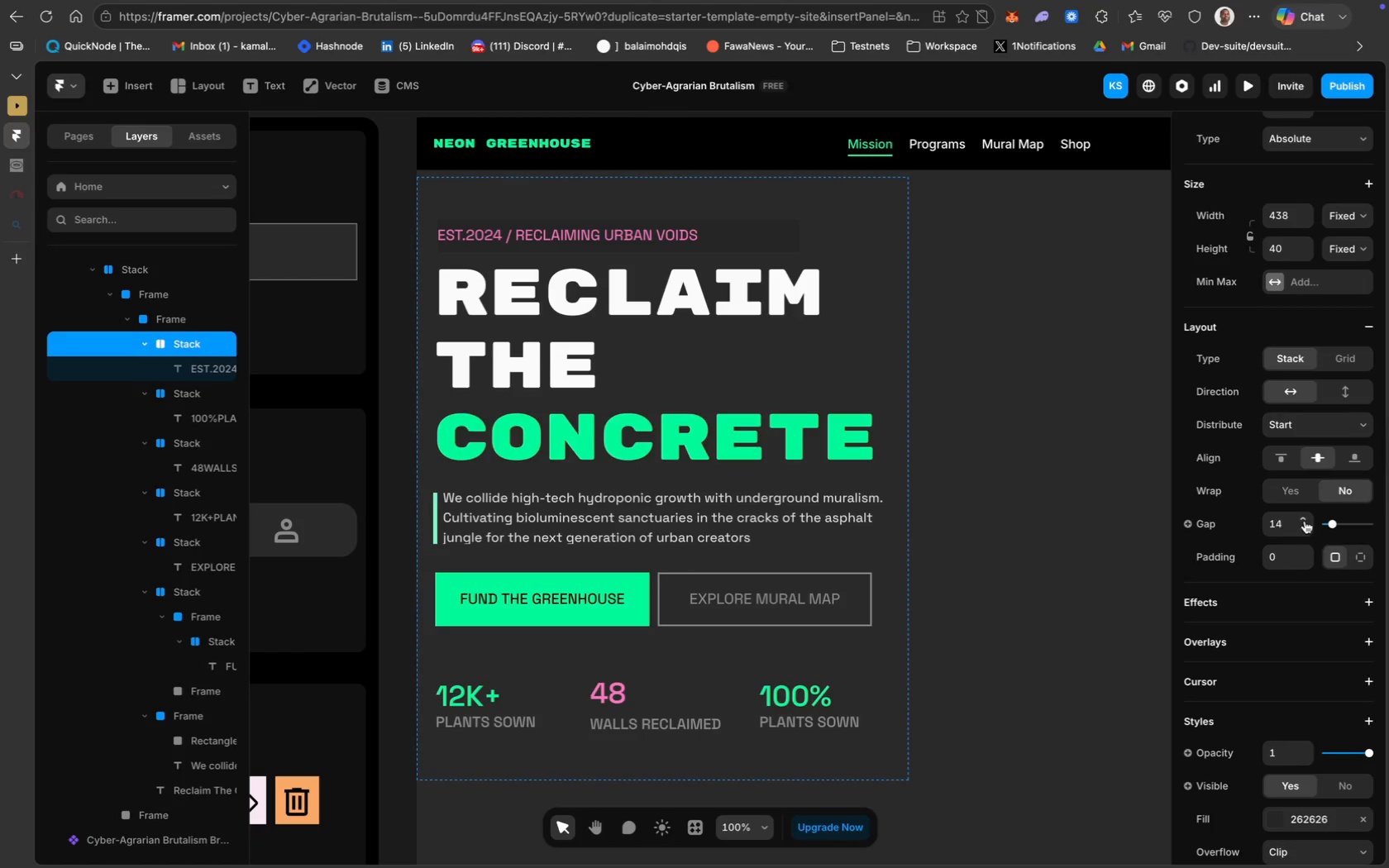 
triple_click([1305, 521])
 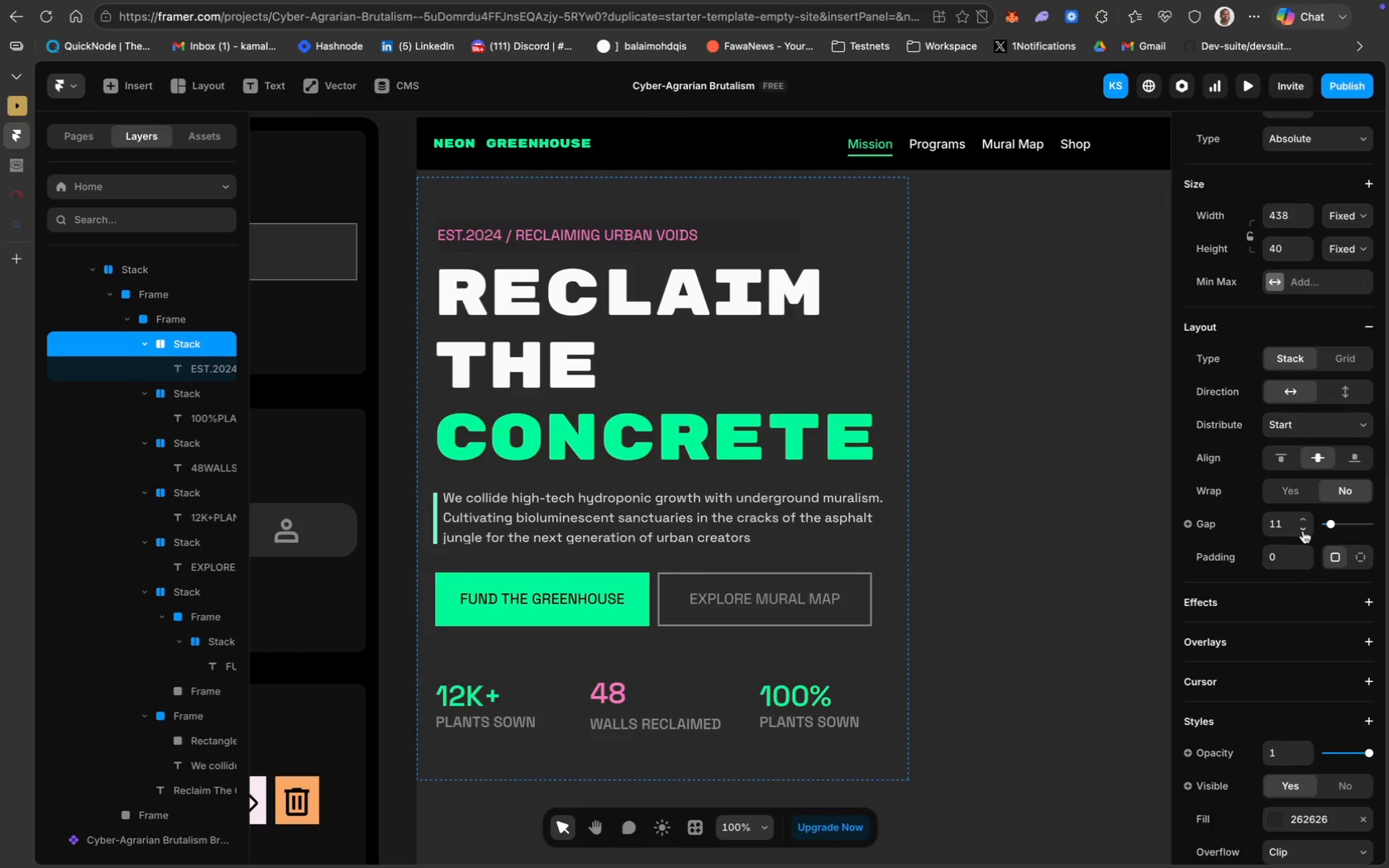 
wait(5.02)
 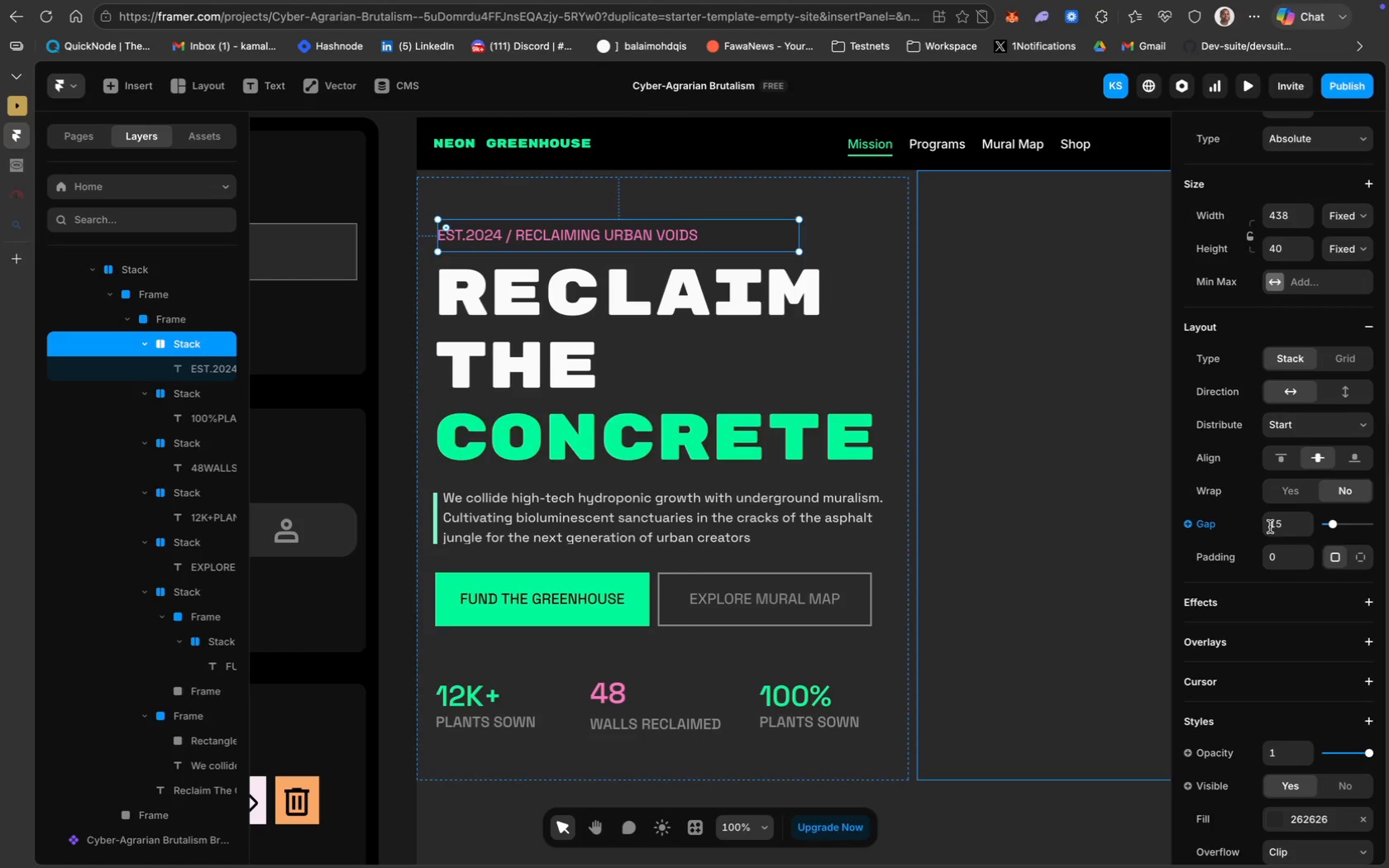 
left_click([1281, 556])
 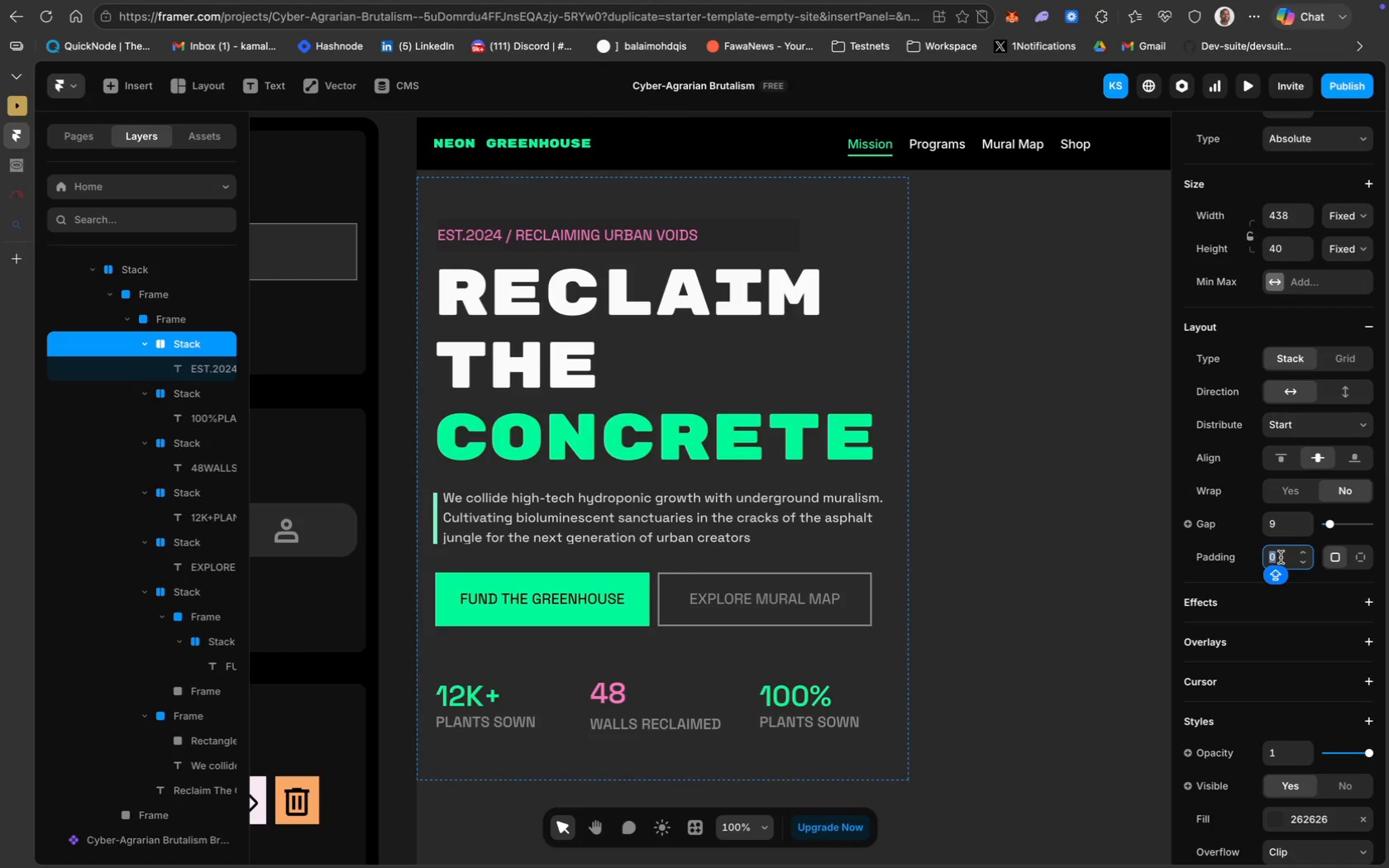 
key(5)
 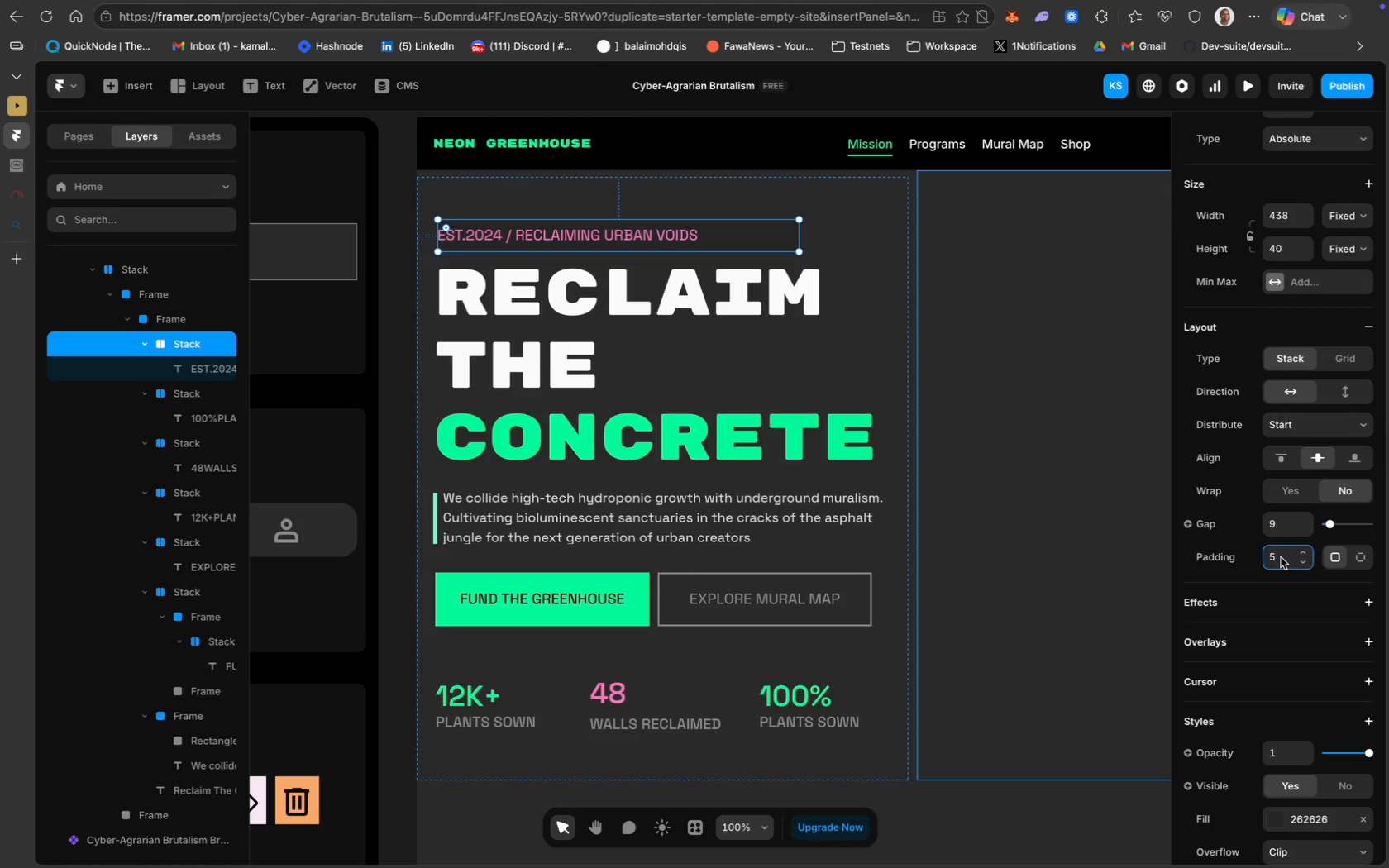 
key(Enter)
 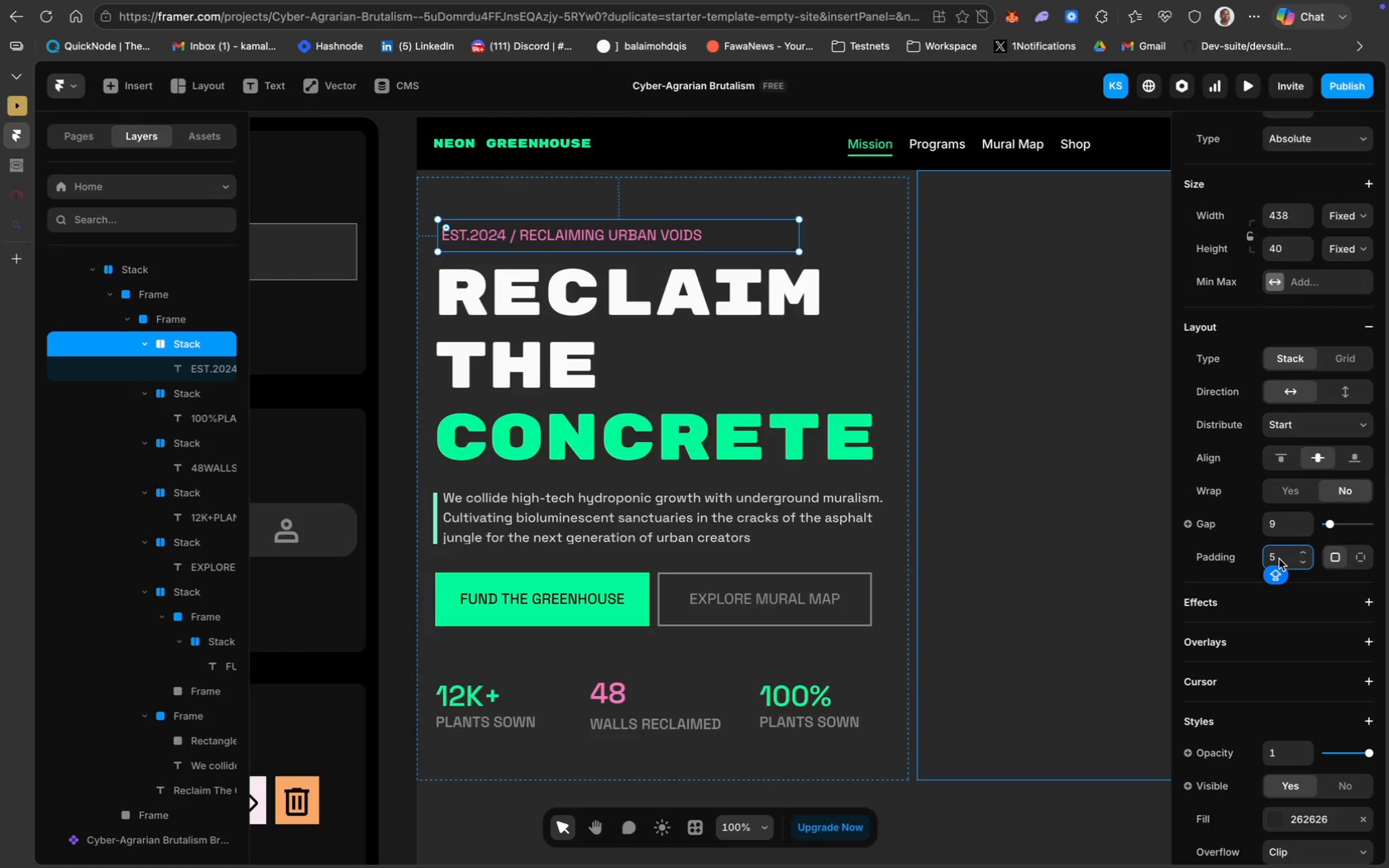 
left_click([1278, 559])
 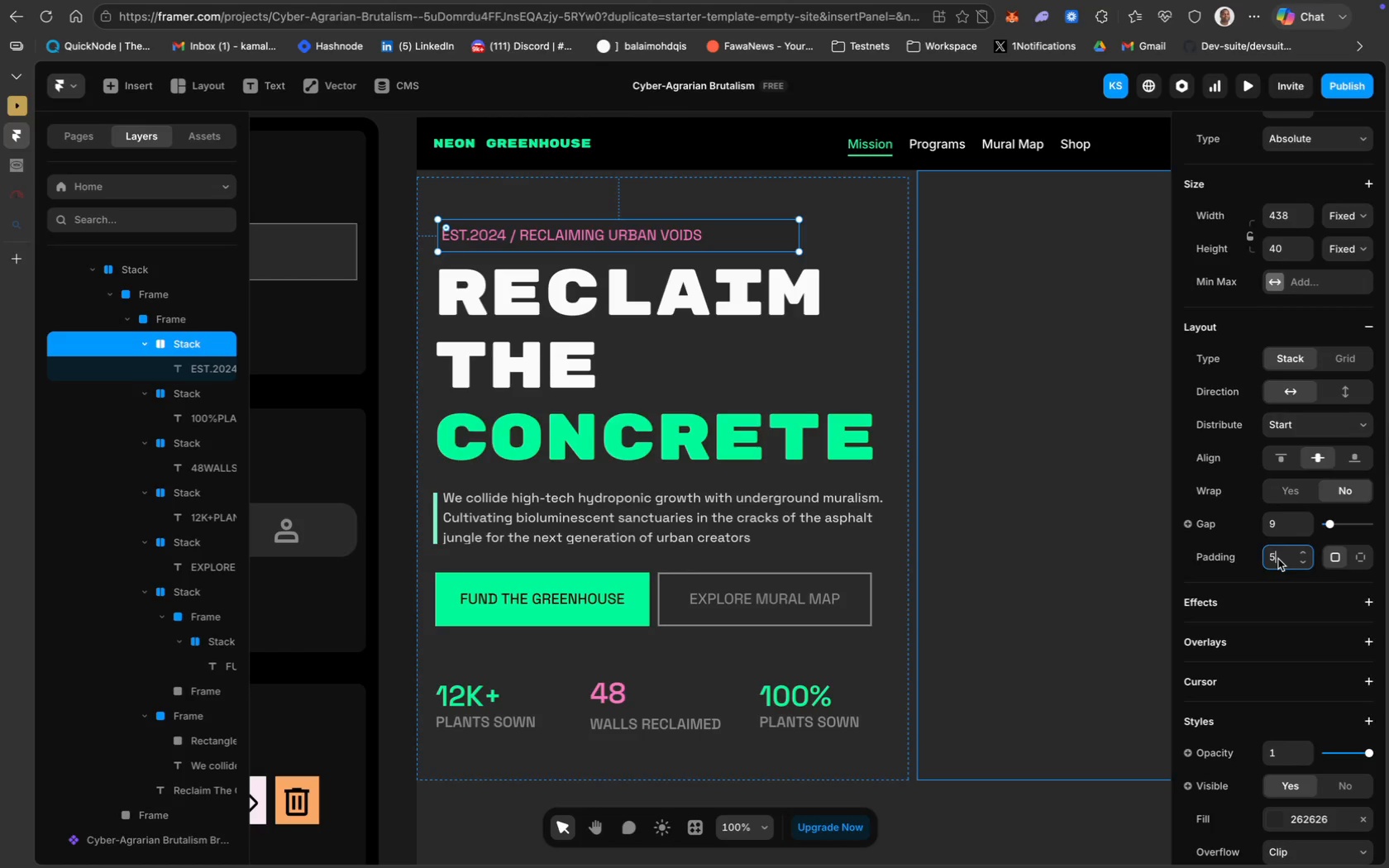 
double_click([1278, 559])
 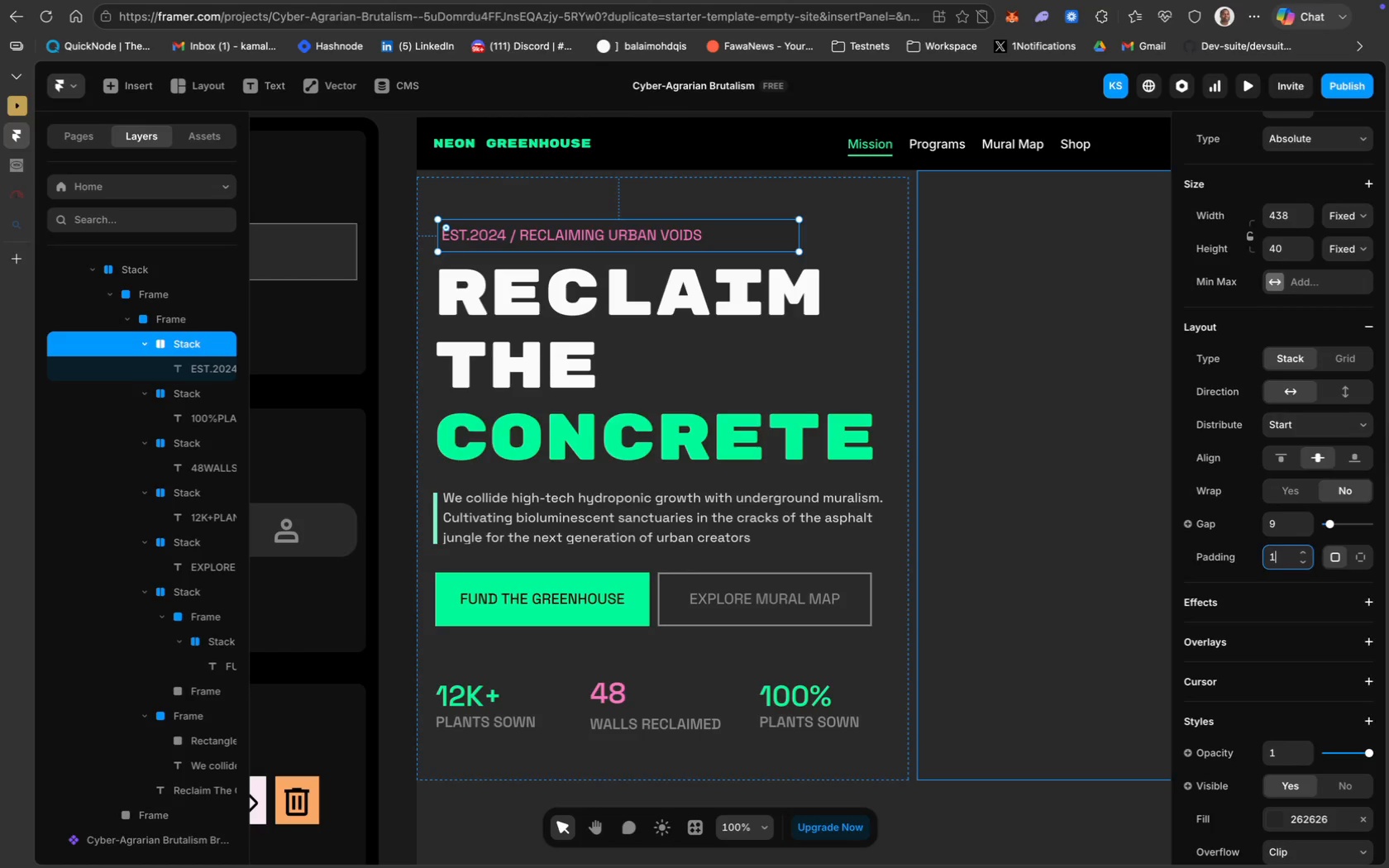 
type(10)
 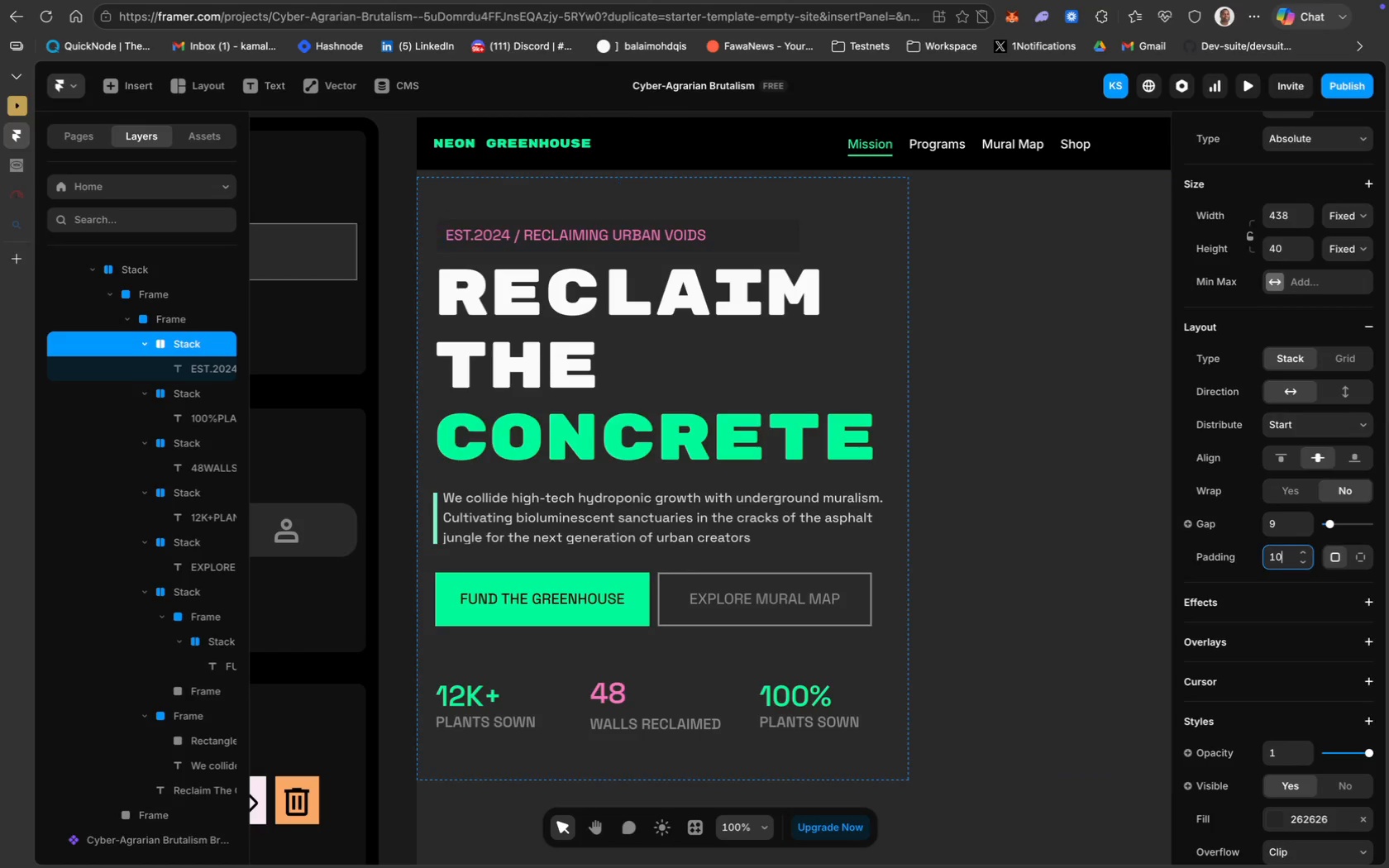 
key(Enter)
 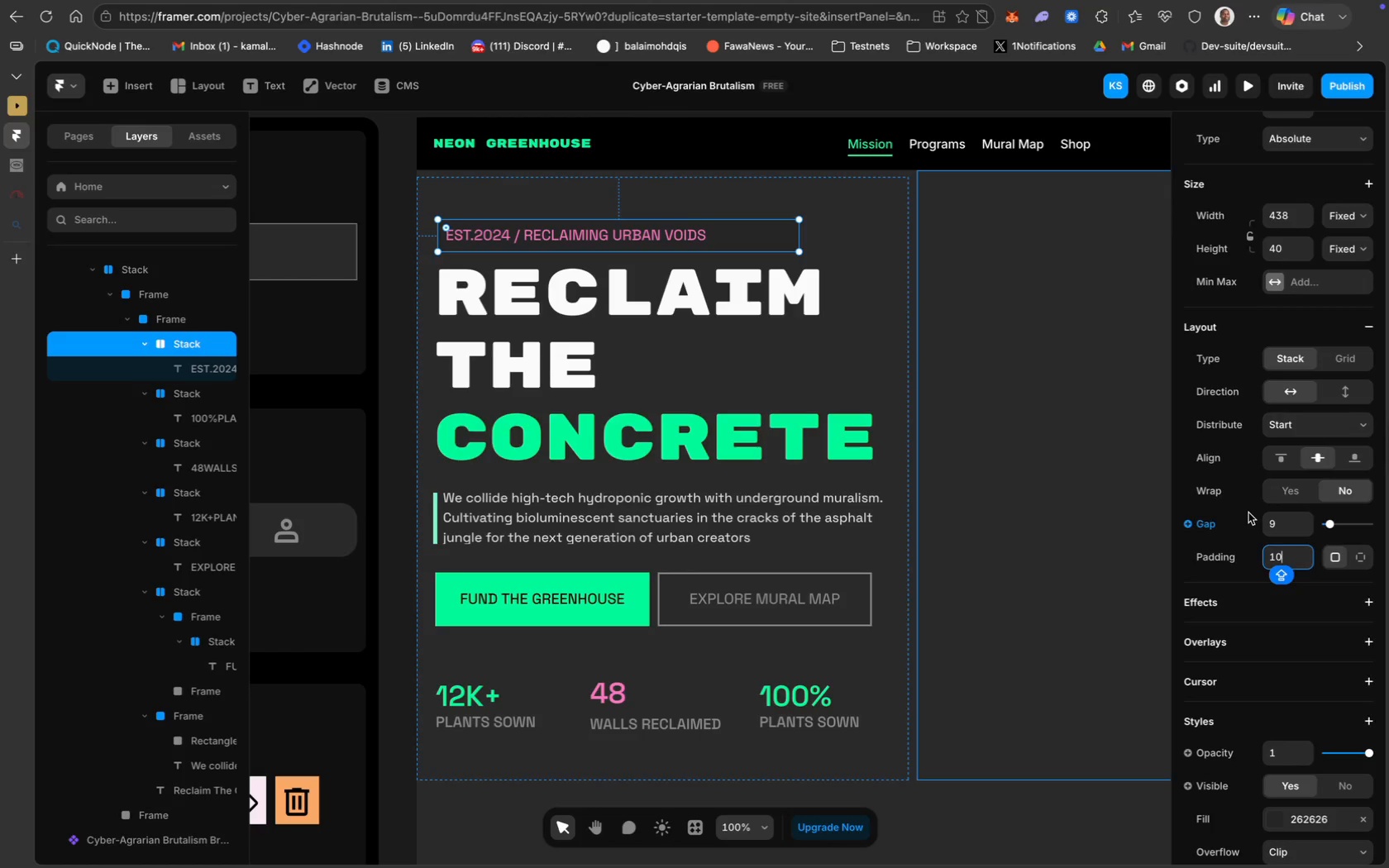 
key(Backspace)
key(Backspace)
type(15)
 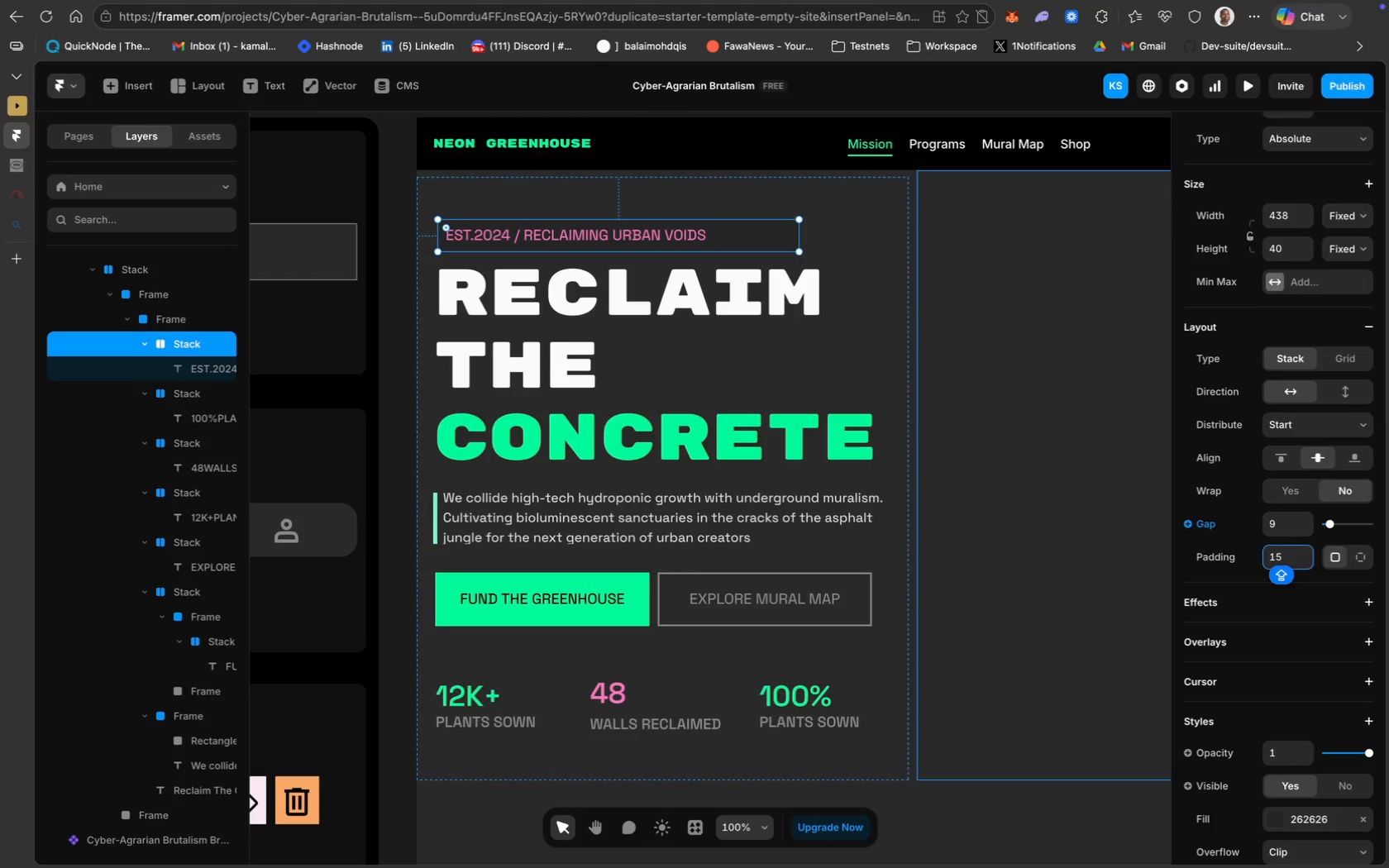 
key(Enter)
 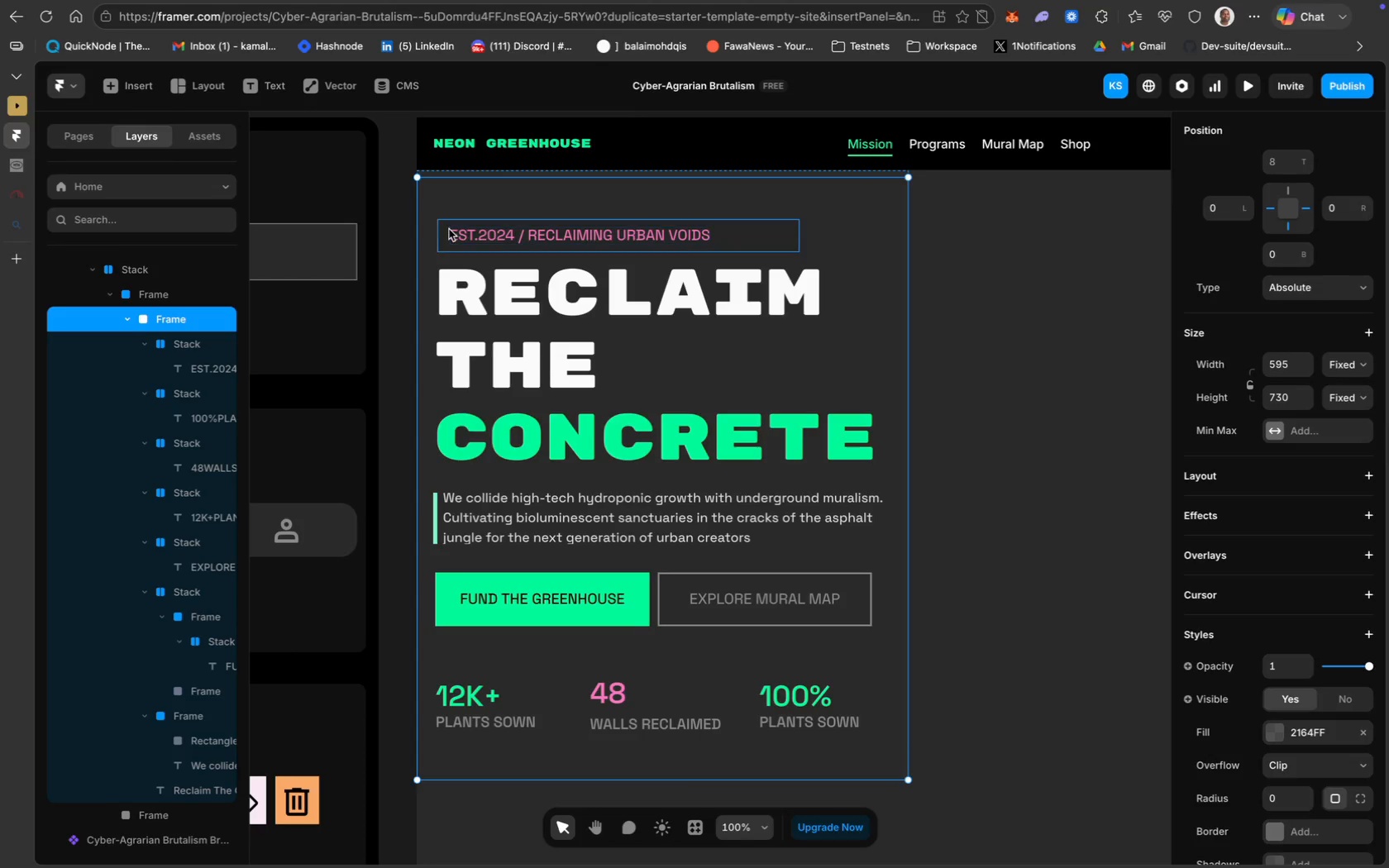 
left_click_drag(start_coordinate=[446, 232], to_coordinate=[454, 232])
 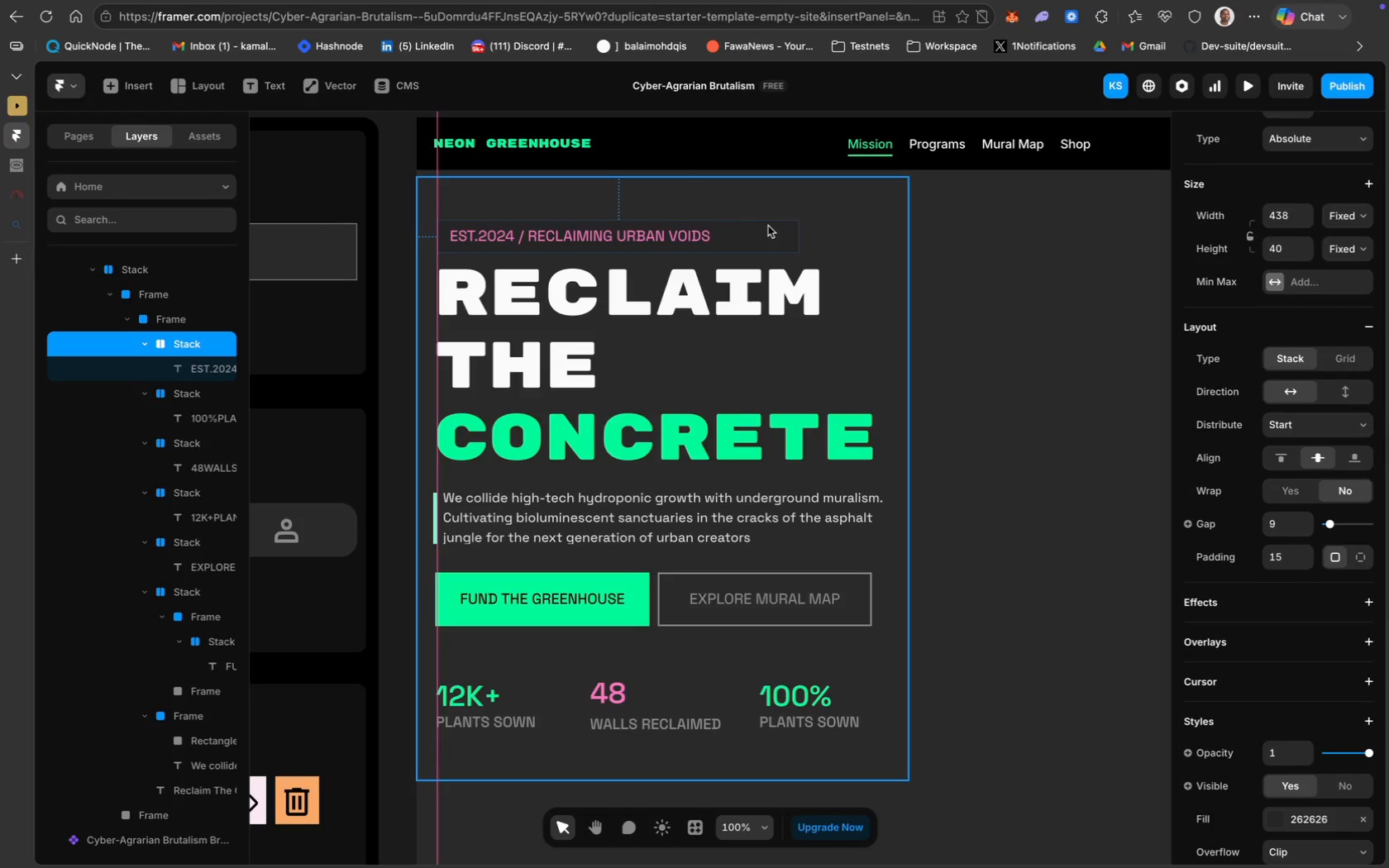 
wait(13.3)
 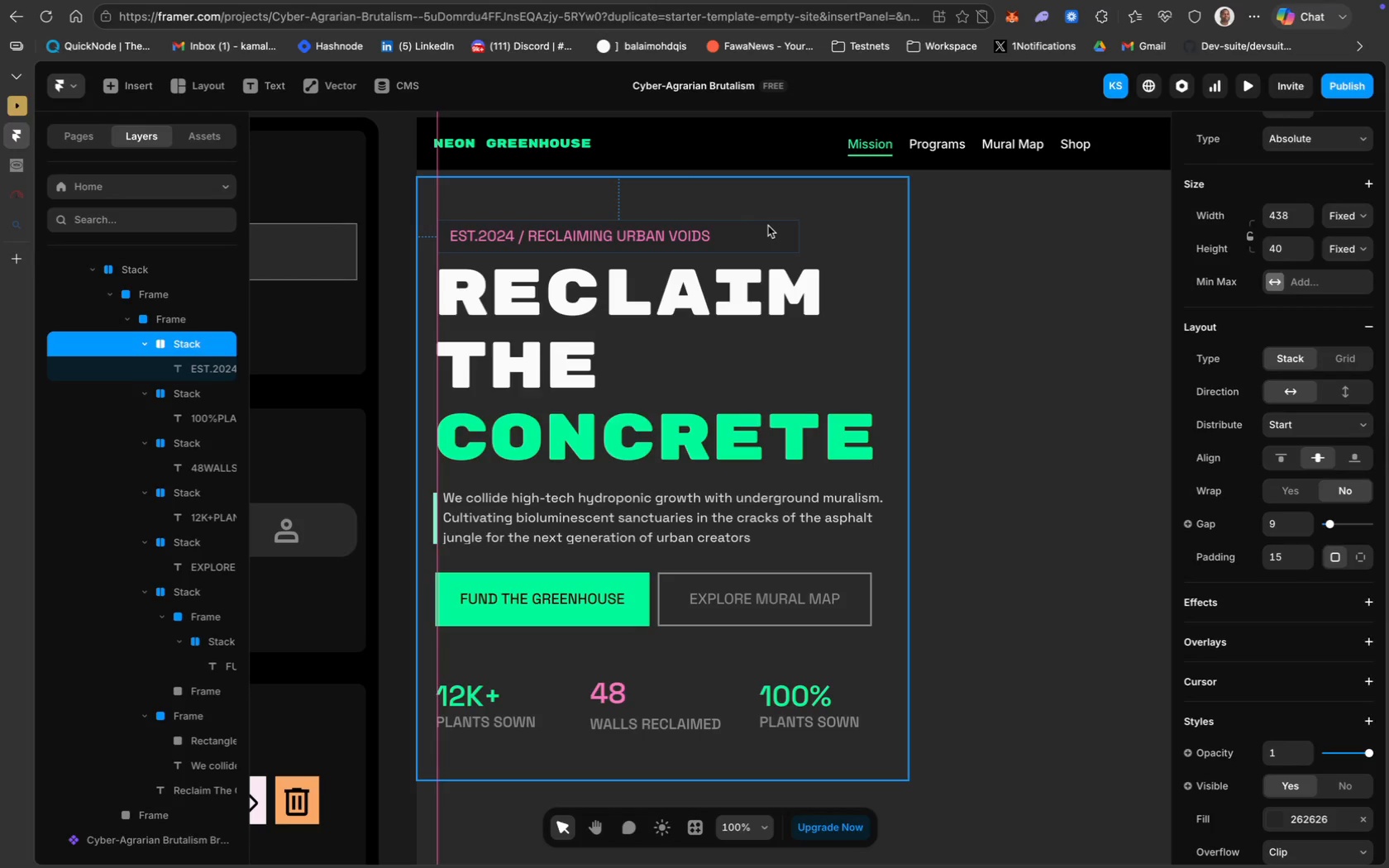 
scroll: coordinate [1222, 460], scroll_direction: down, amount: 40.0
 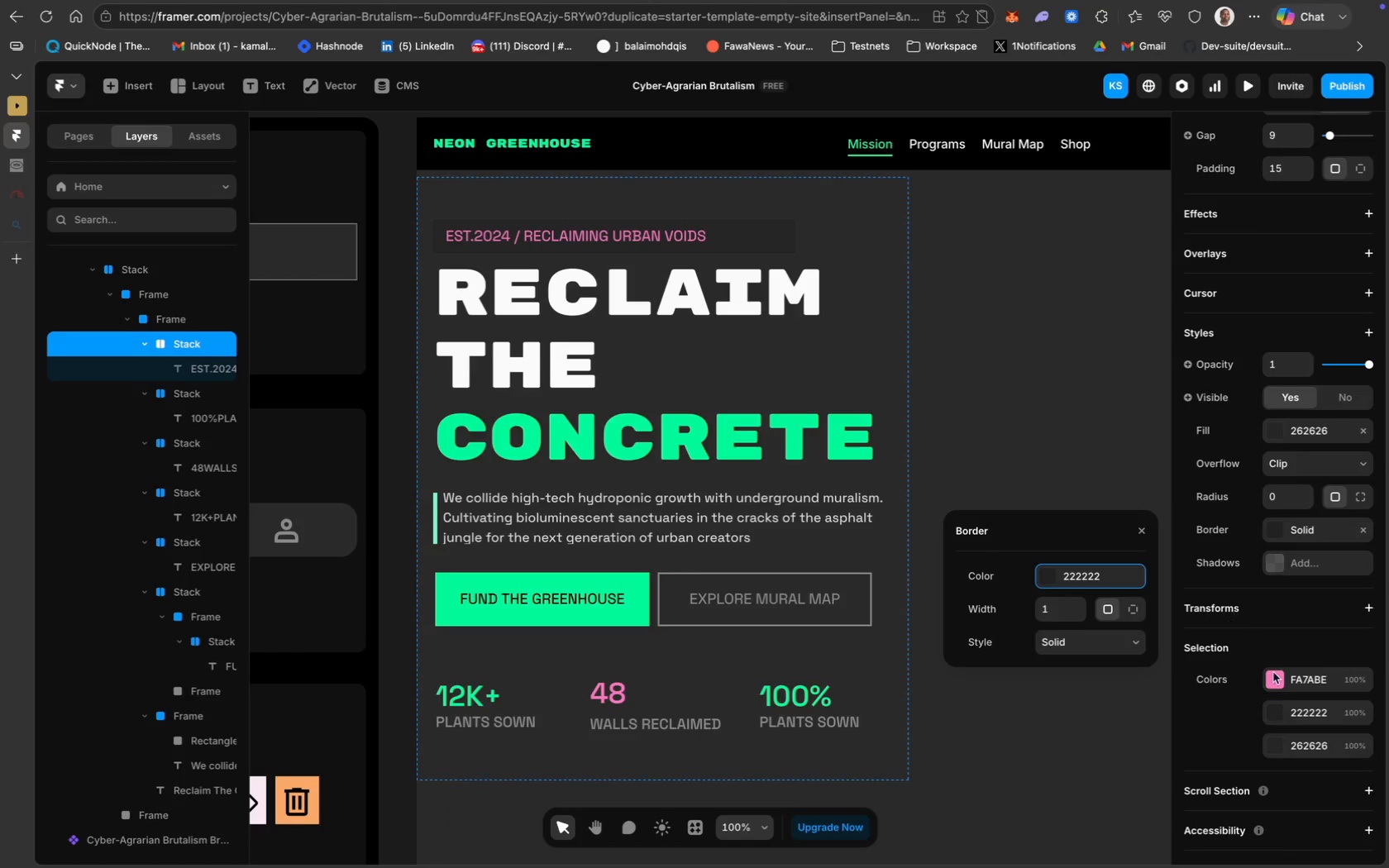 
mouse_move([1110, 646])
 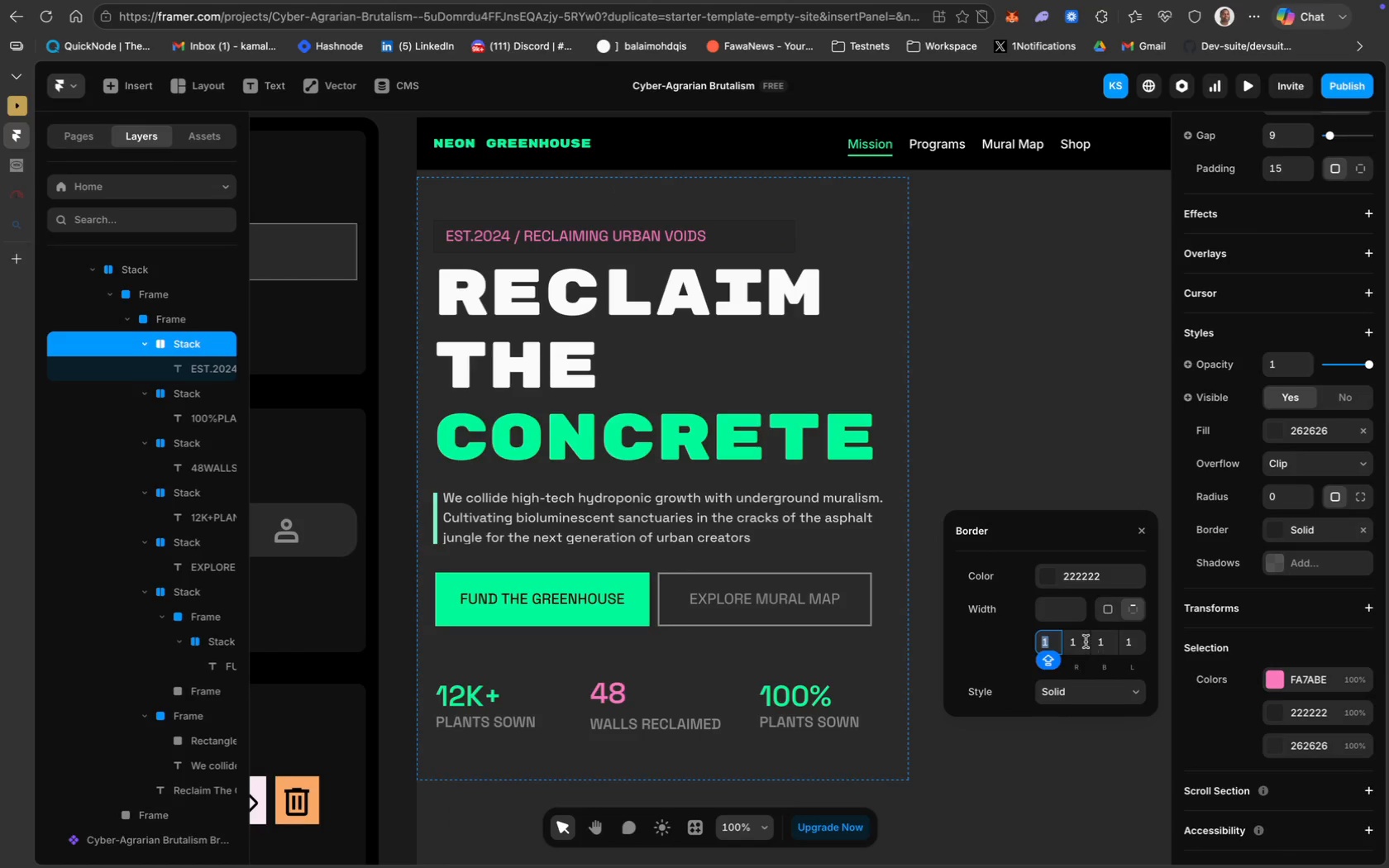 
left_click([1078, 643])
 